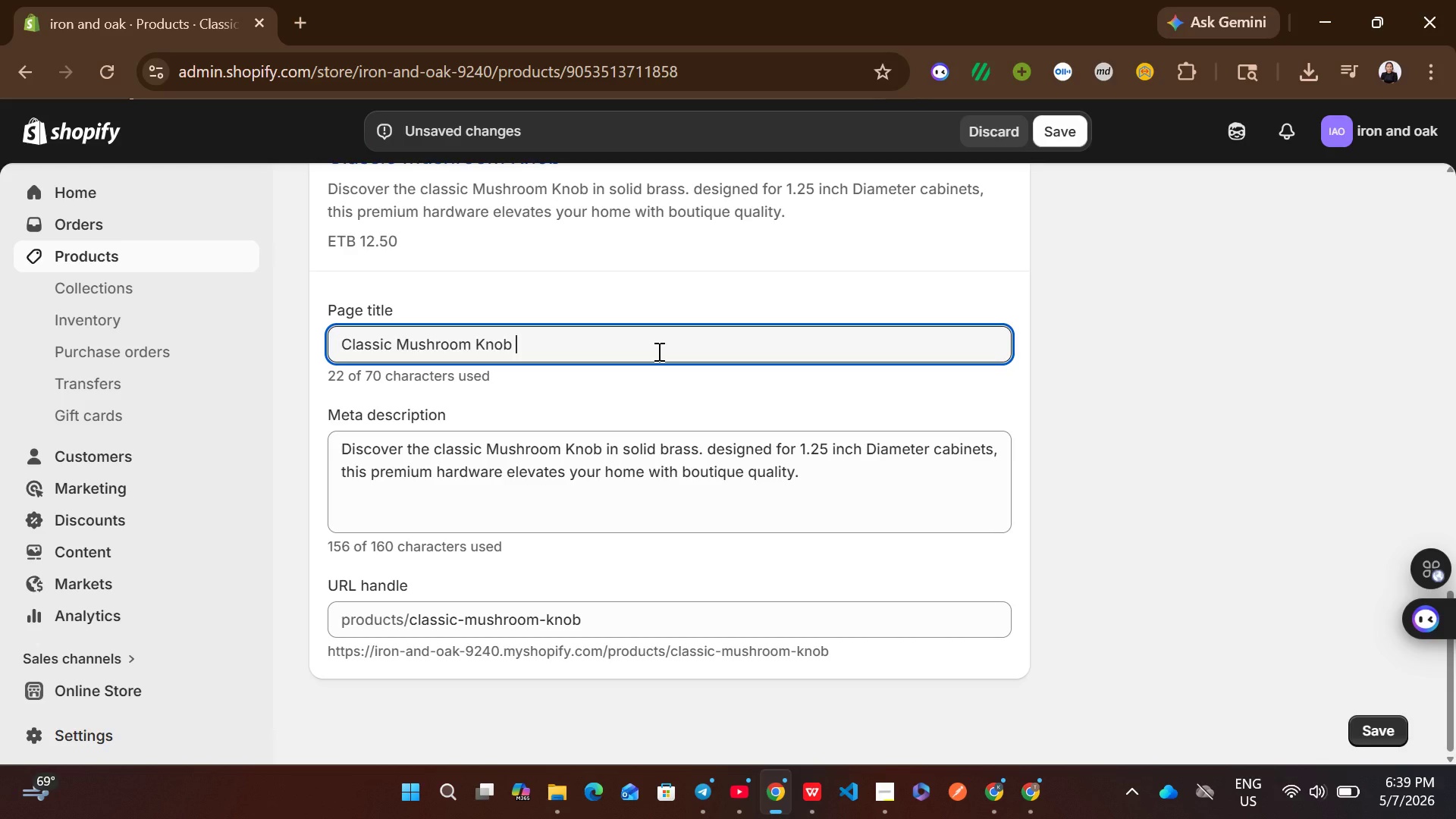 
key(Shift+Backslash)
 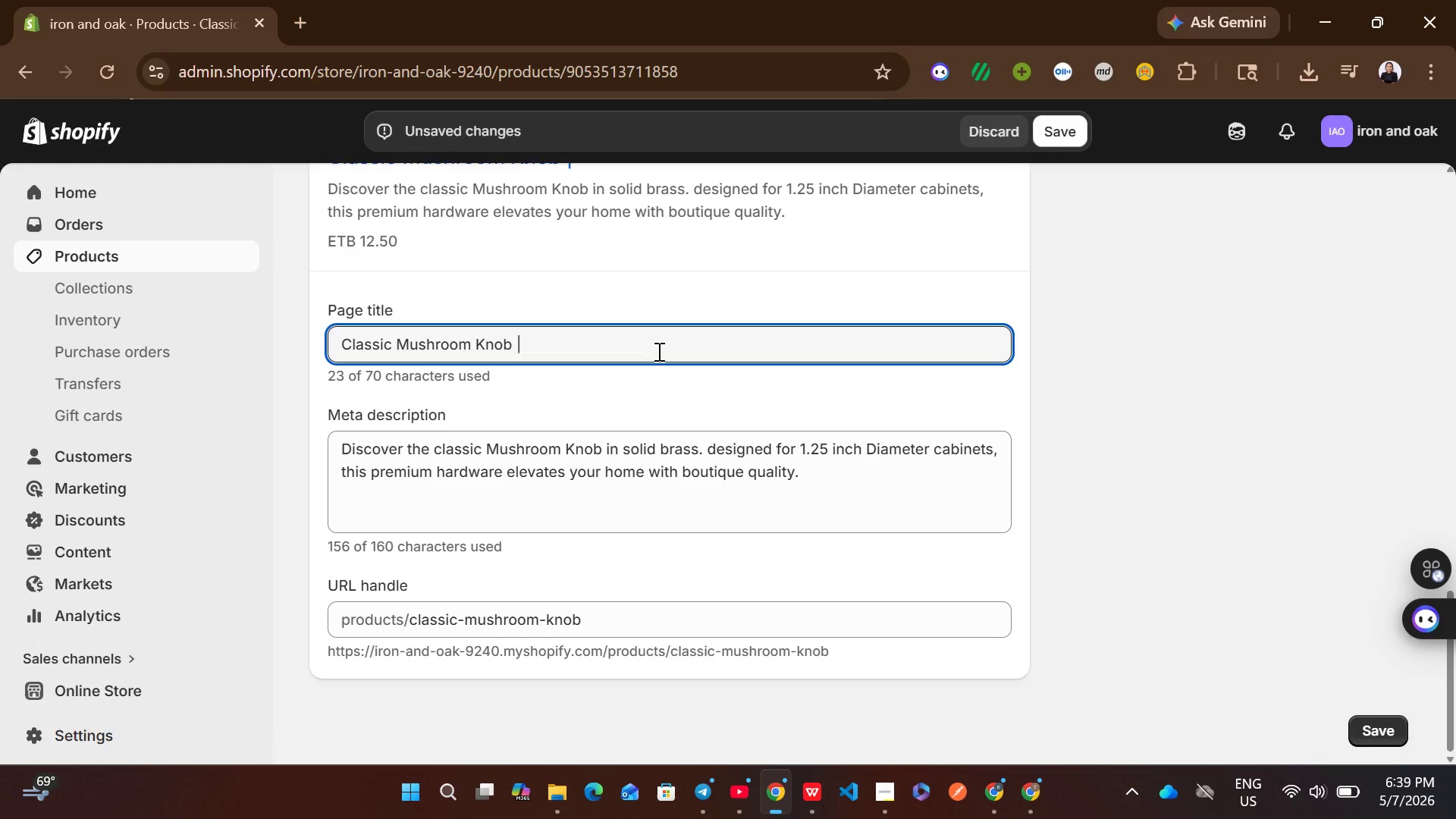 
key(Space)
 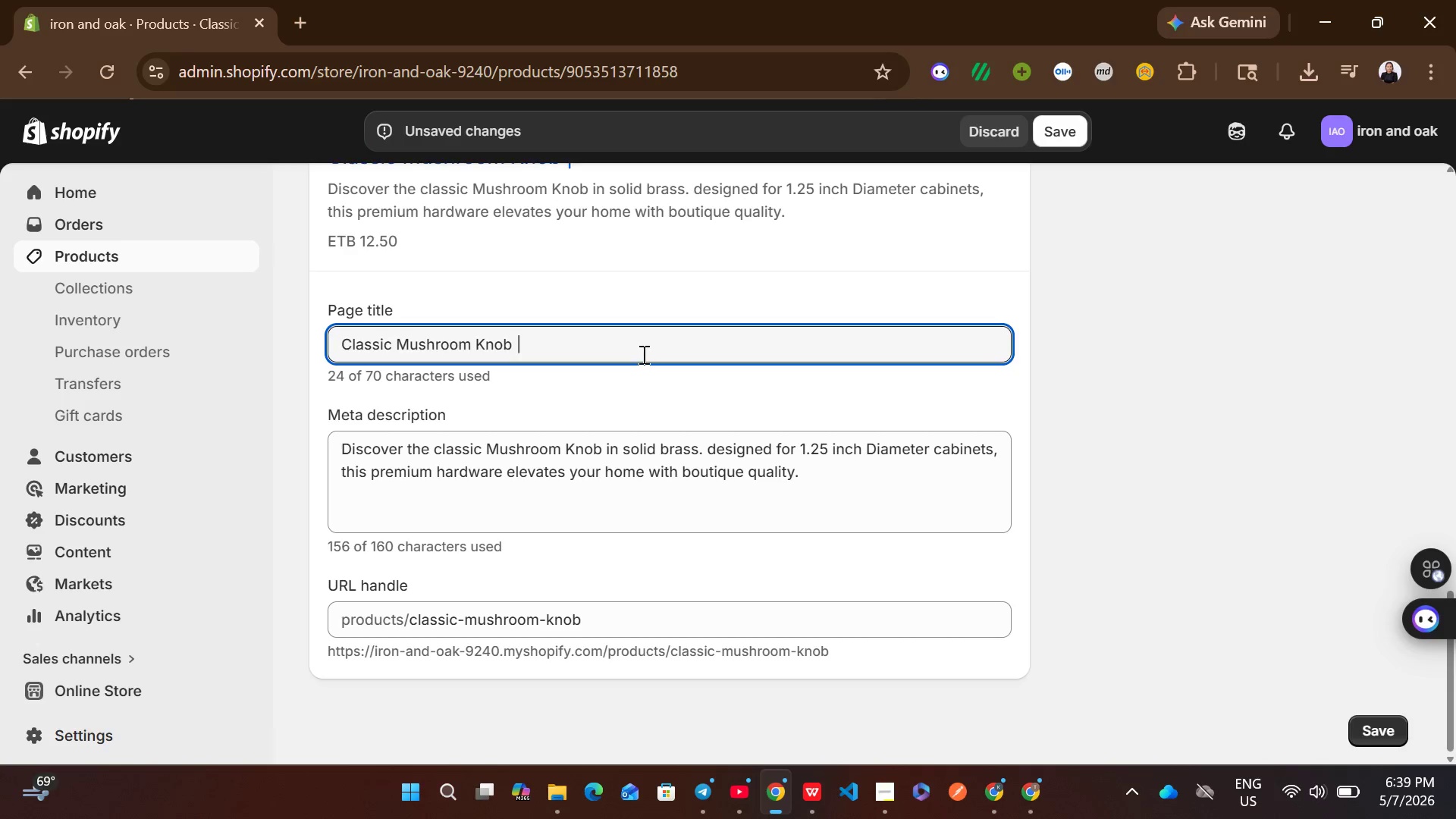 
wait(8.2)
 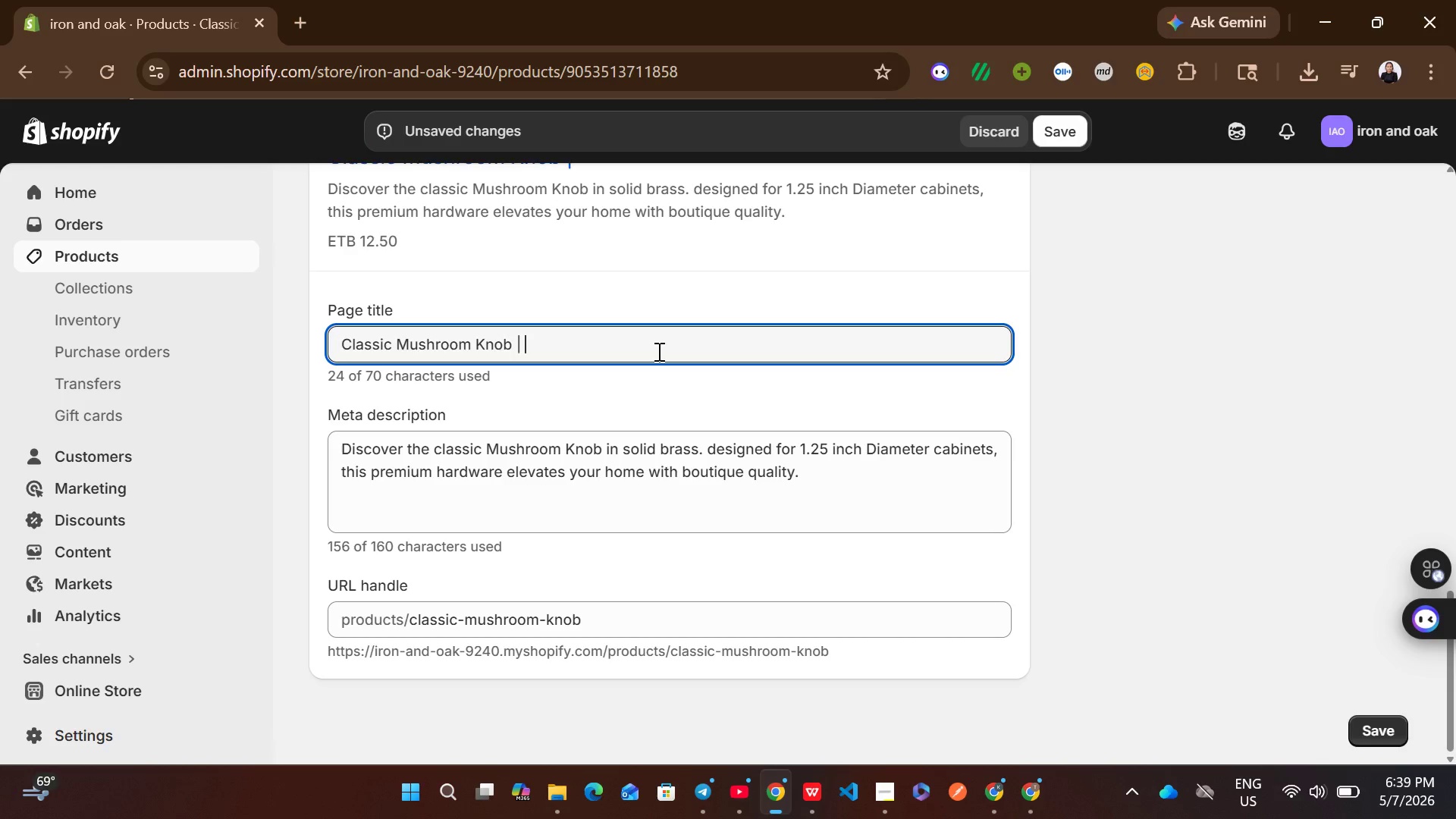 
type(Foundry Collection | Iron & Oak Accents)
 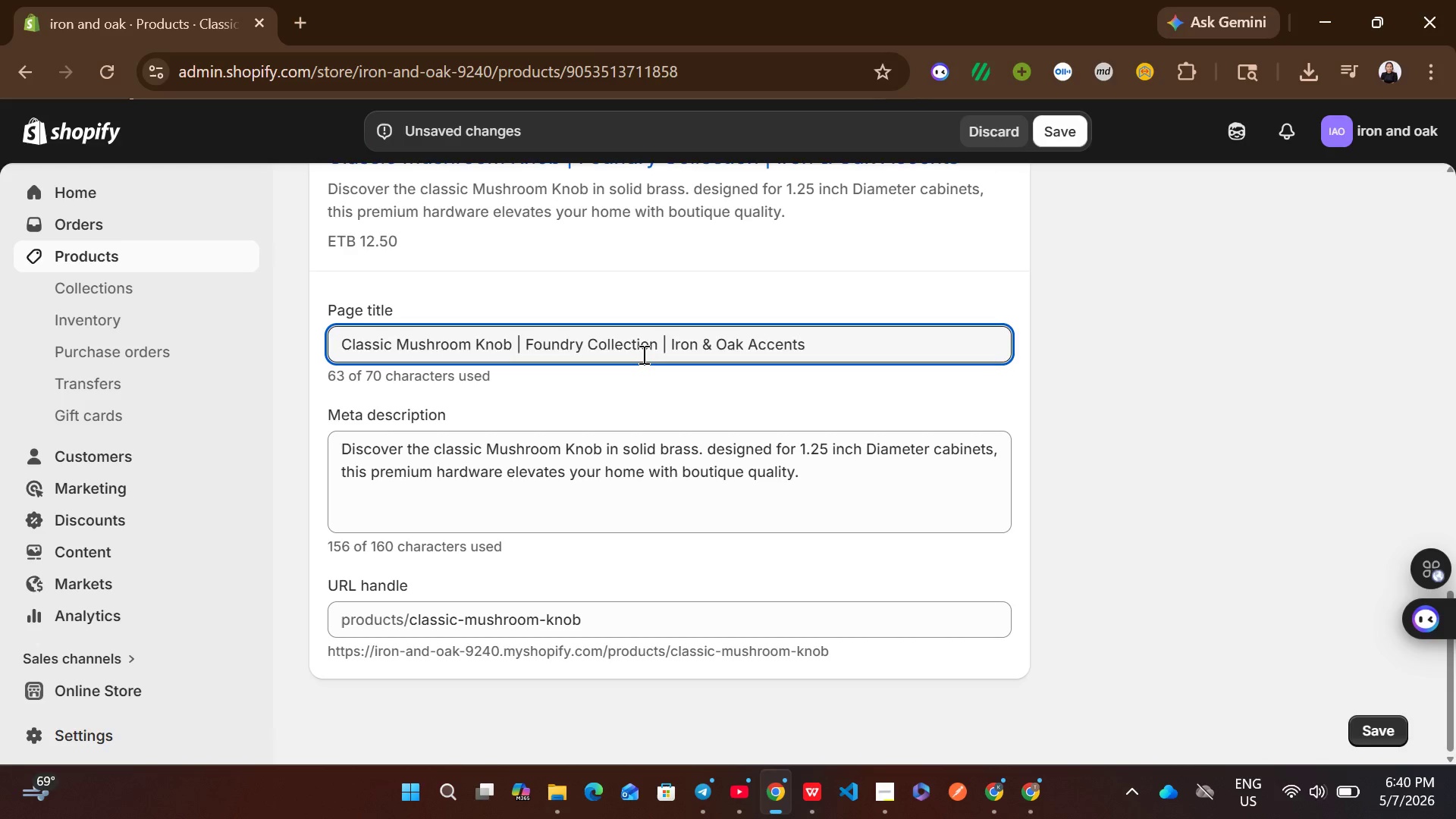 
wait(5.03)
 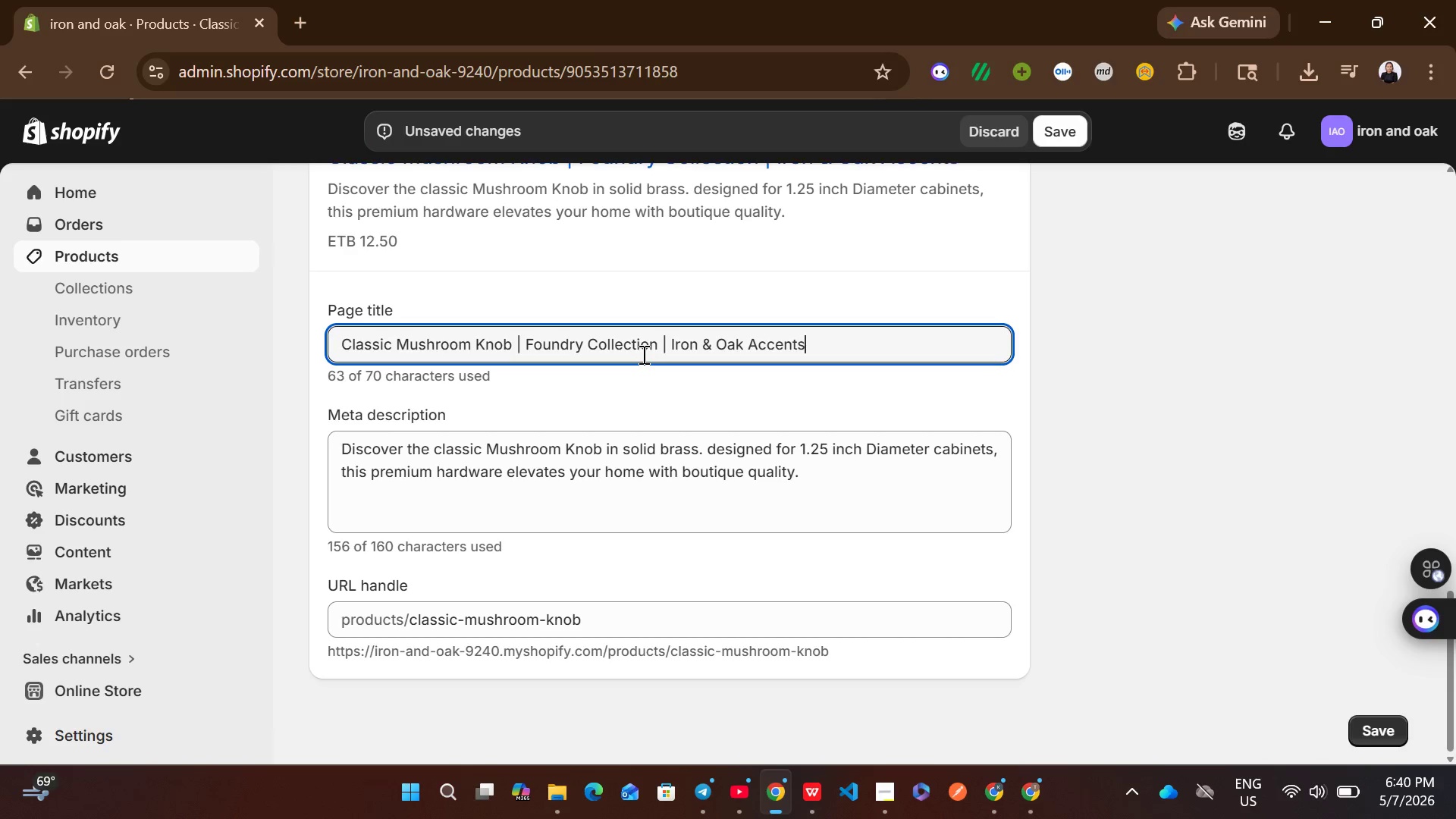 
left_click([621, 299])
 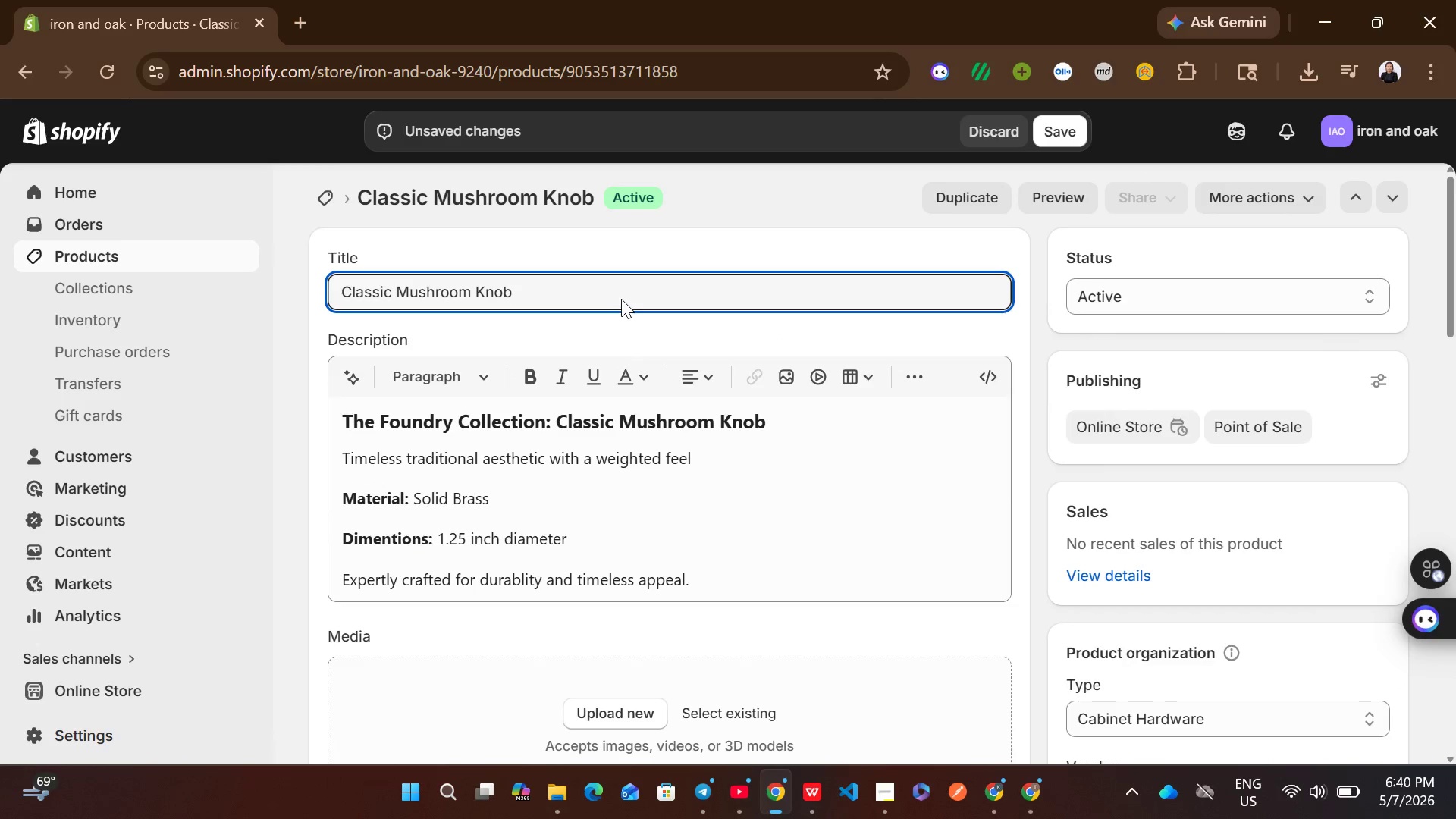 
key(Control+A)
 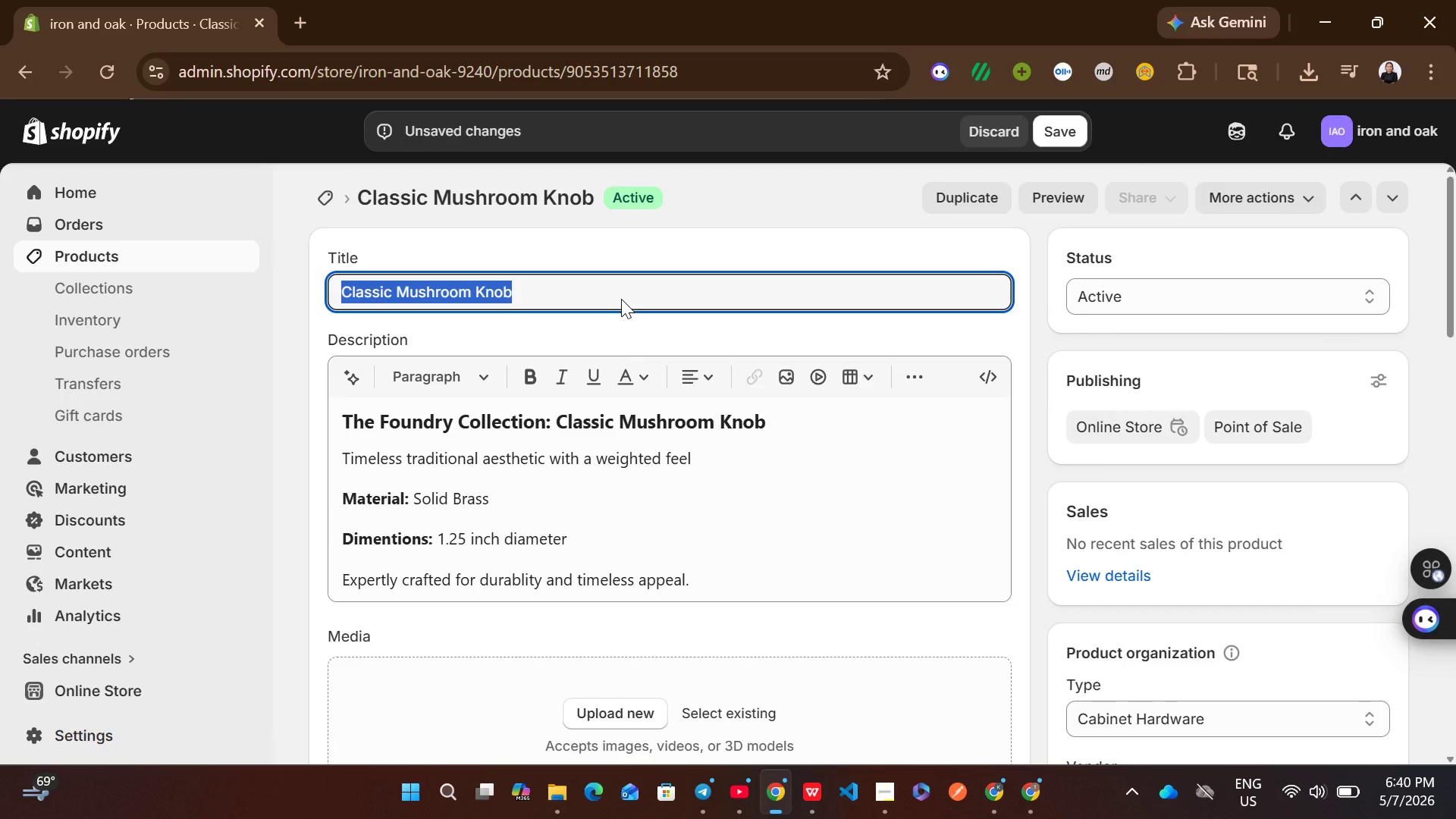 
key(Control+C)
 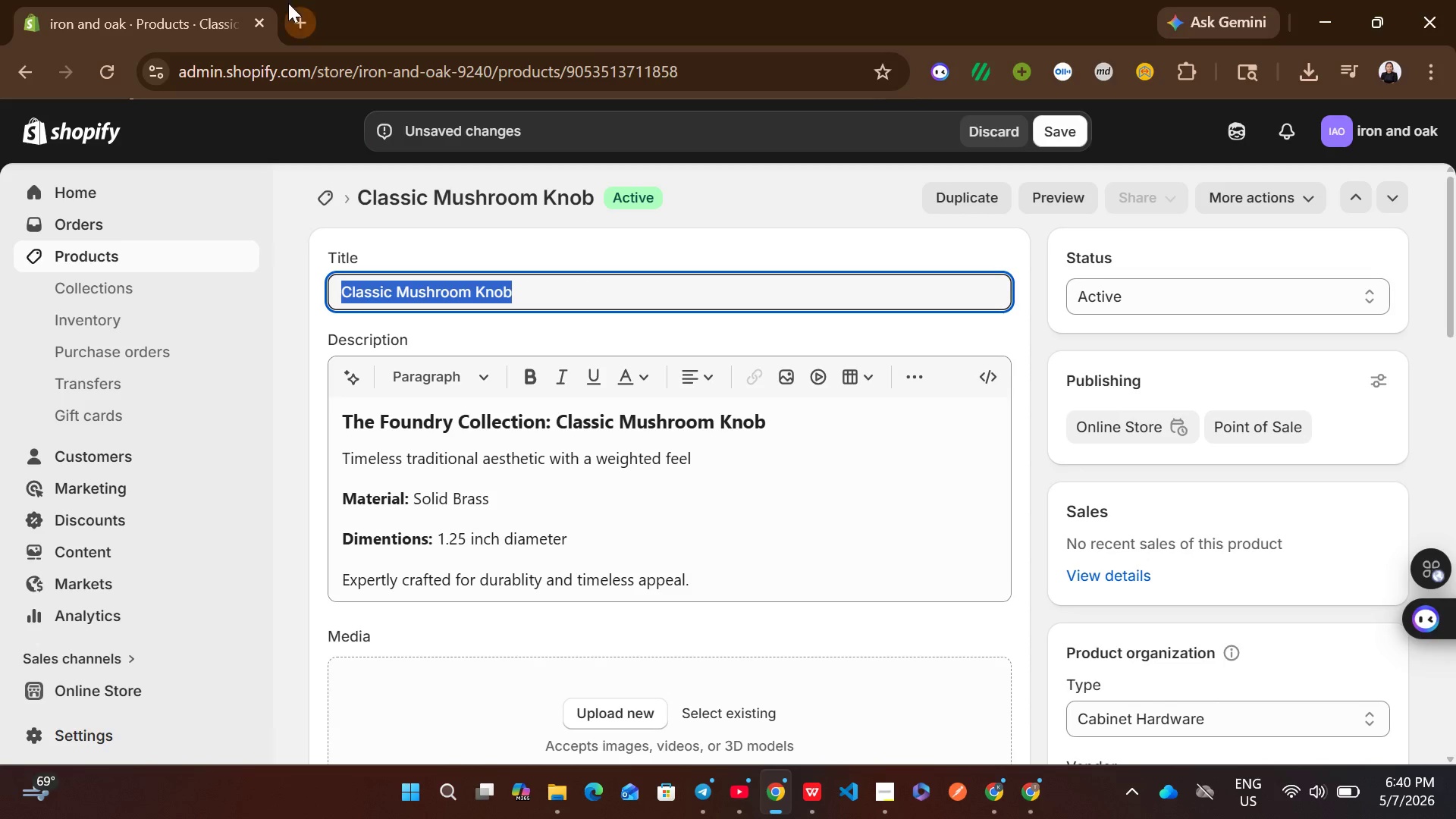 
left_click([297, 10])
 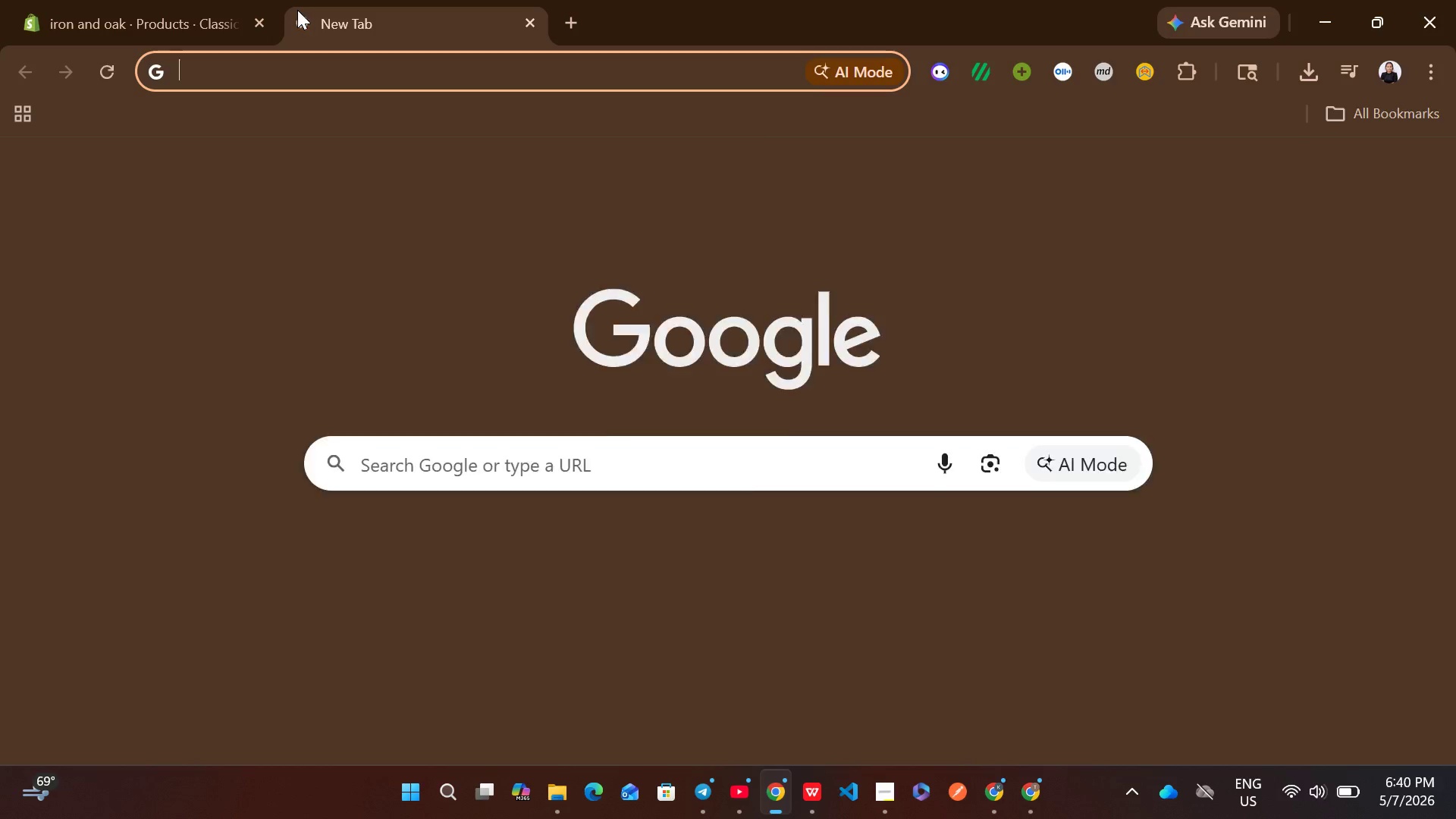 
type(uns)
 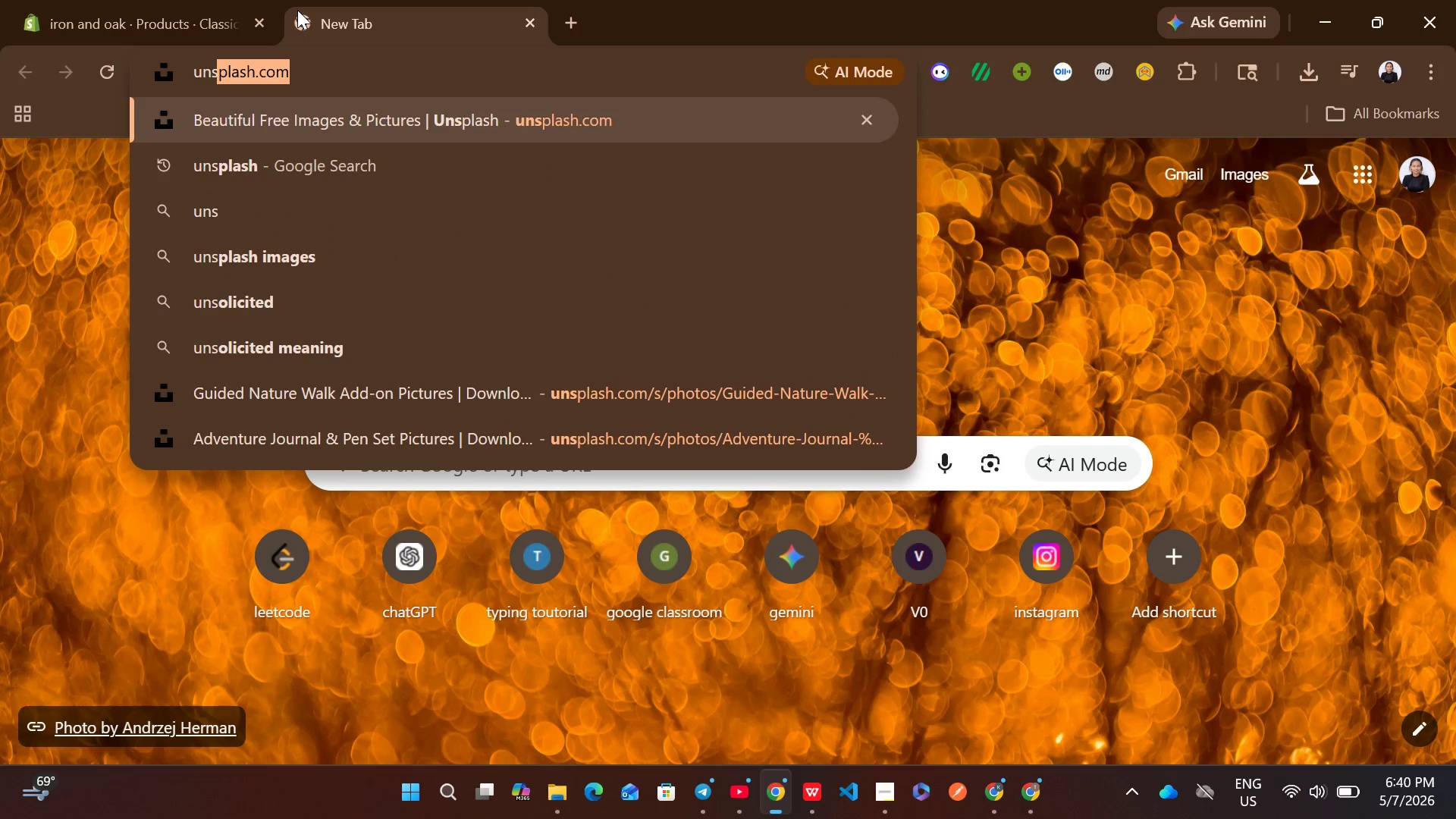 
key(Enter)
 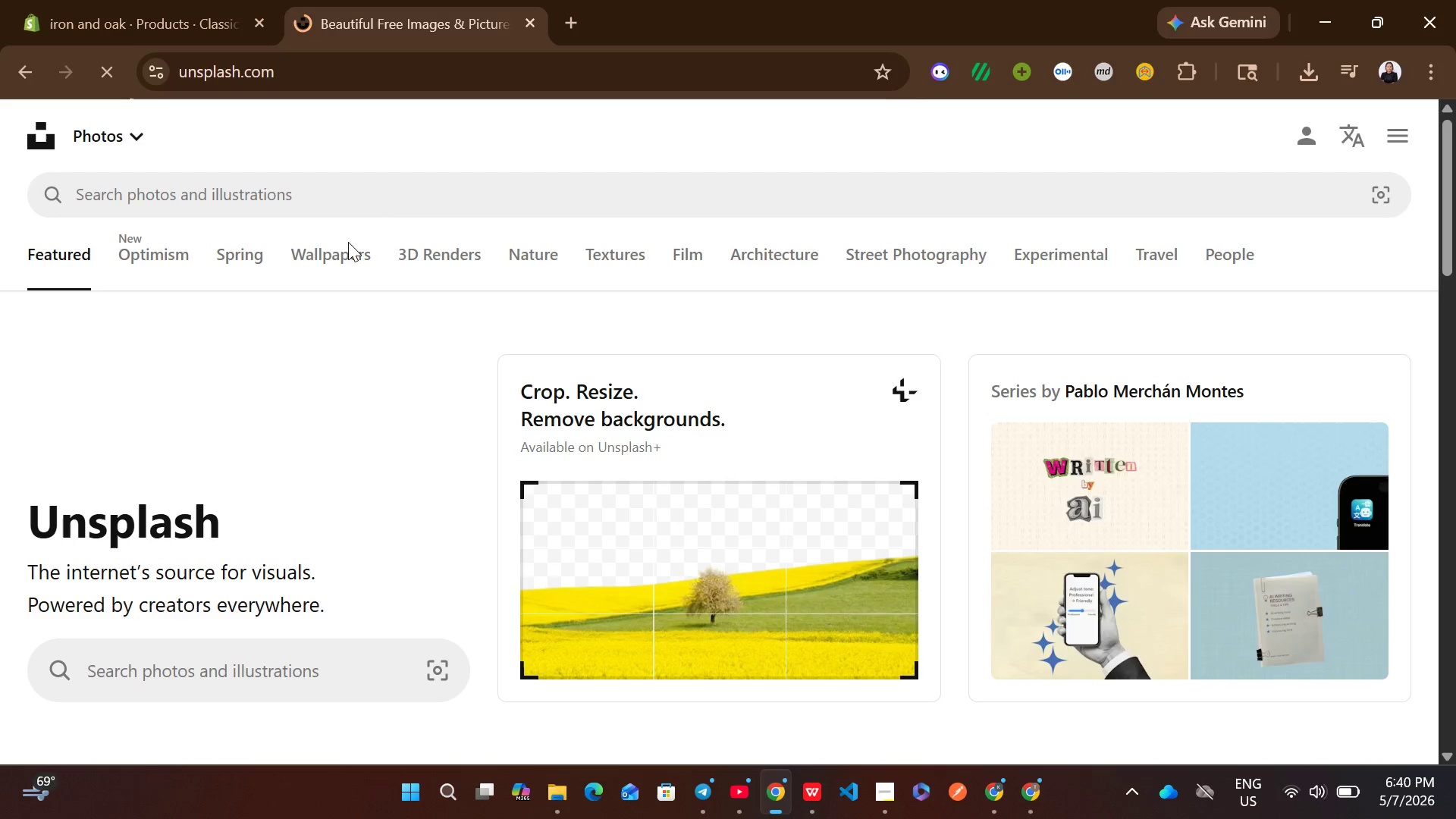 
left_click([396, 176])
 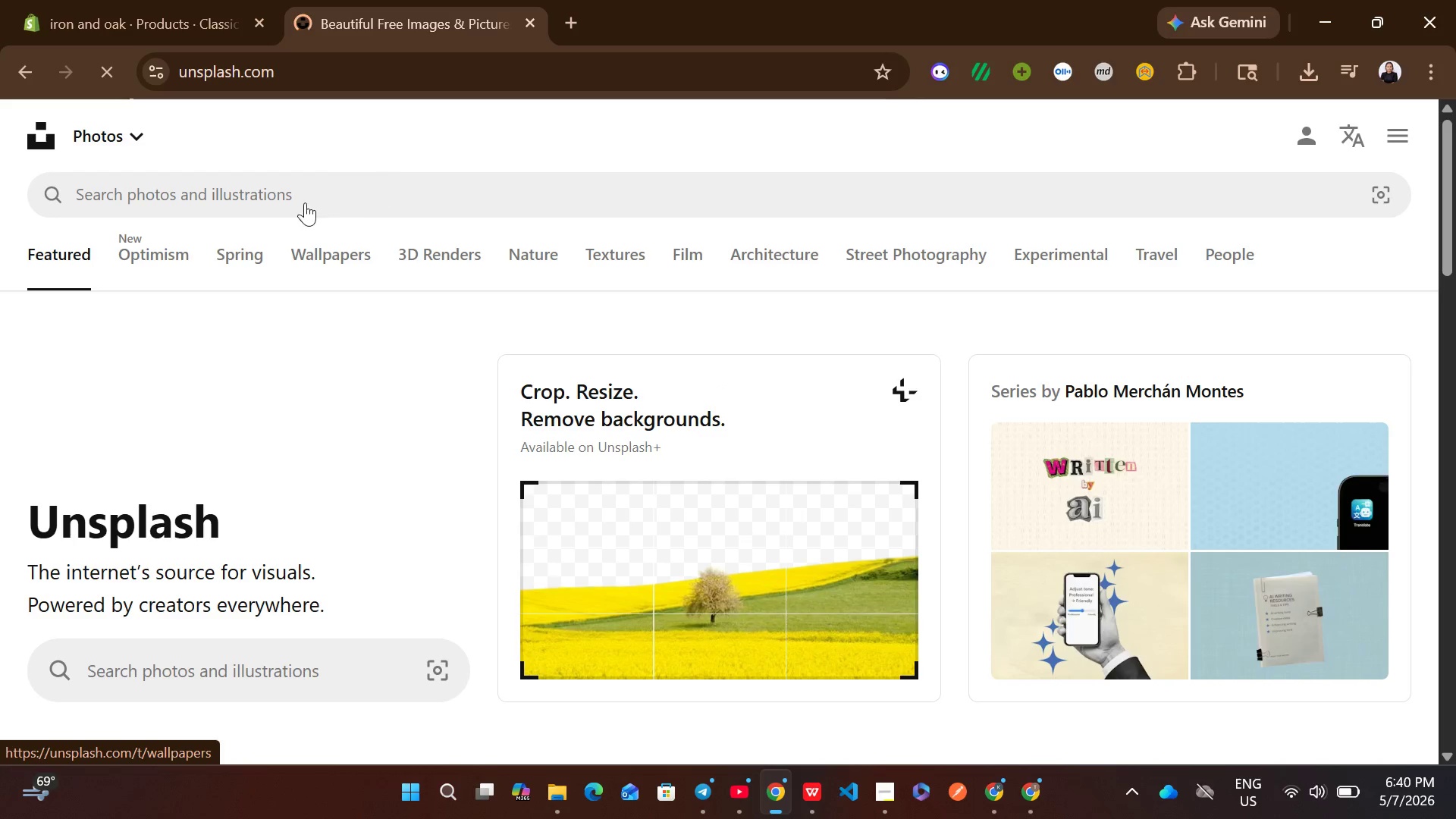 
left_click([305, 202])
 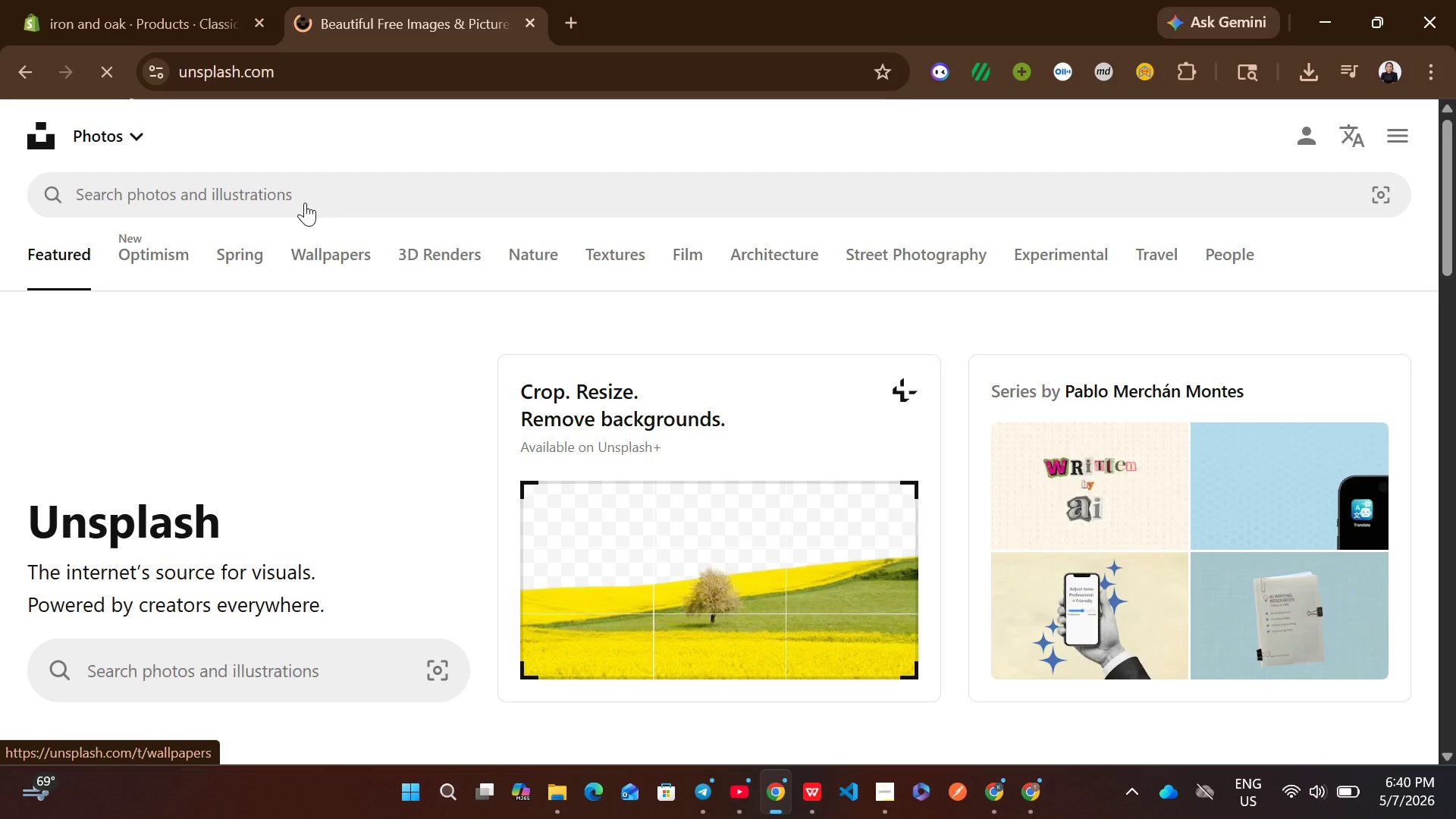 
left_click([293, 200])
 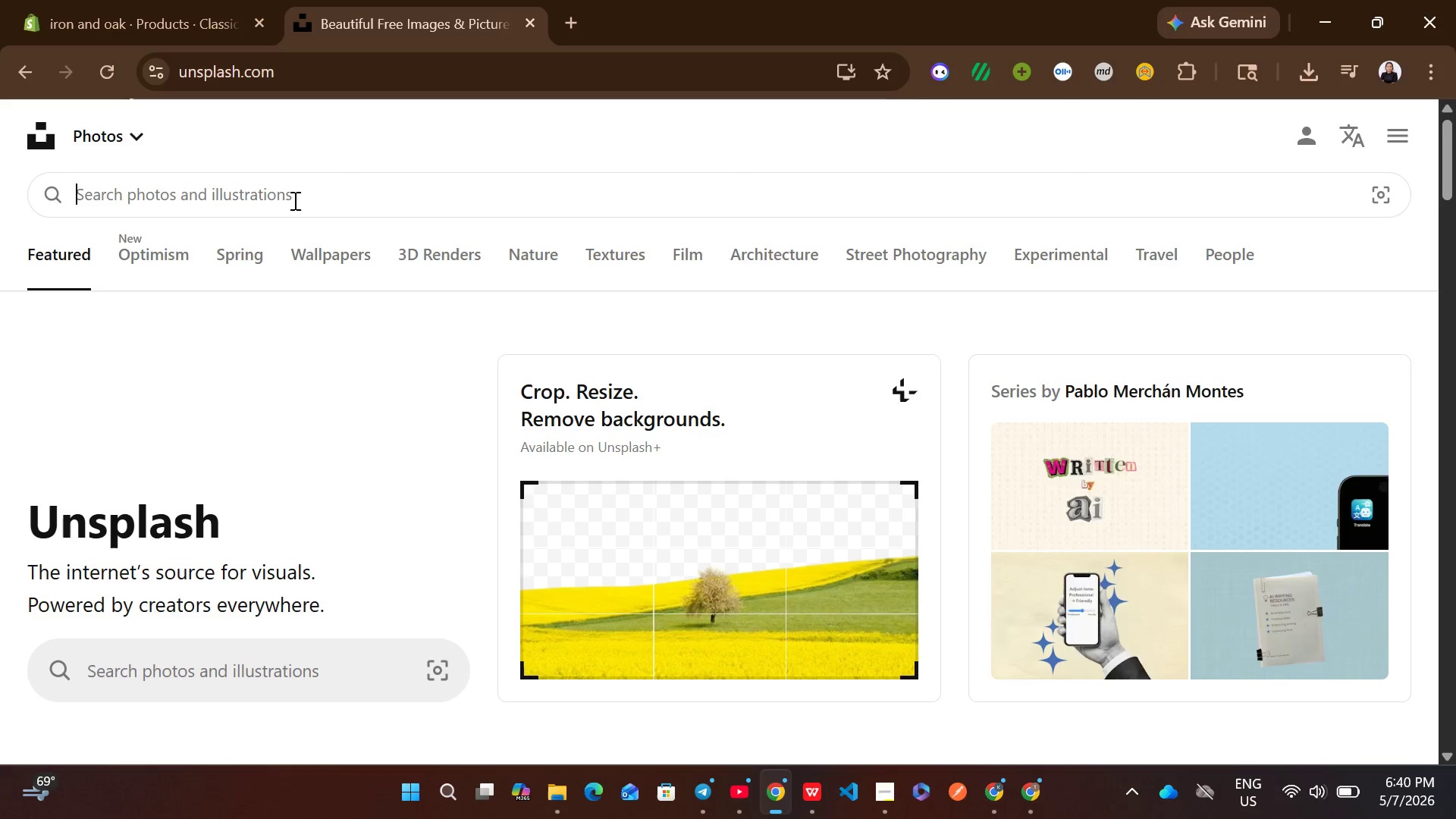 
key(Control+V)
 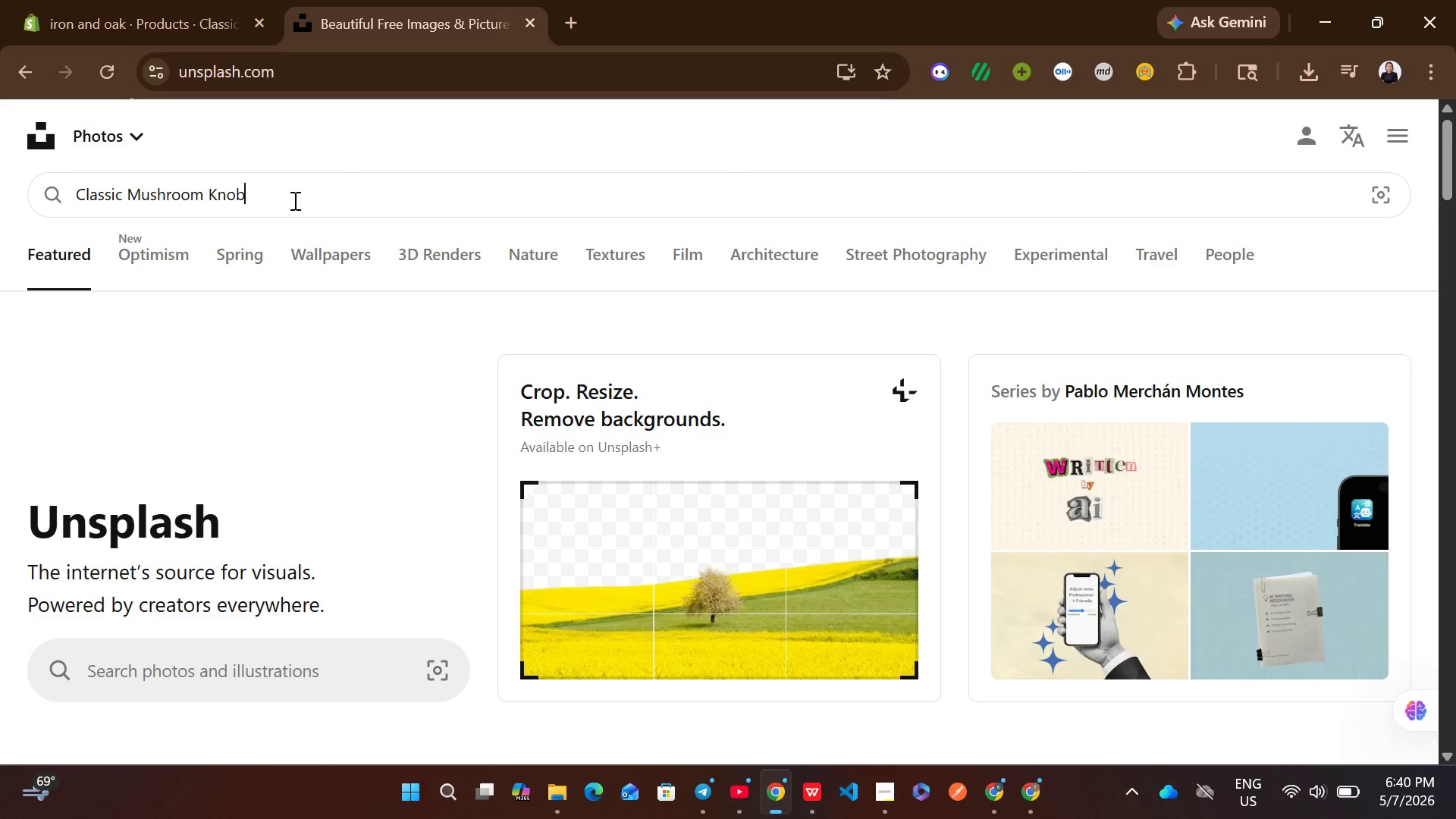 
key(Enter)
 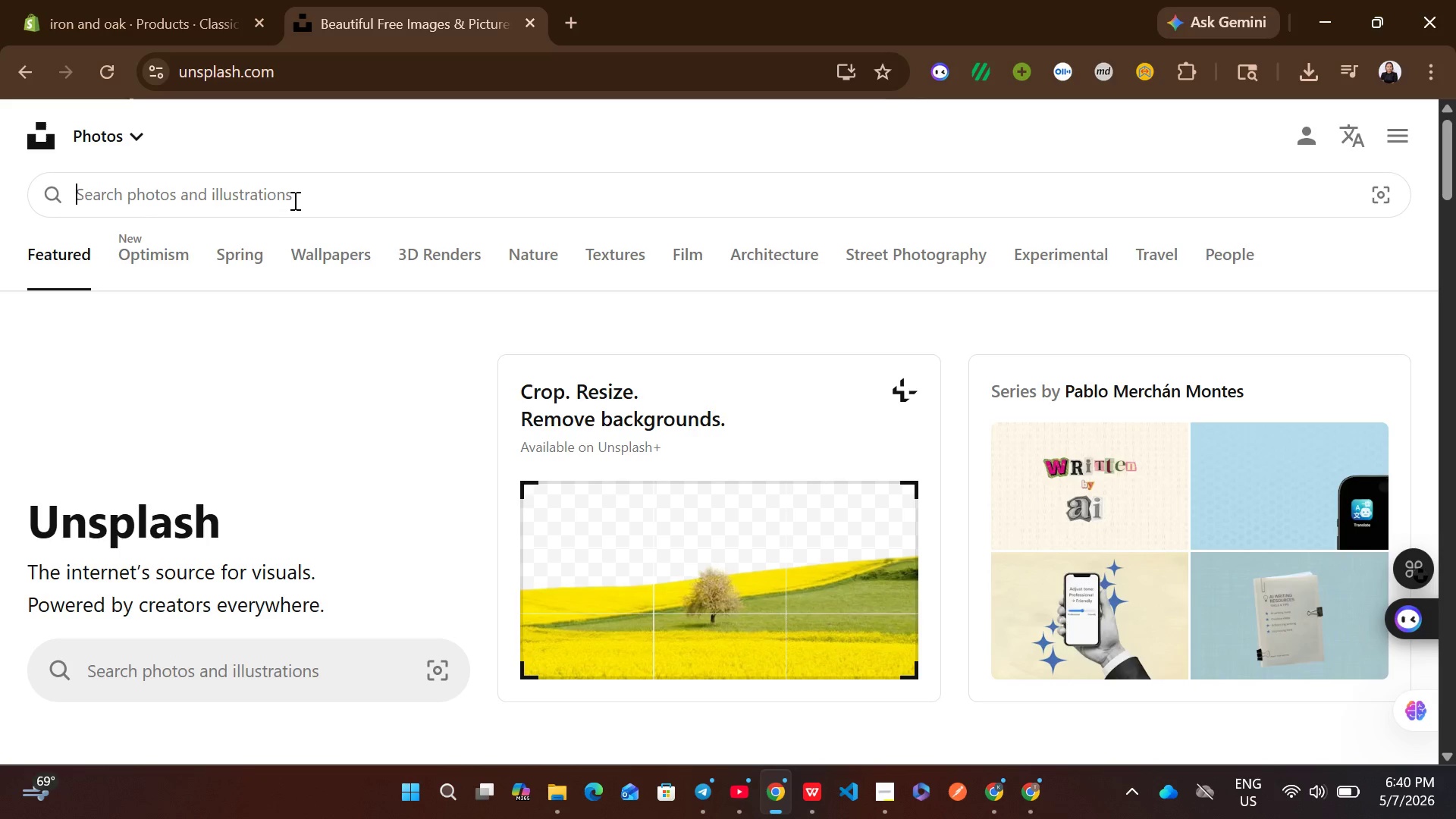 
key(Control+V)
 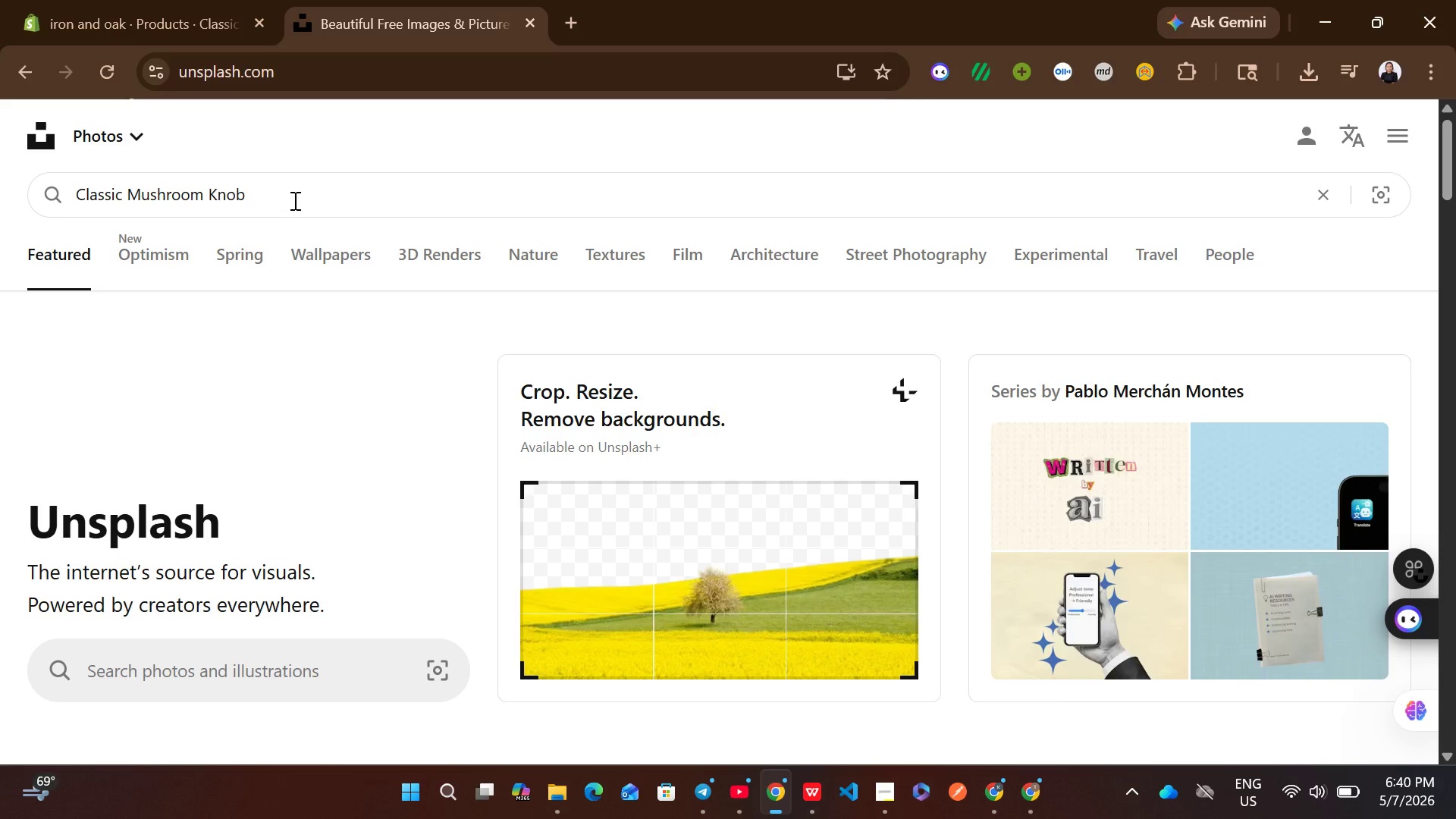 
key(Enter)
 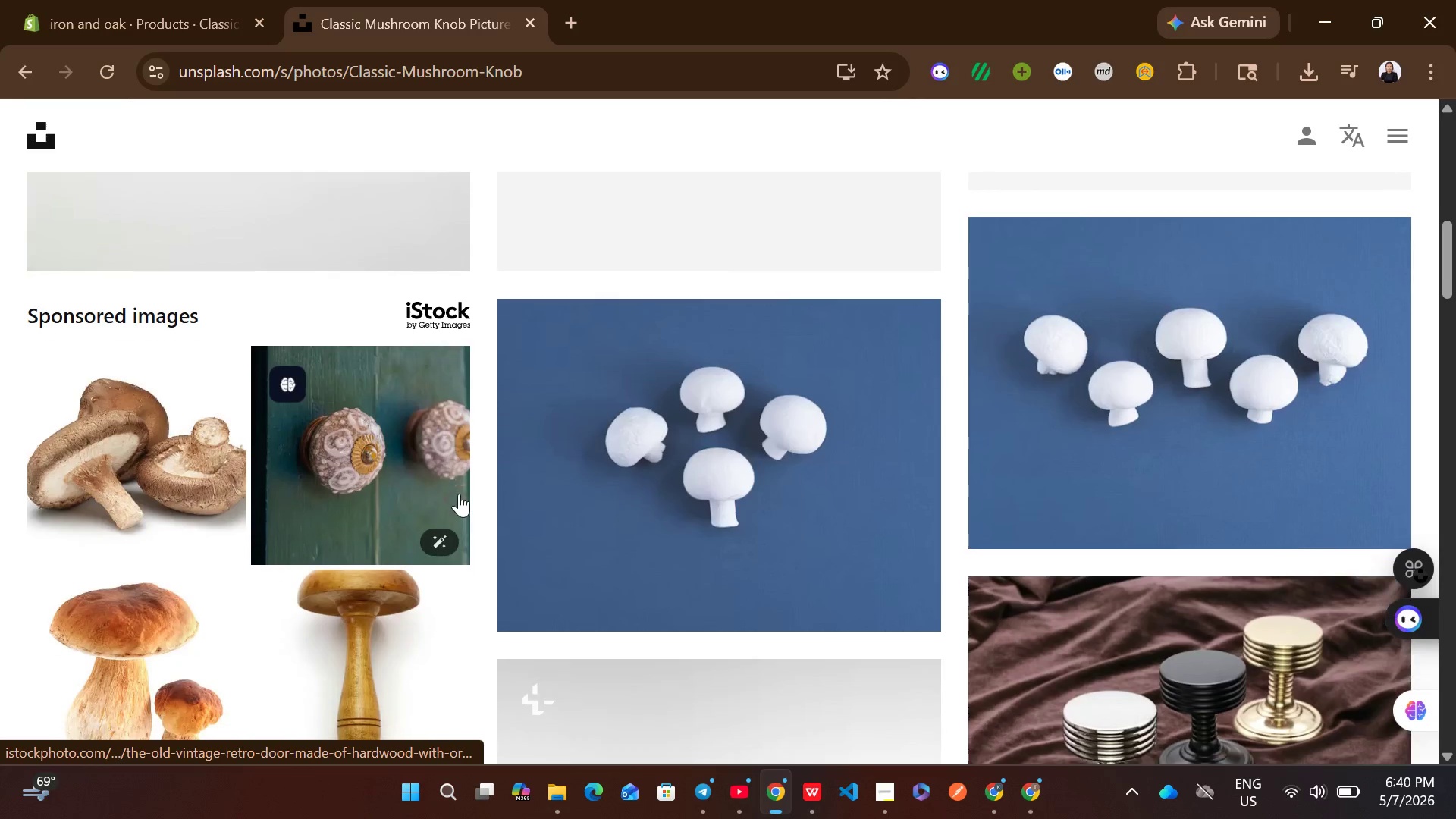 
left_click([1382, 499])
 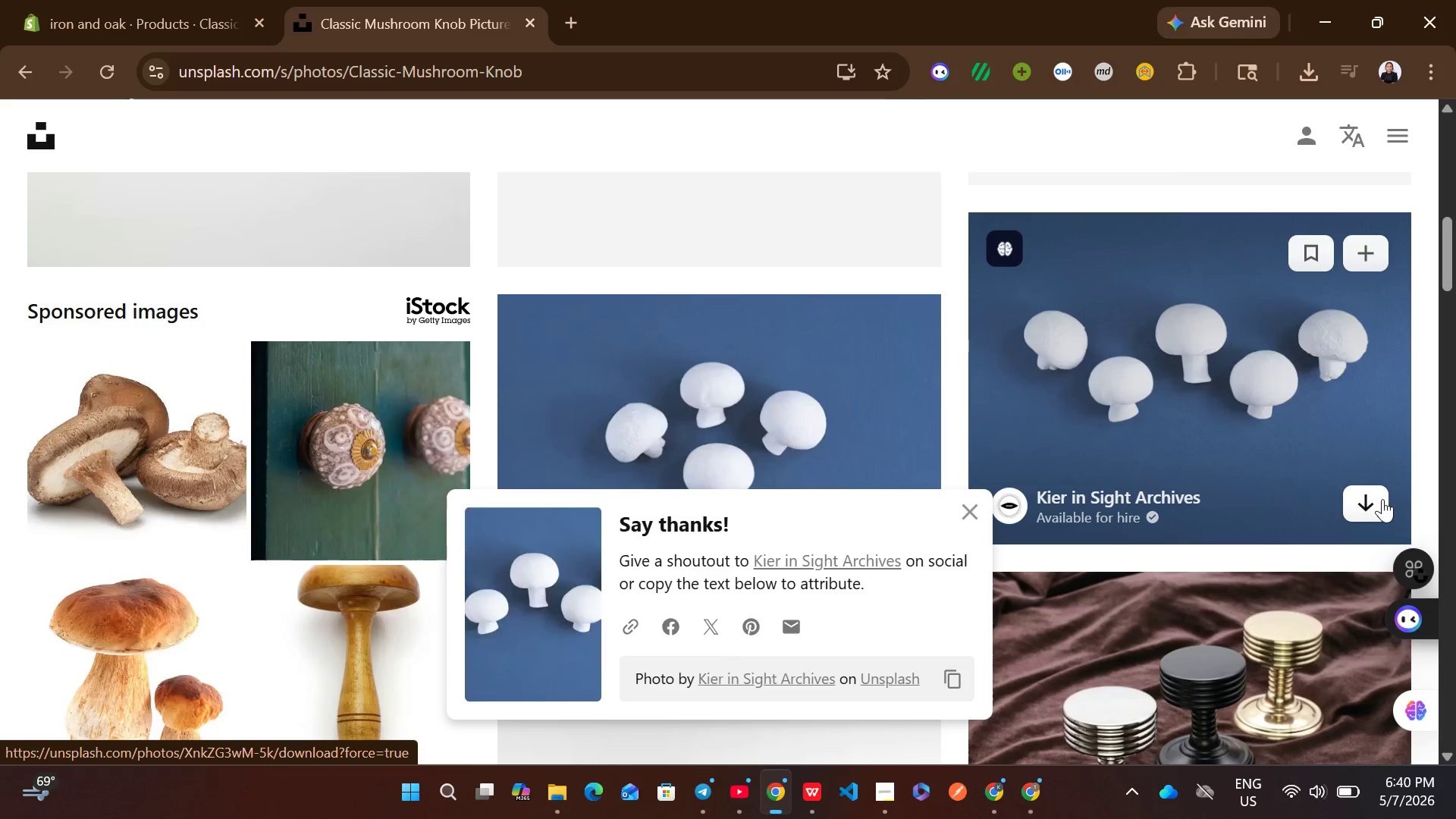 
mouse_move([1227, 604])
 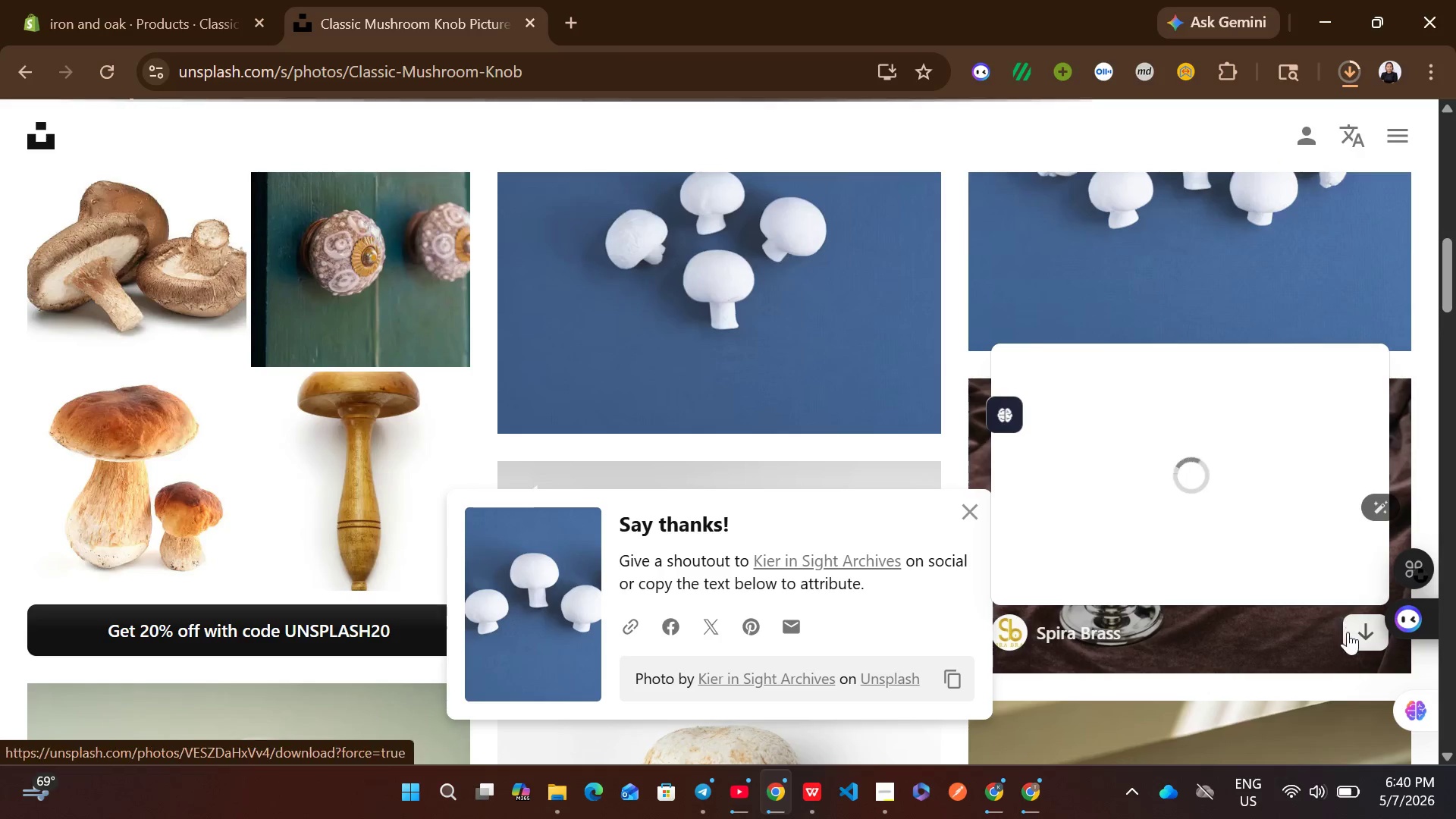 
left_click([1351, 635])
 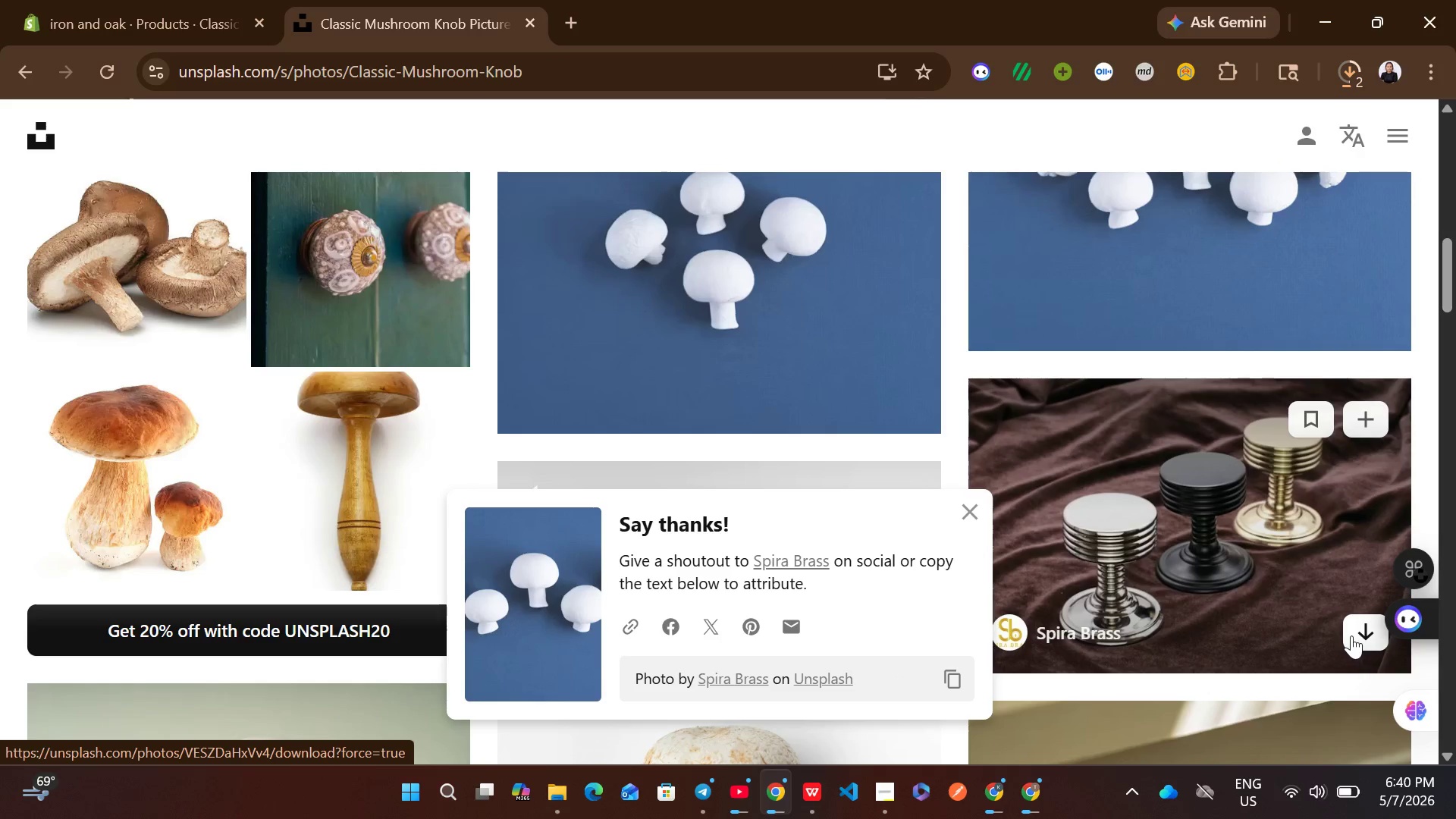 
wait(9.2)
 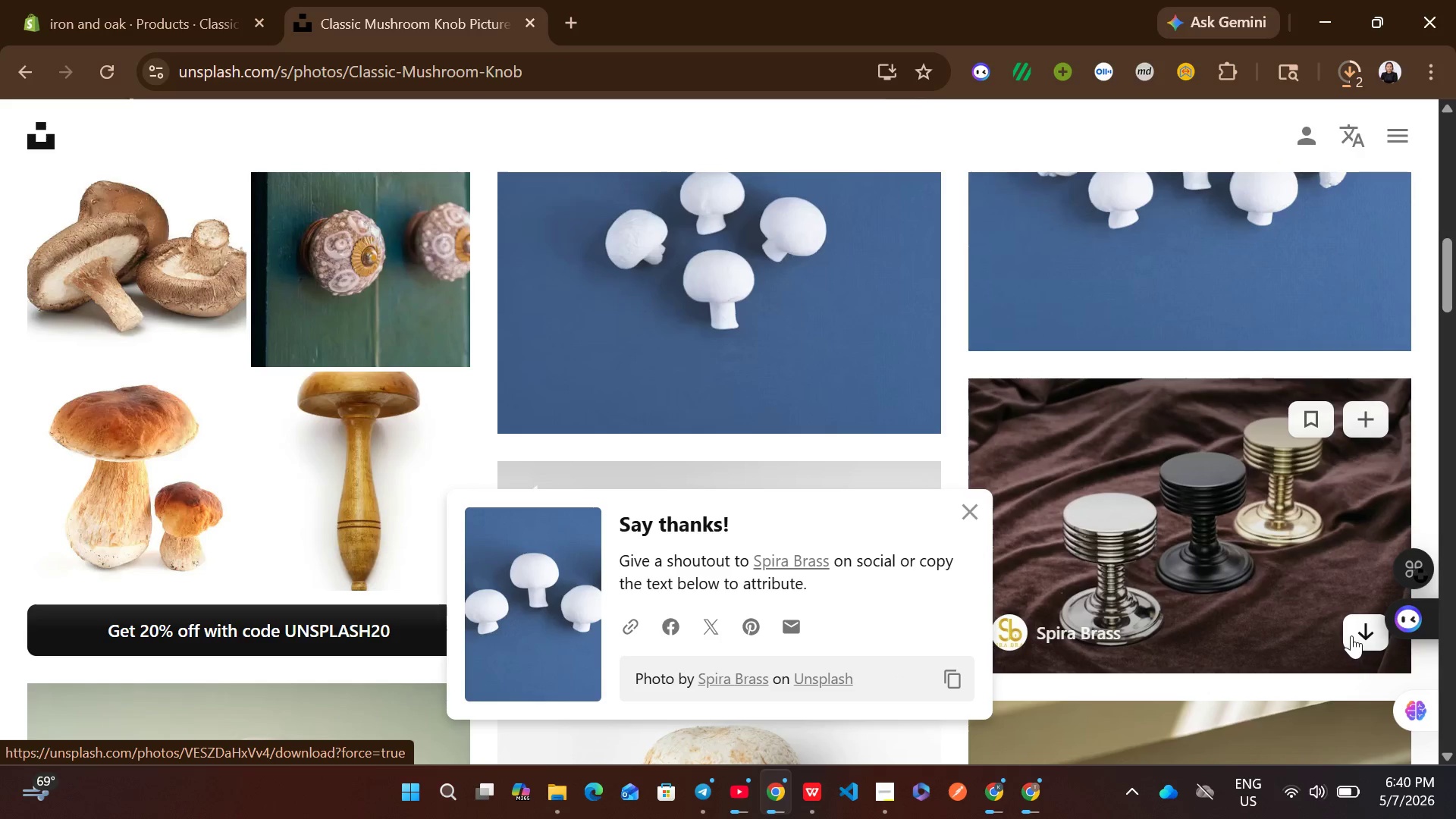 
left_click([171, 0])
 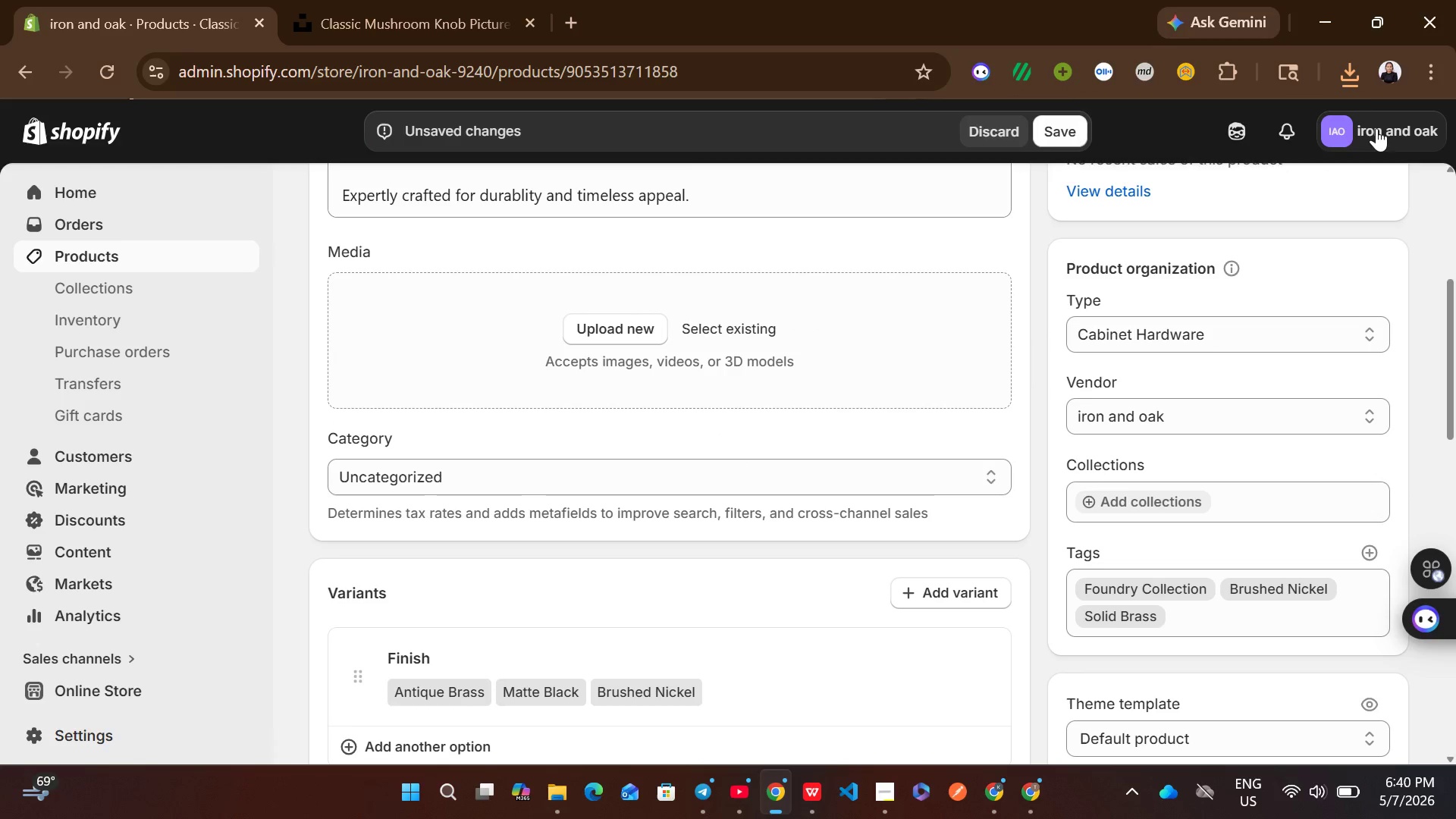 
left_click([1356, 80])
 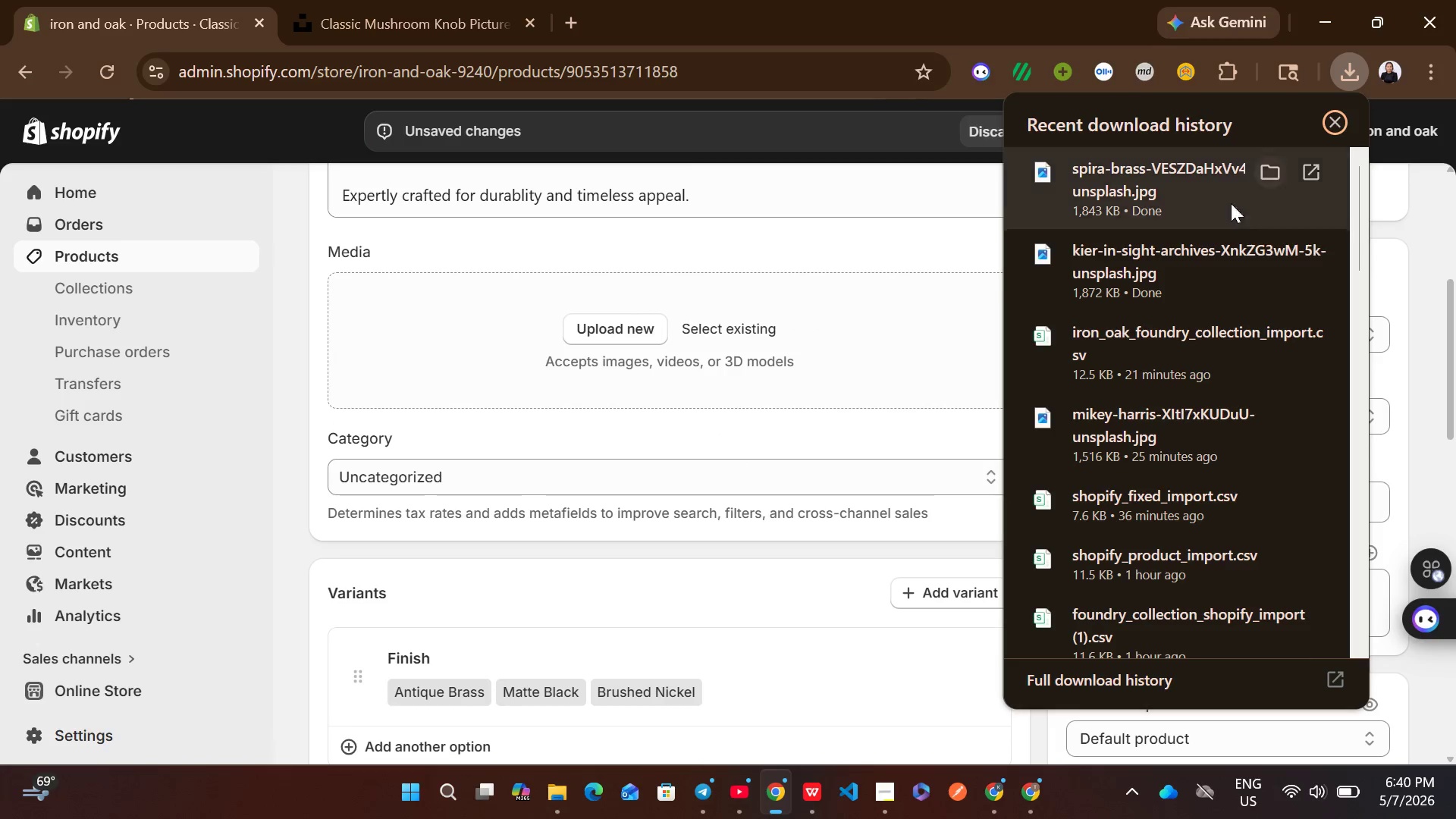 
left_click_drag(start_coordinate=[1162, 266], to_coordinate=[658, 369])
 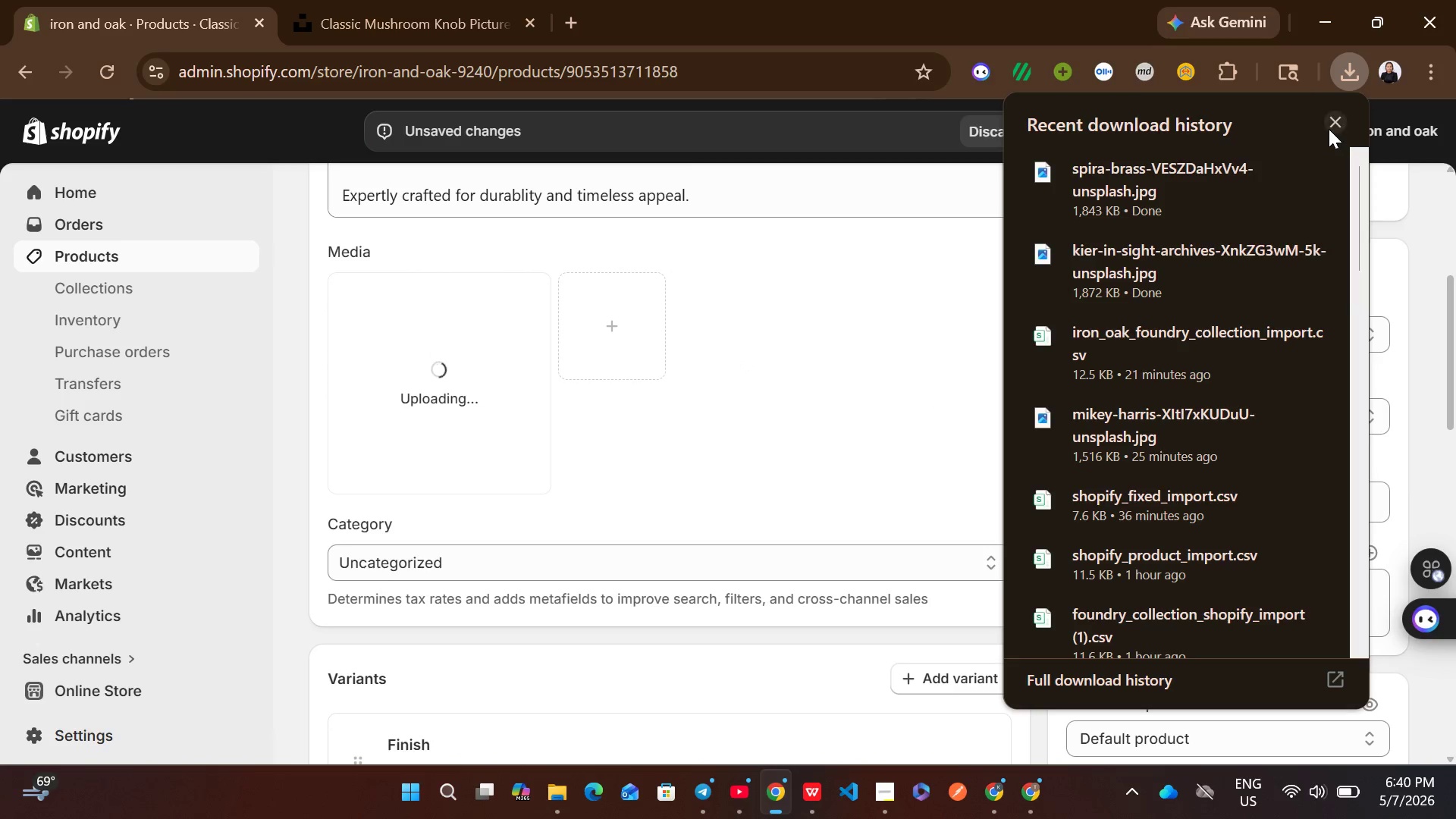 
left_click([1330, 125])
 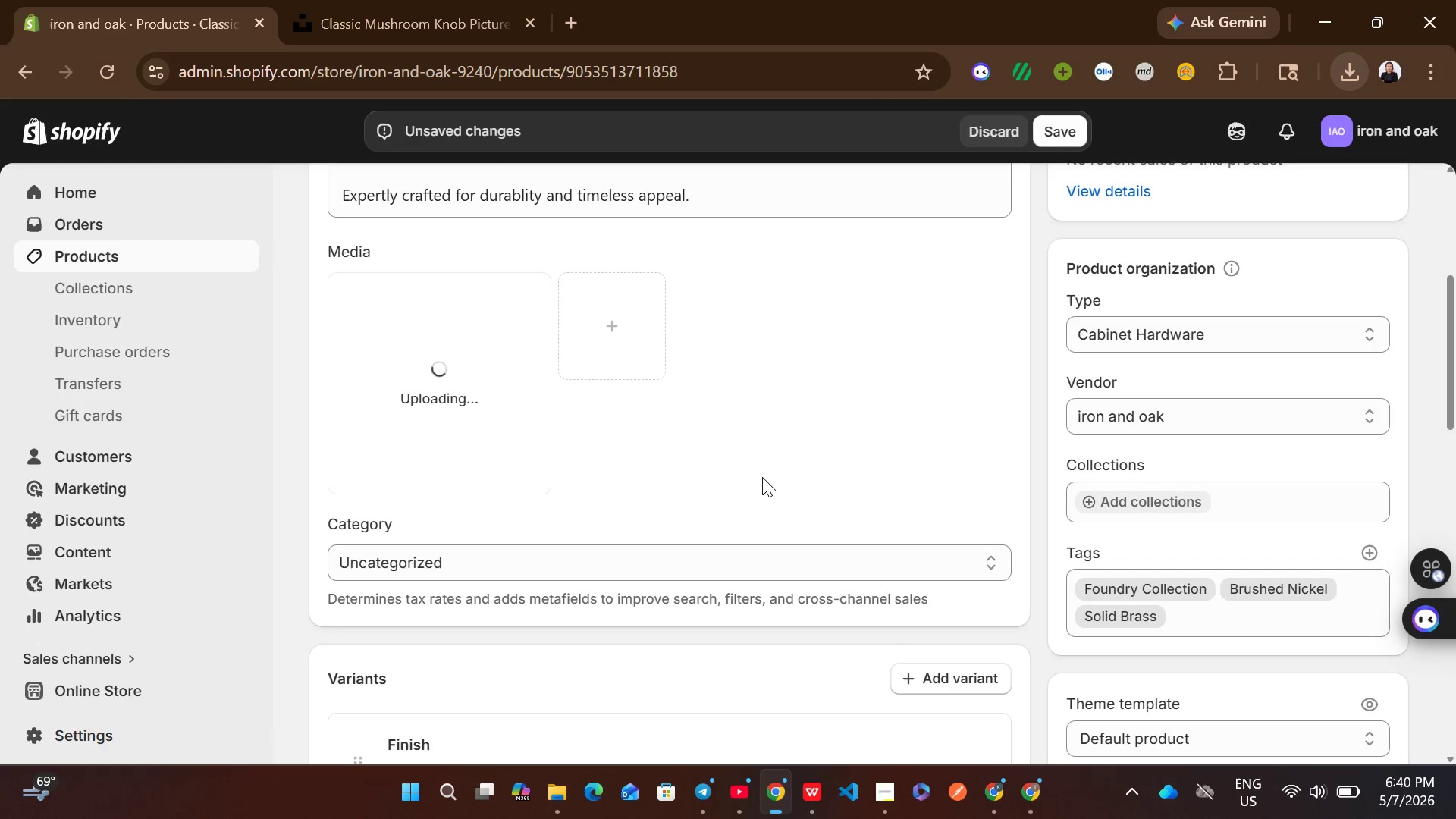 
wait(11.62)
 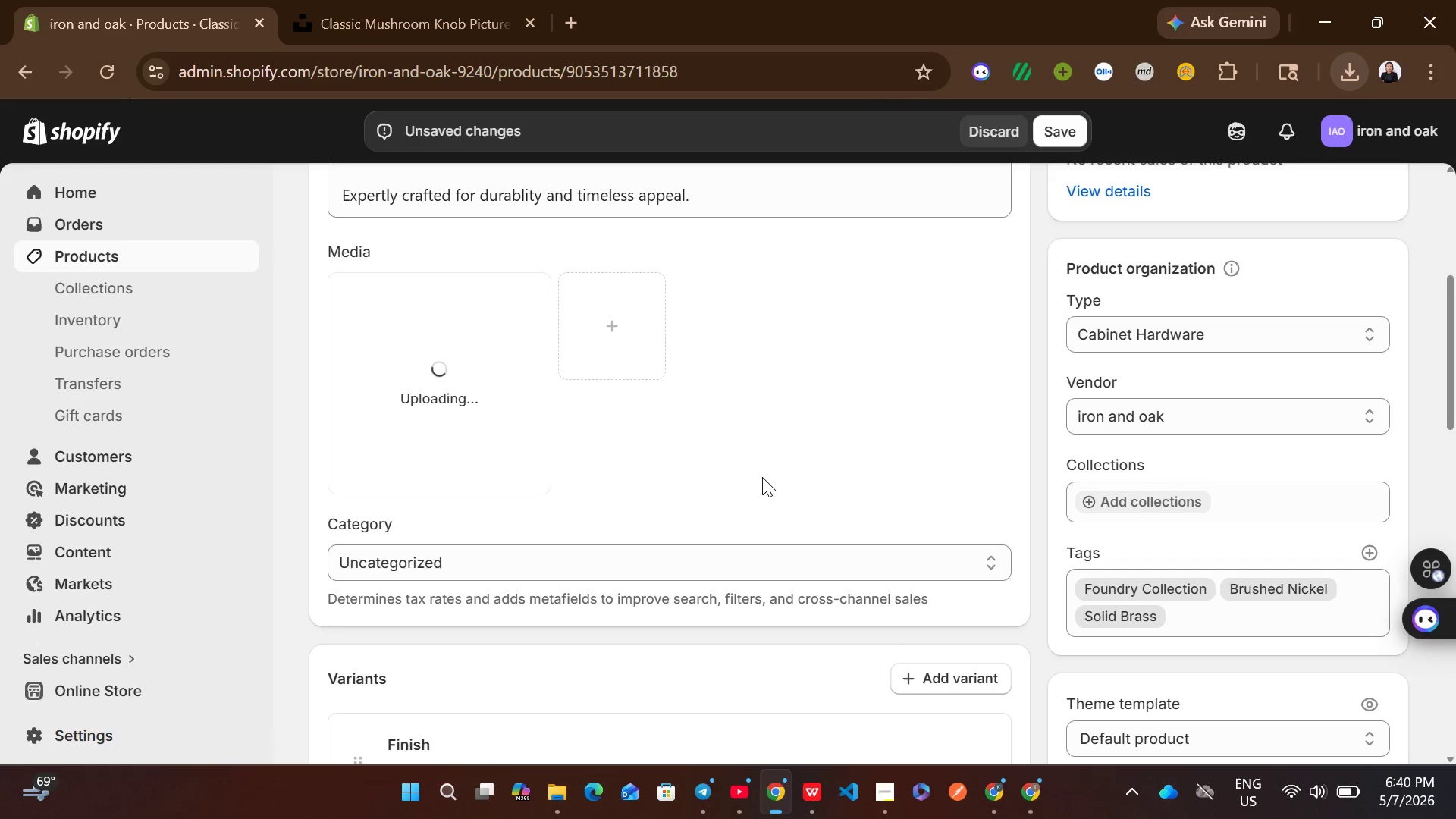 
left_click([742, 554])
 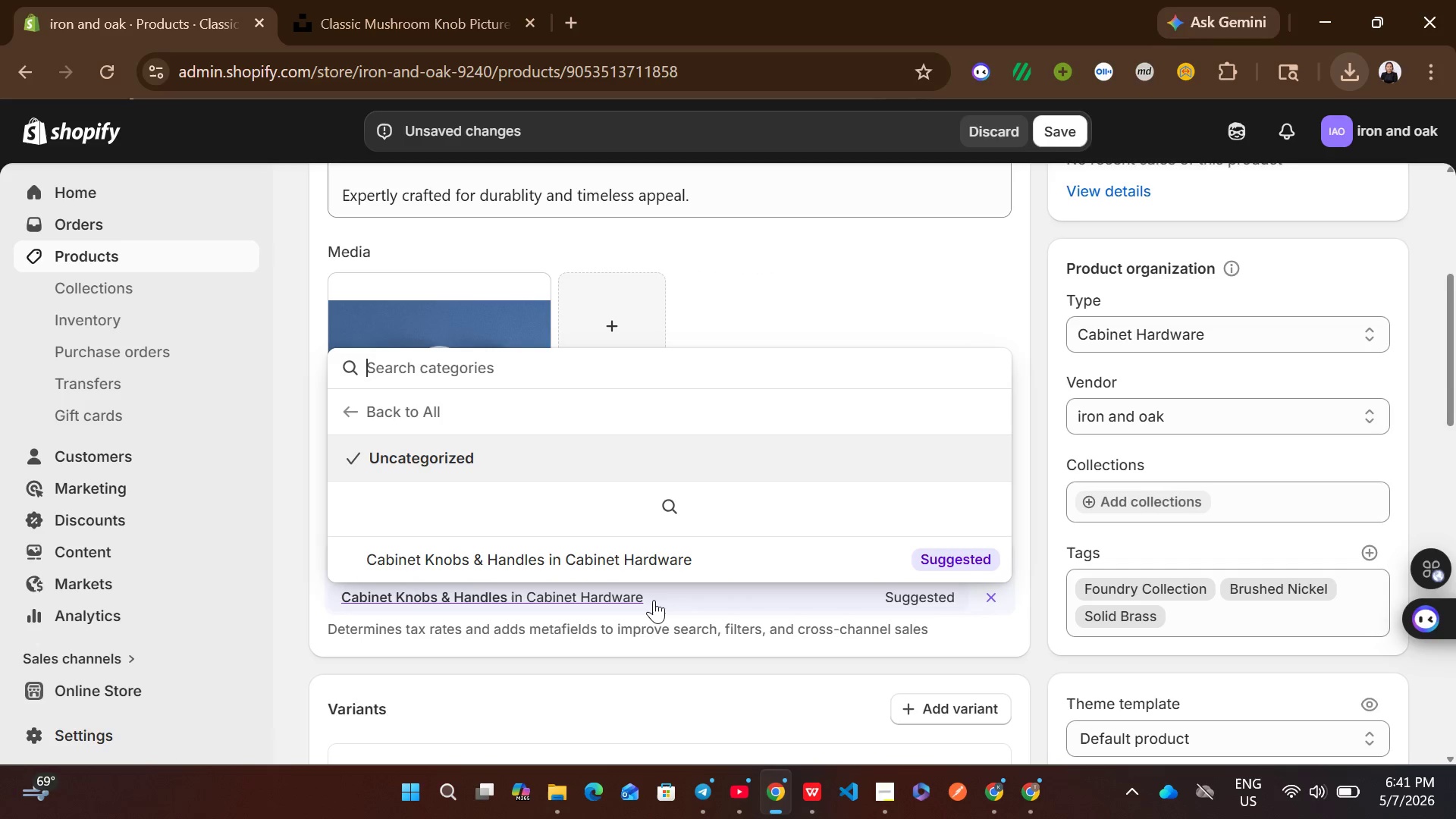 
left_click([651, 565])
 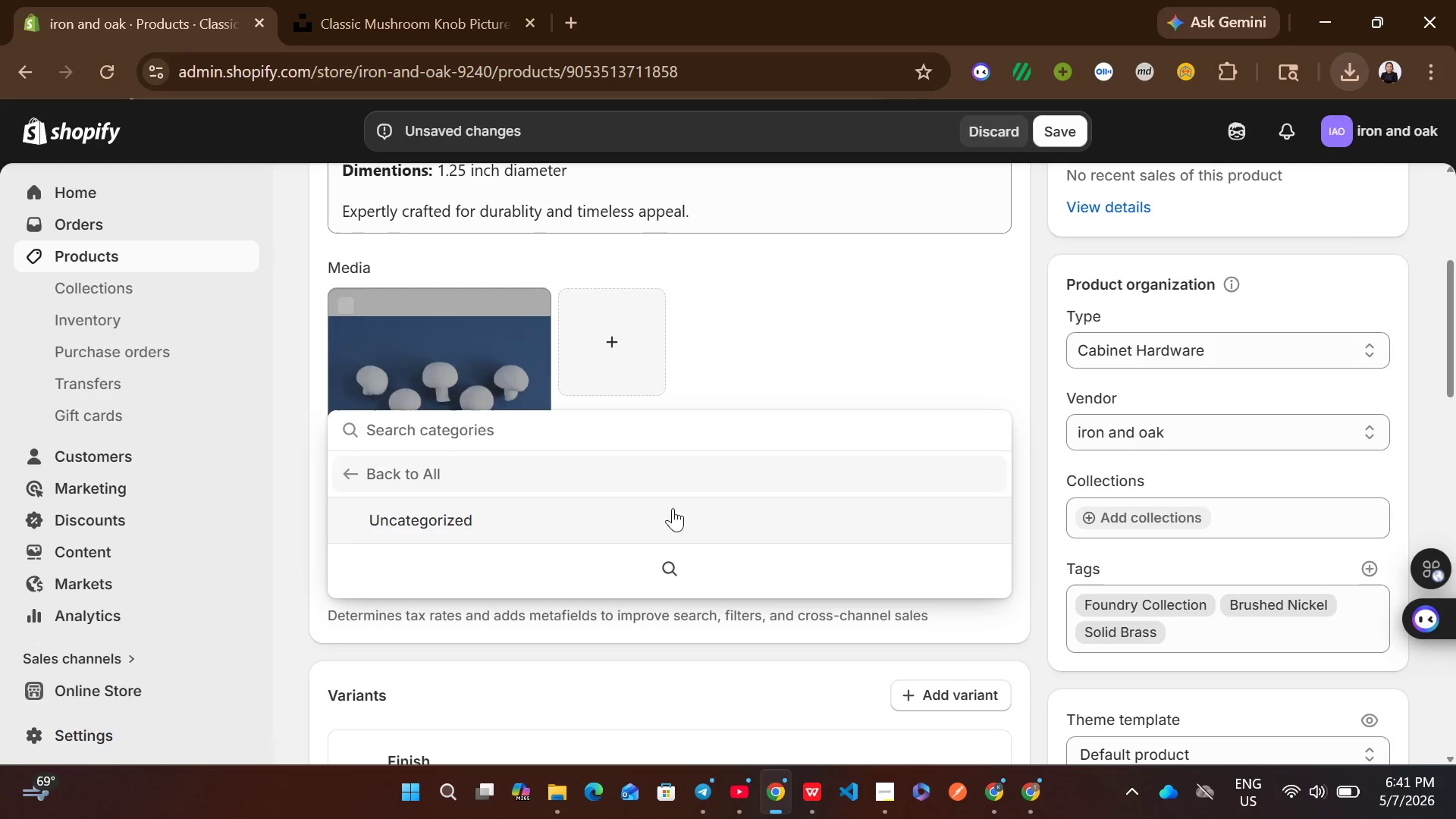 
left_click([823, 378])
 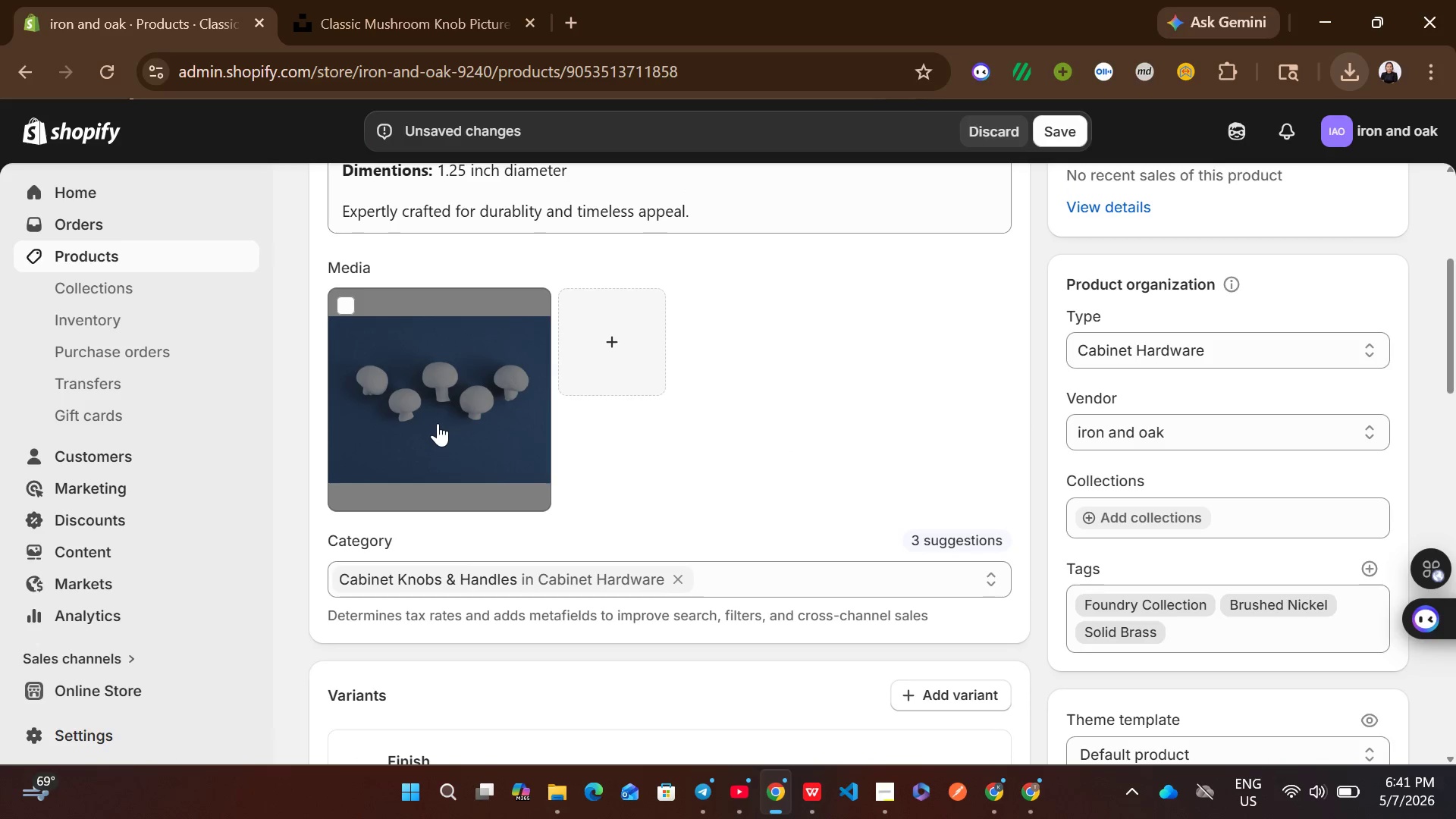 
left_click([438, 423])
 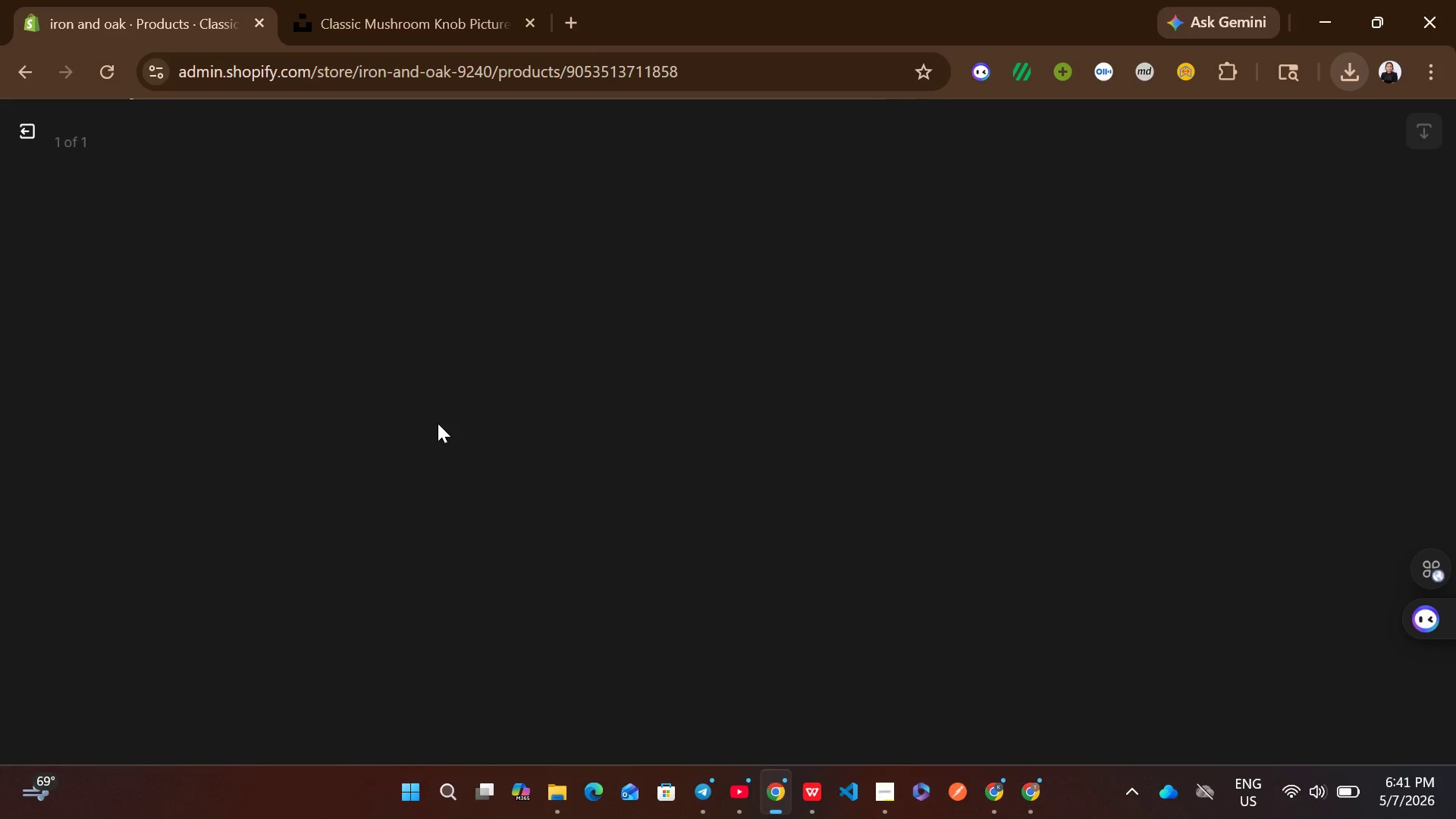 
wait(6.34)
 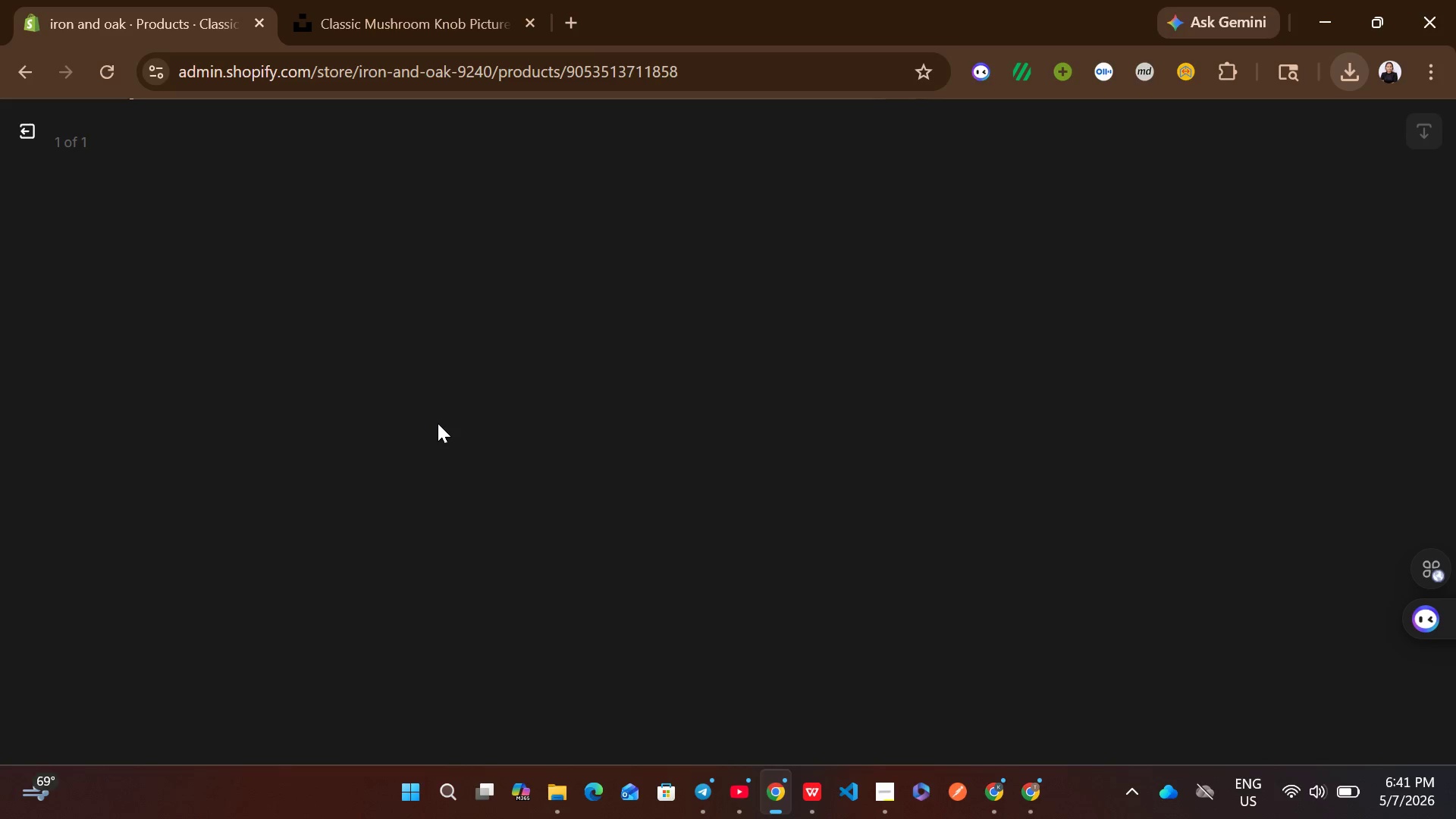 
left_click([1105, 406])
 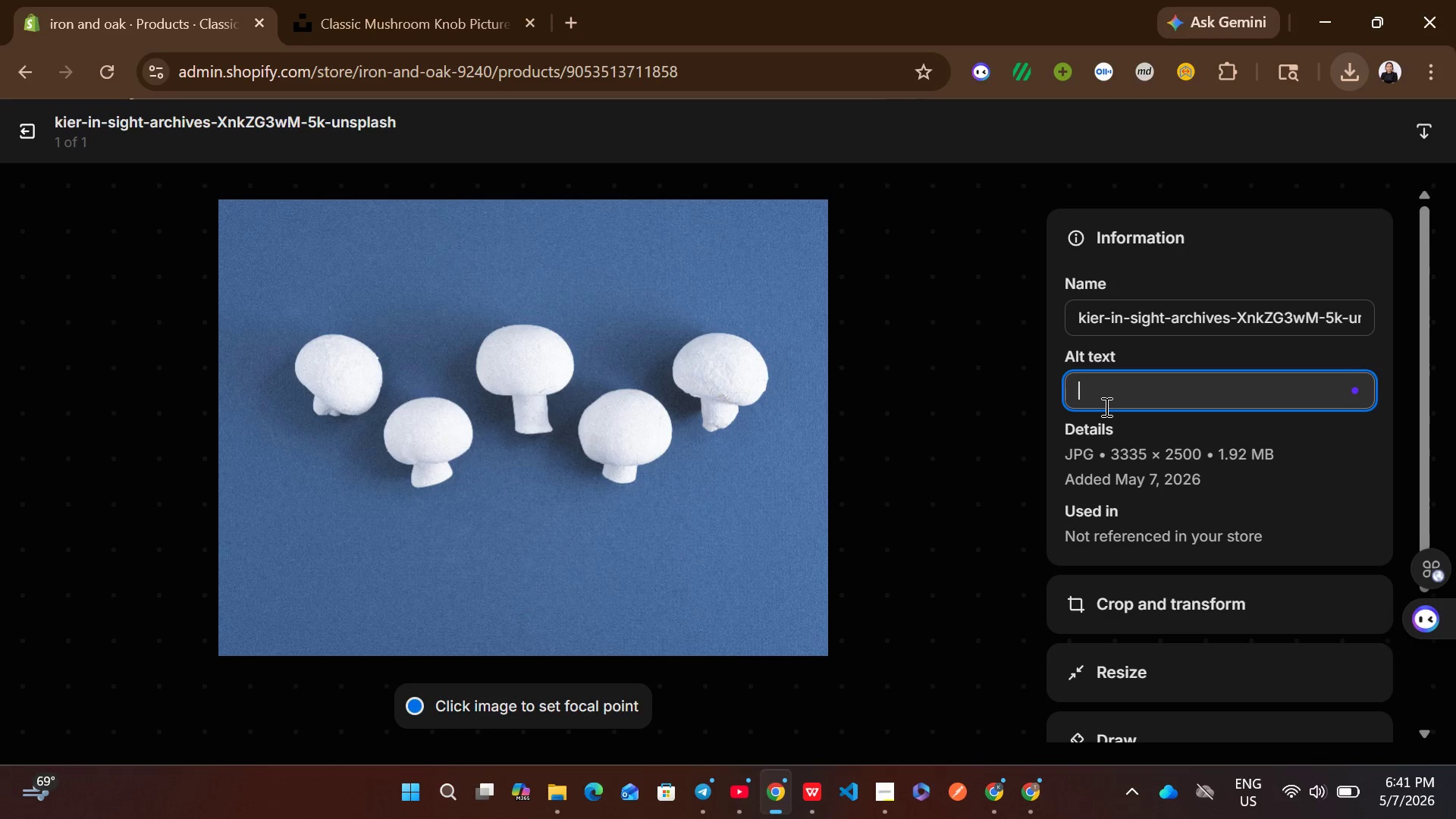 
type(classic mushroom c)
key(Backspace)
type(knob in Antique brass -m)
key(Backspace)
type( solid brass )
 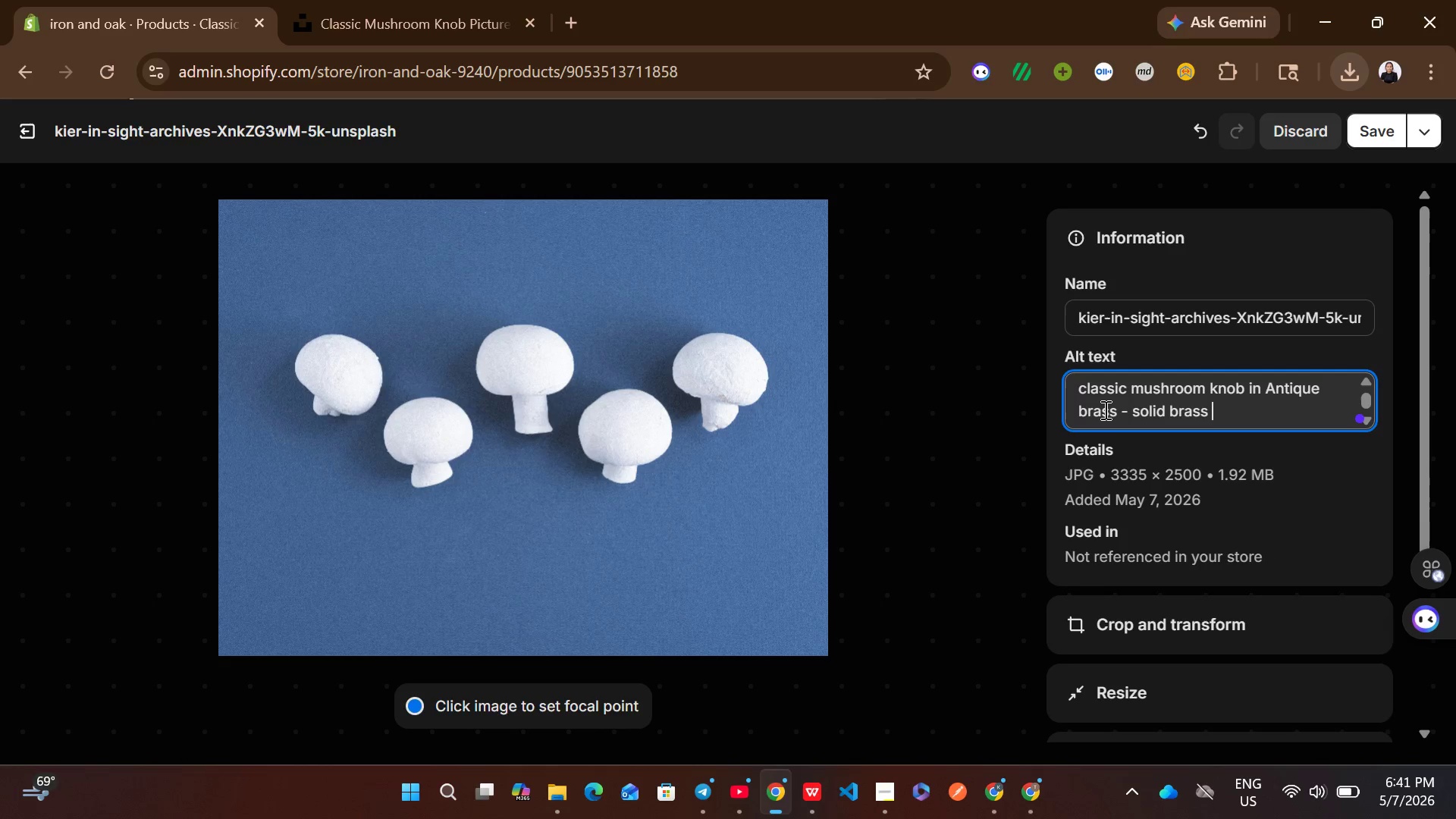 
wait(5.5)
 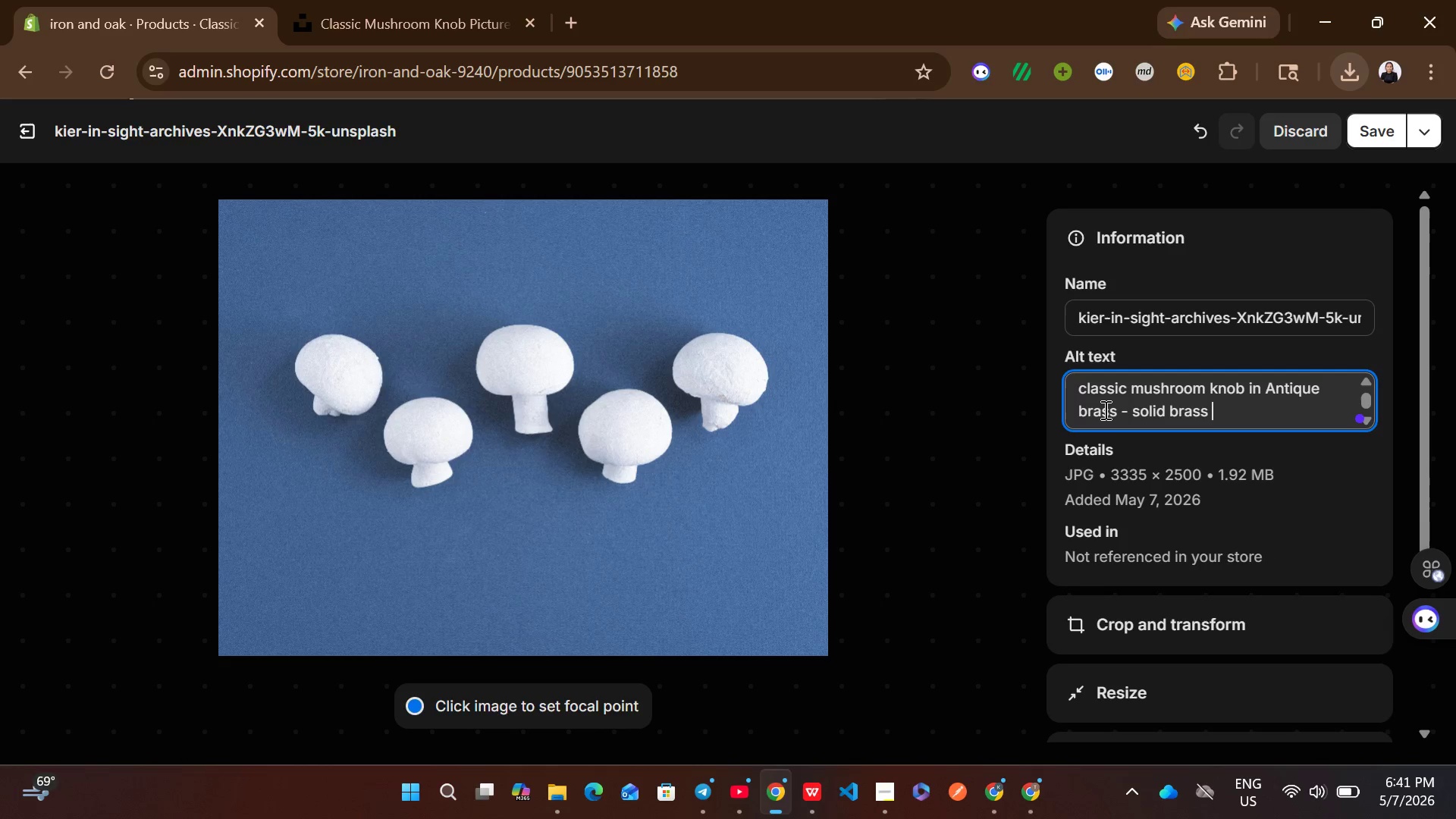 
type(cabinet hardware)
 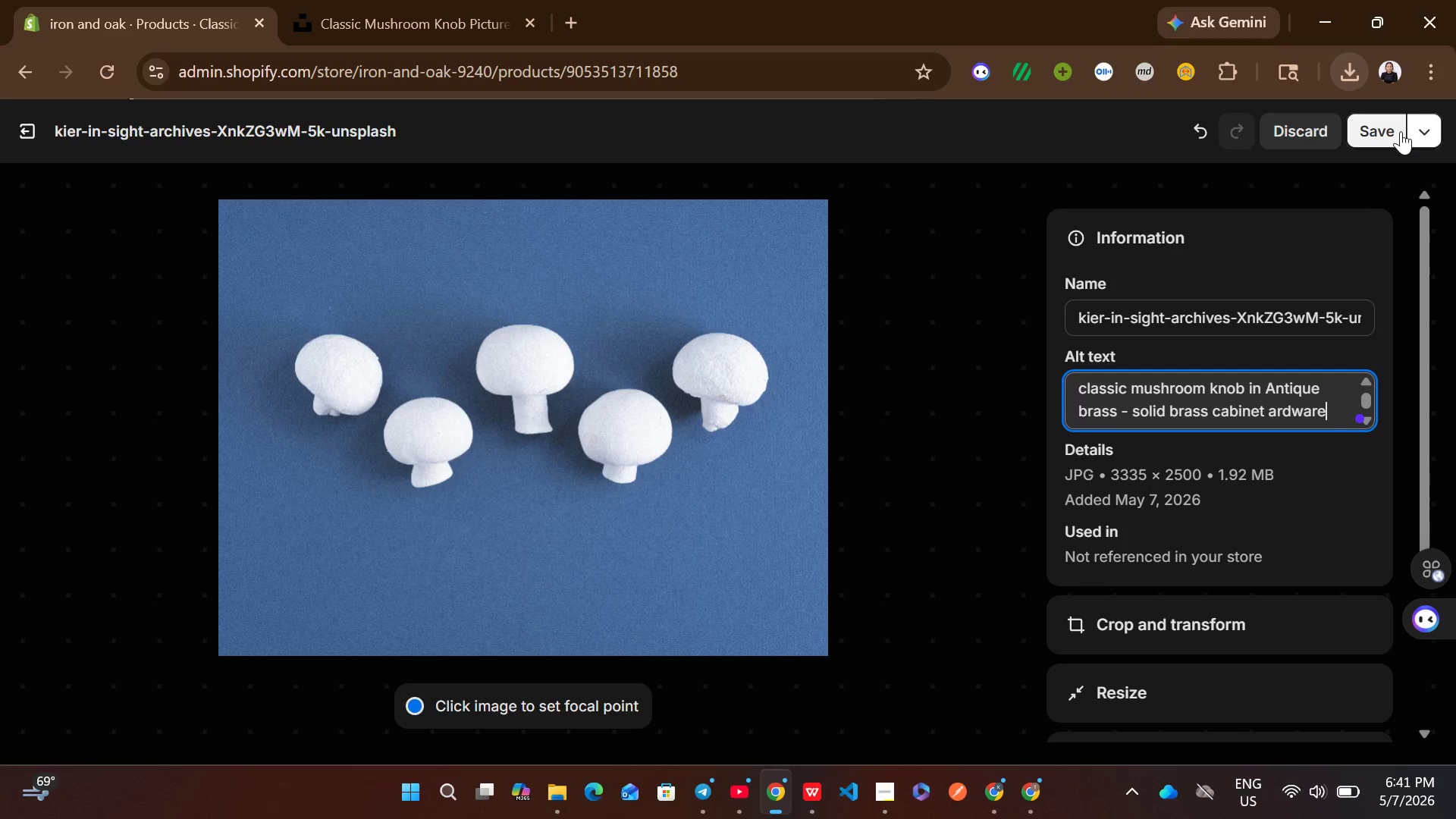 
left_click([1380, 131])
 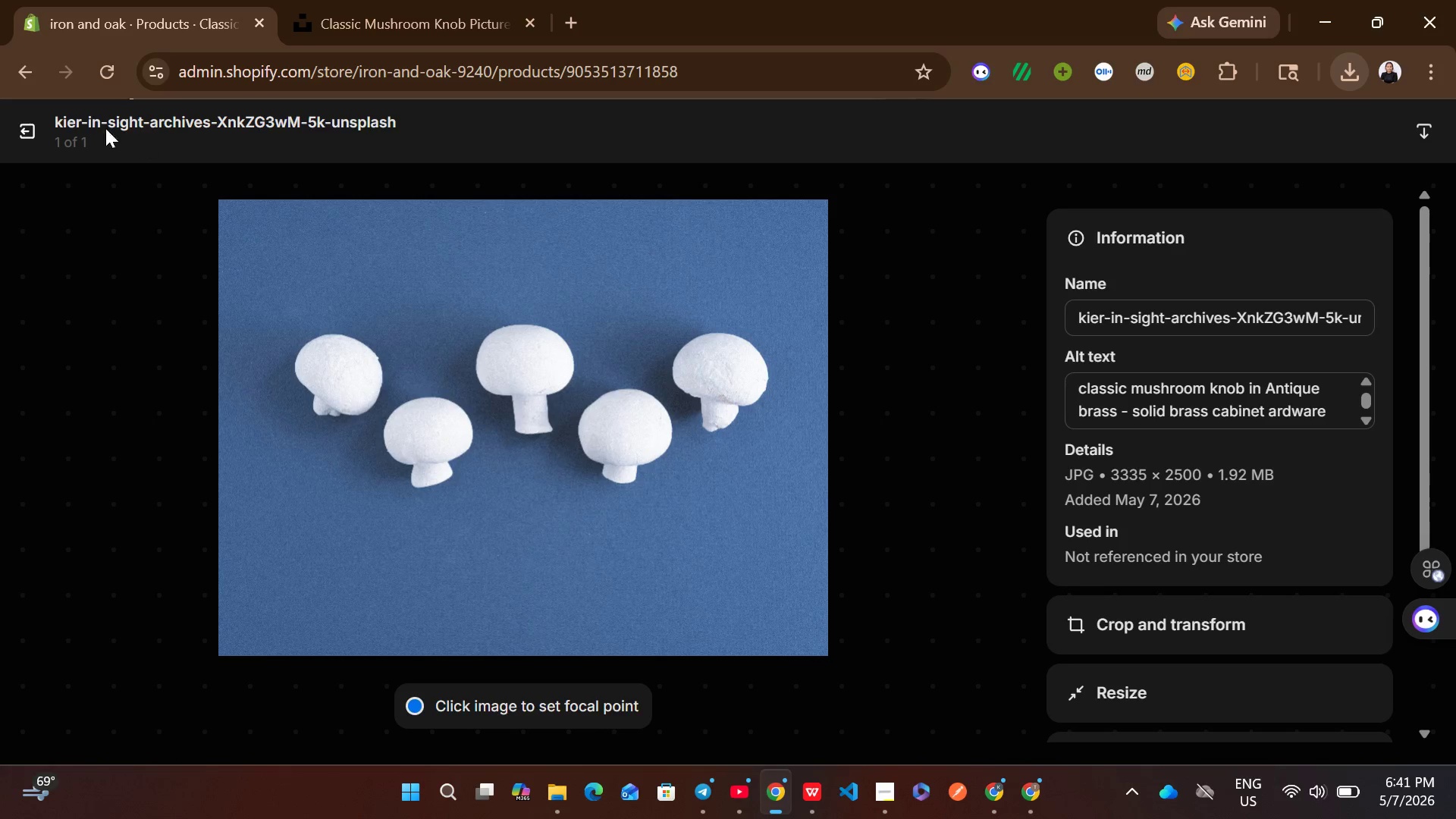 
left_click([27, 122])
 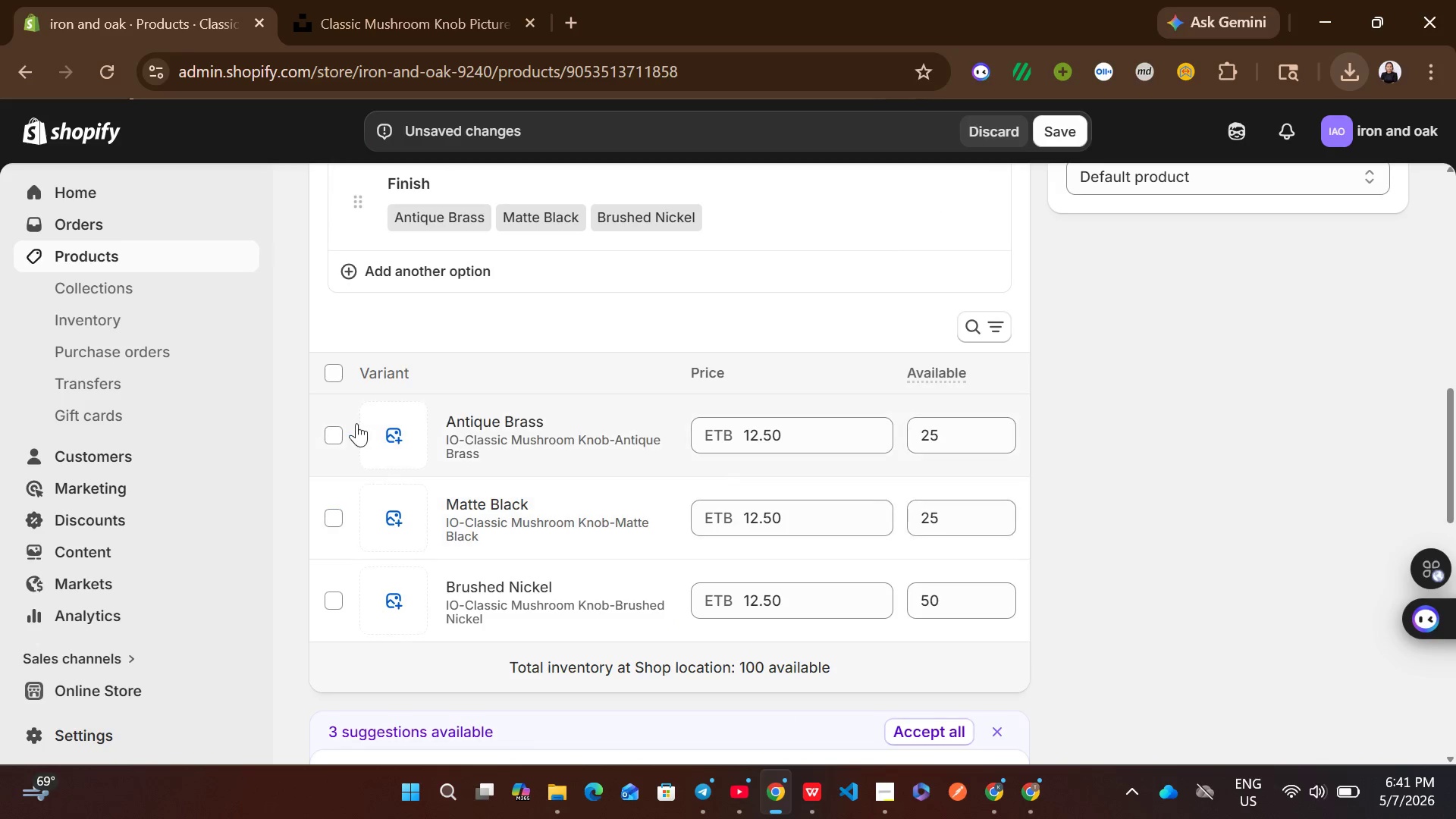 
wait(8.72)
 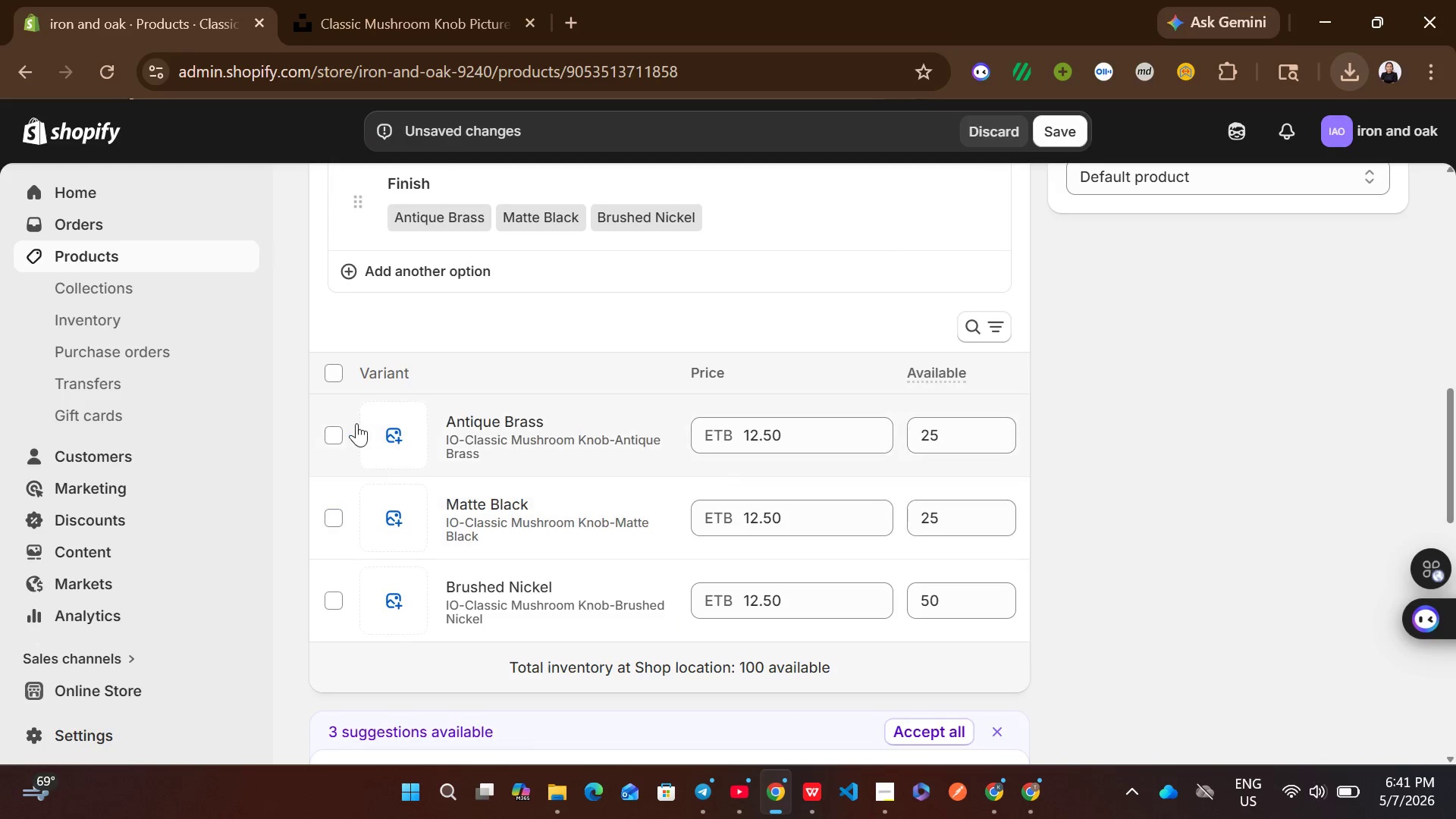 
left_click([1064, 115])
 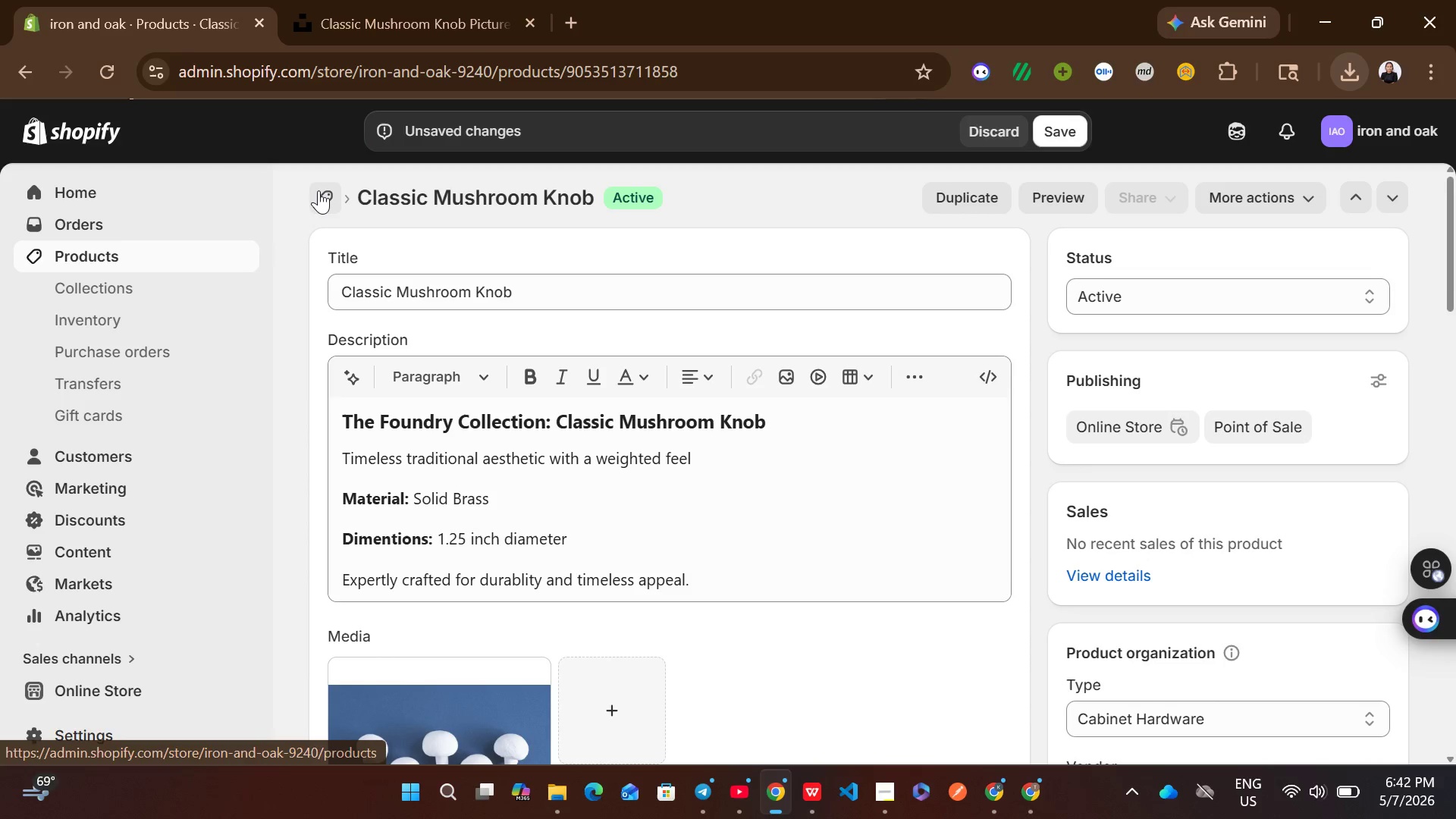 
wait(7.77)
 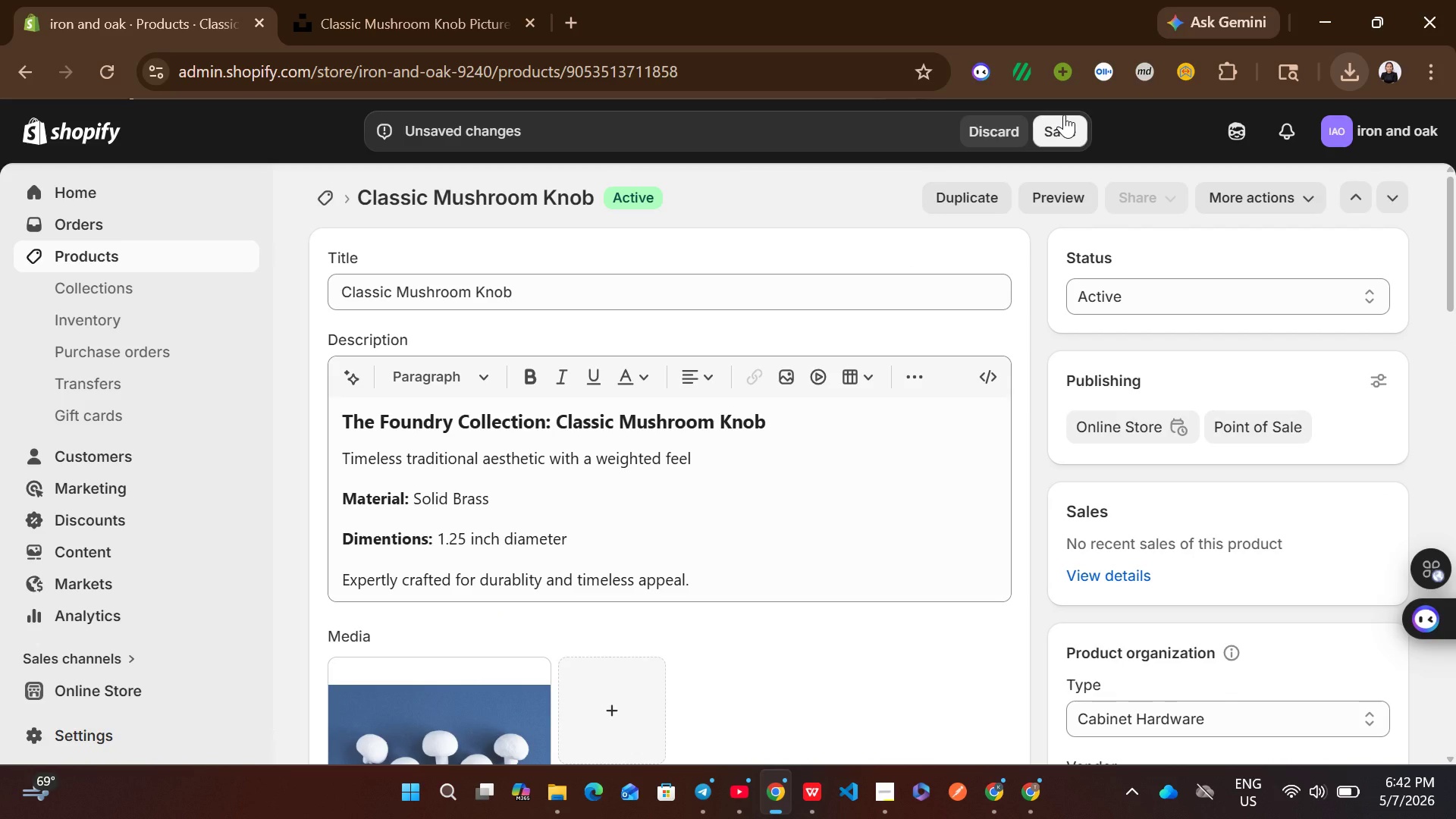 
left_click([1050, 125])
 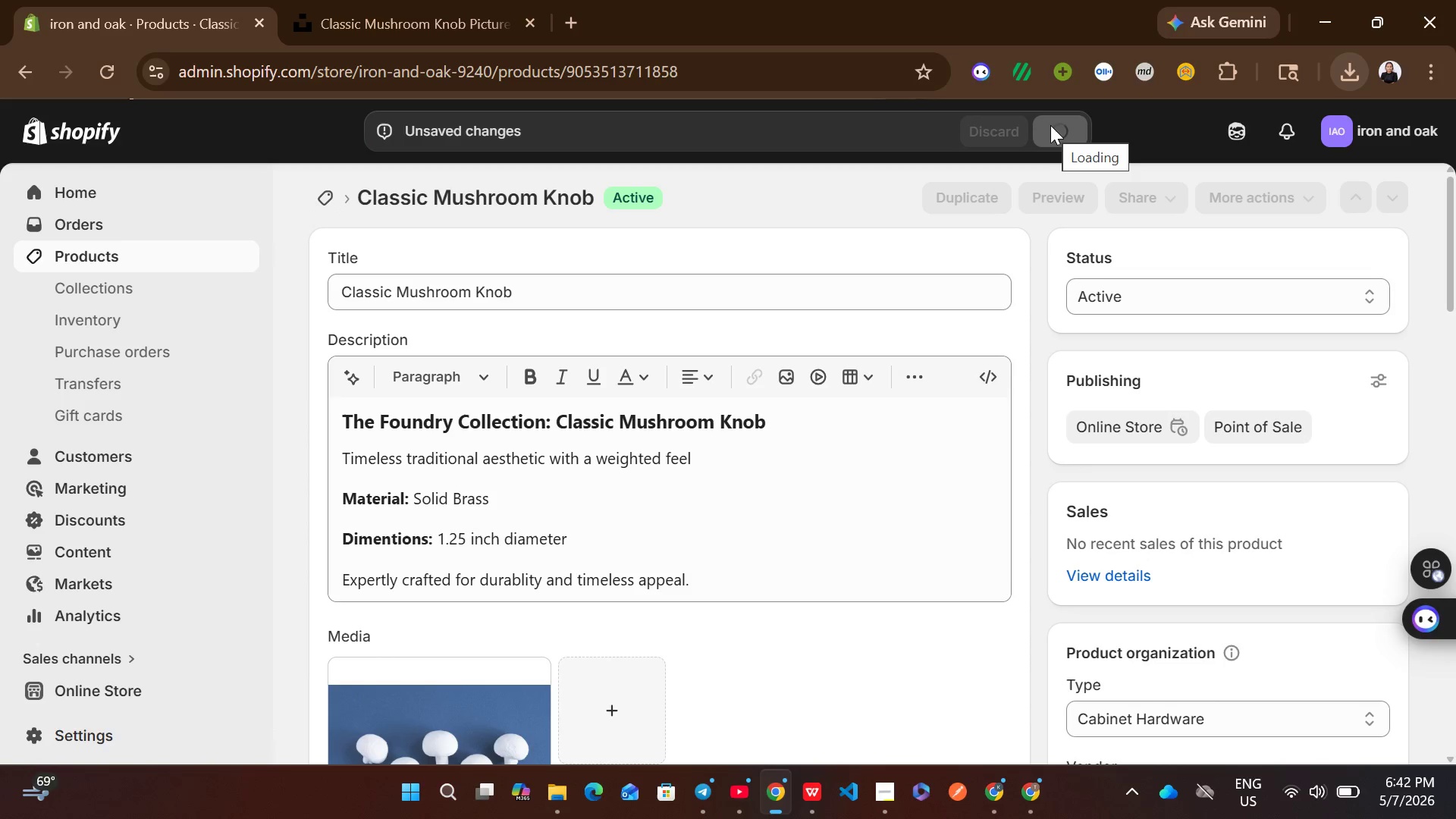 
wait(9.25)
 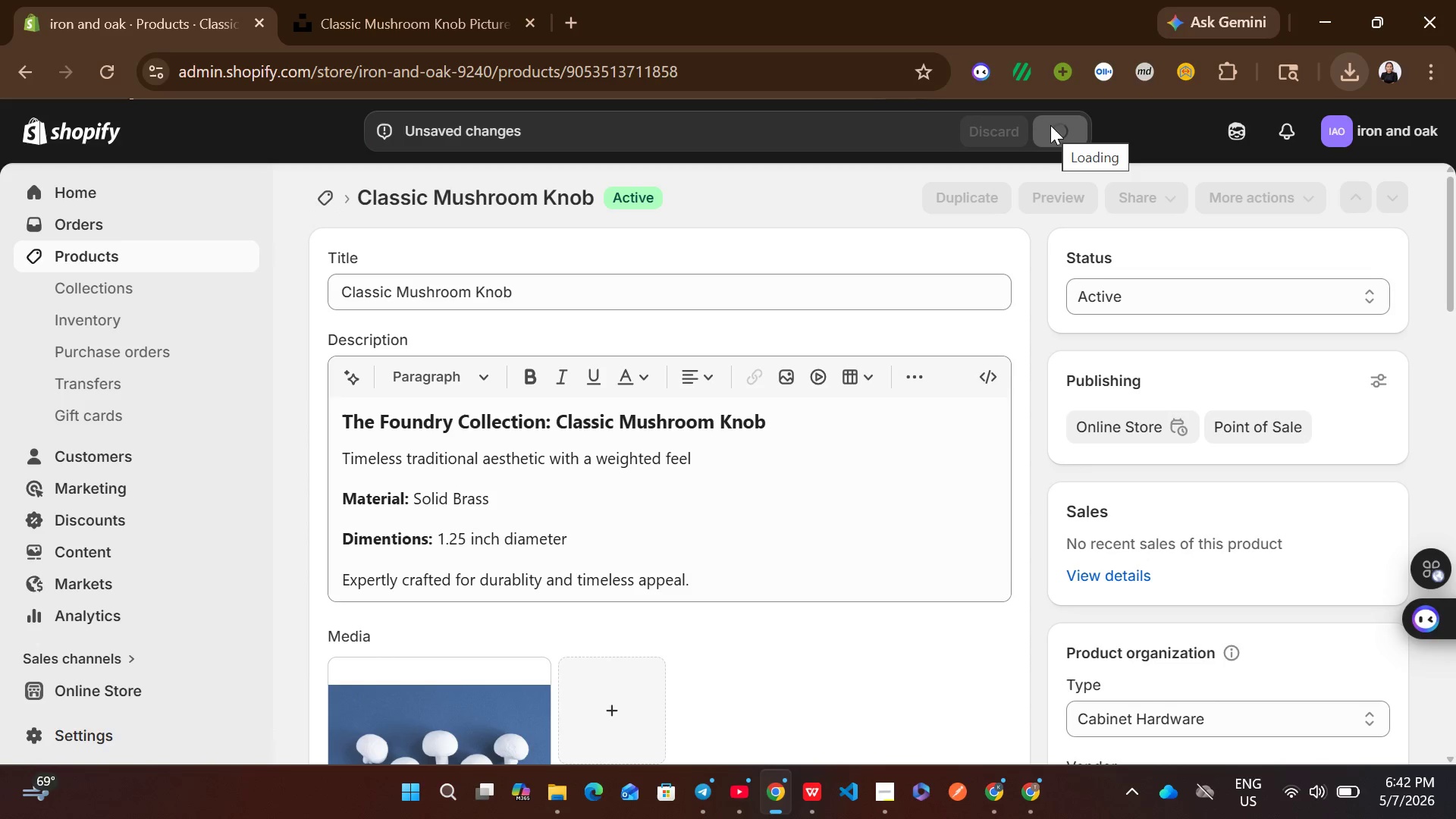 
left_click([322, 187])
 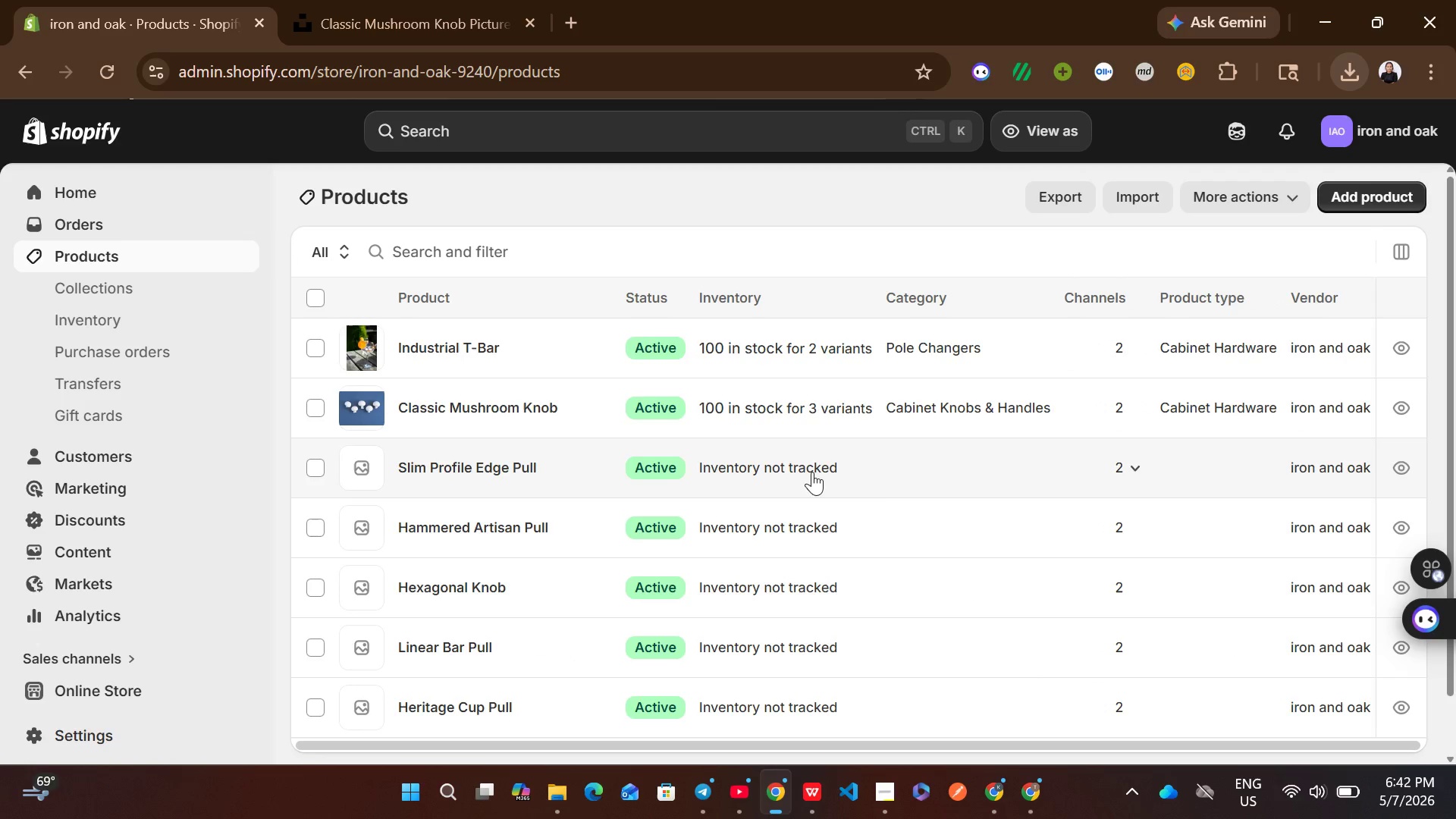 
wait(5.61)
 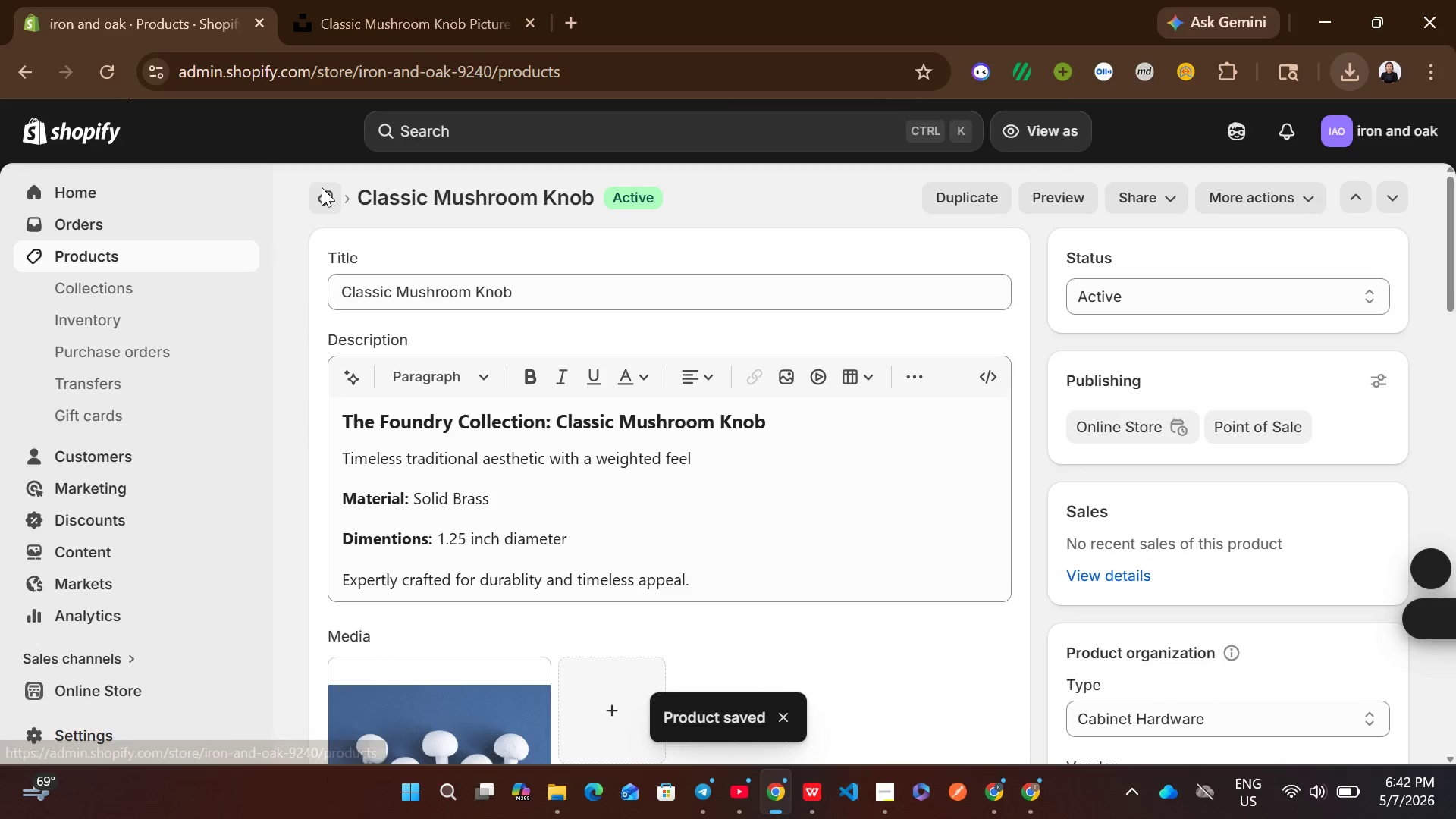 
left_click([878, 482])
 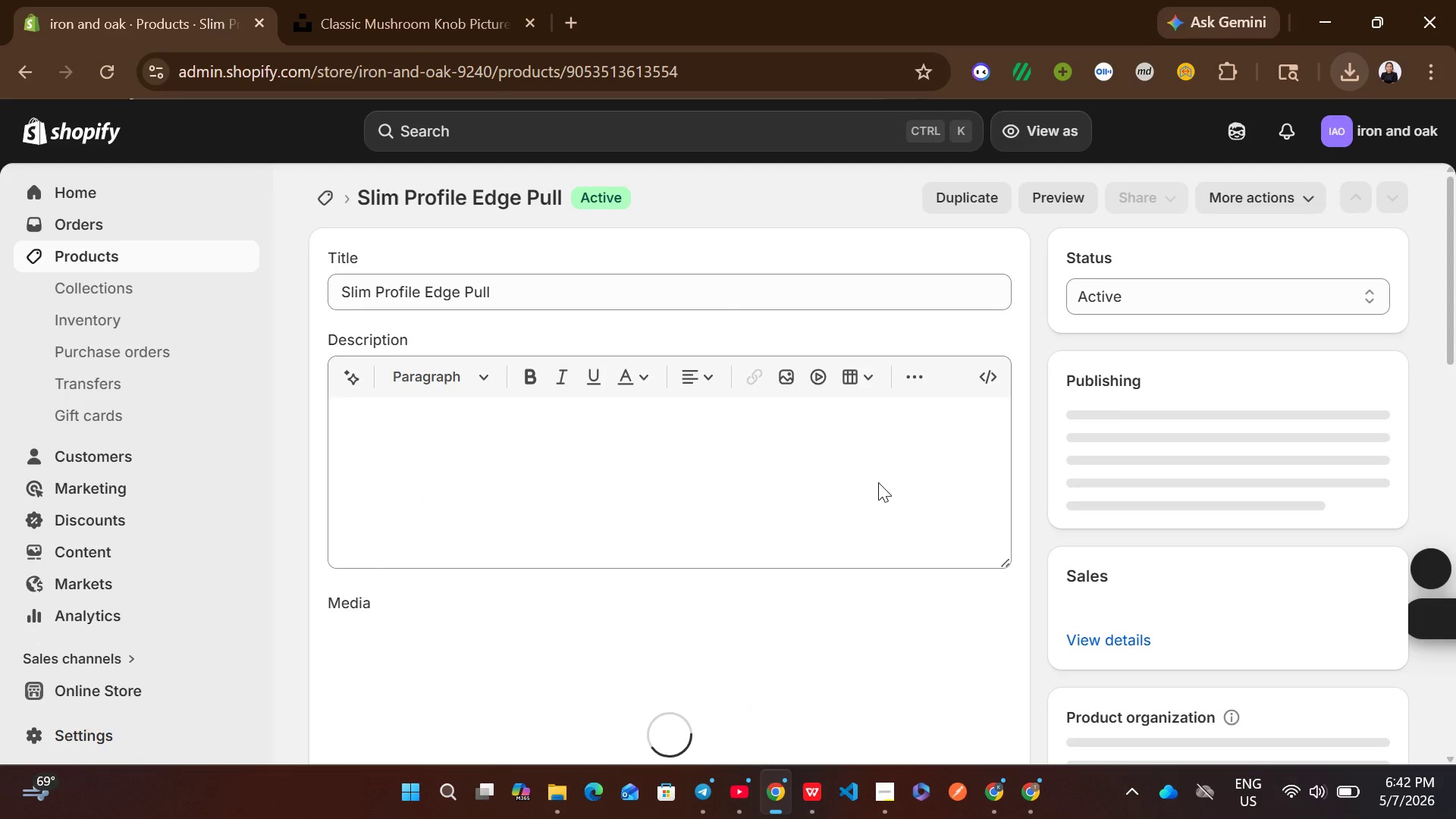 
left_click([789, 526])
 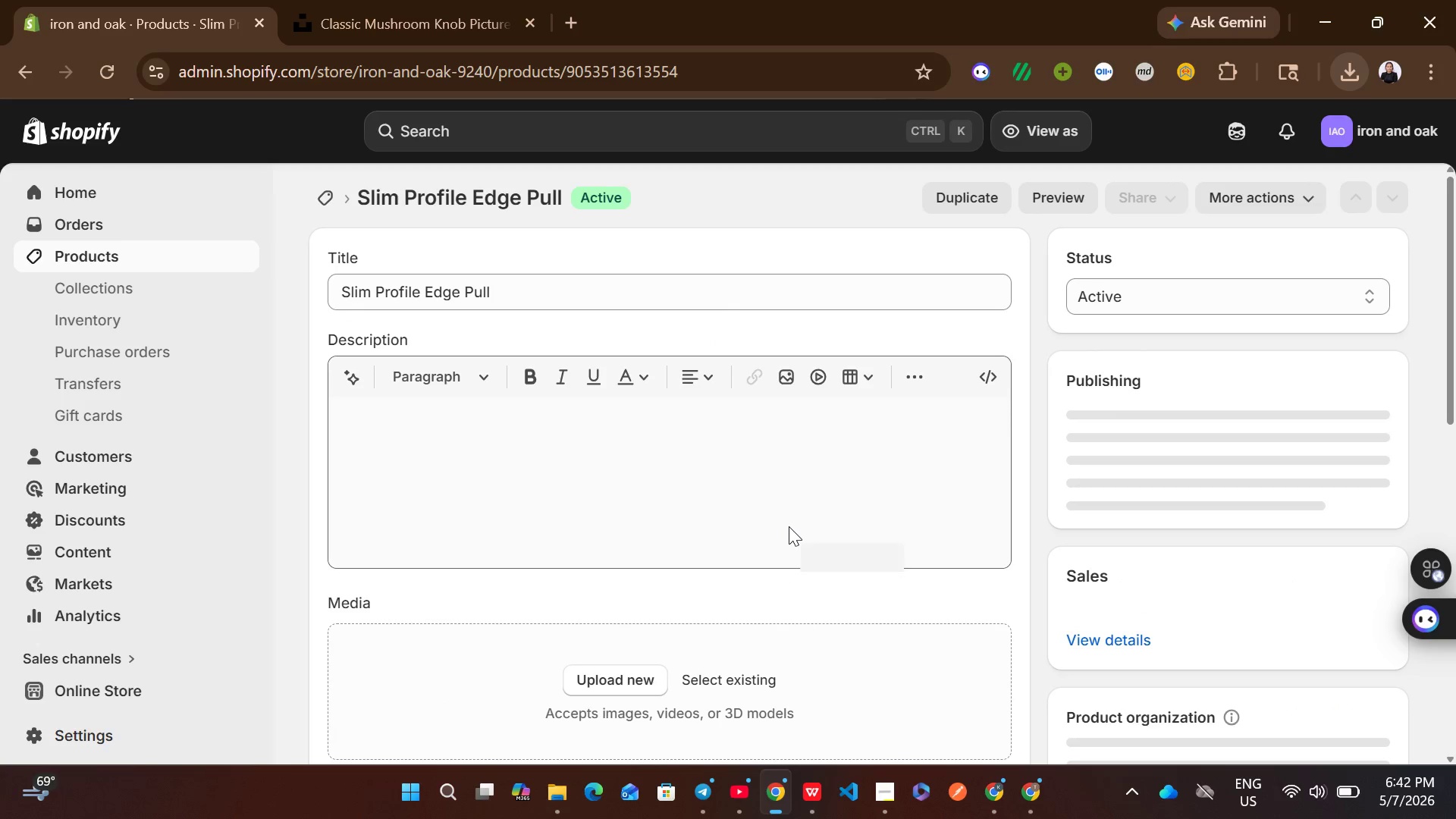 
left_click([789, 526])
 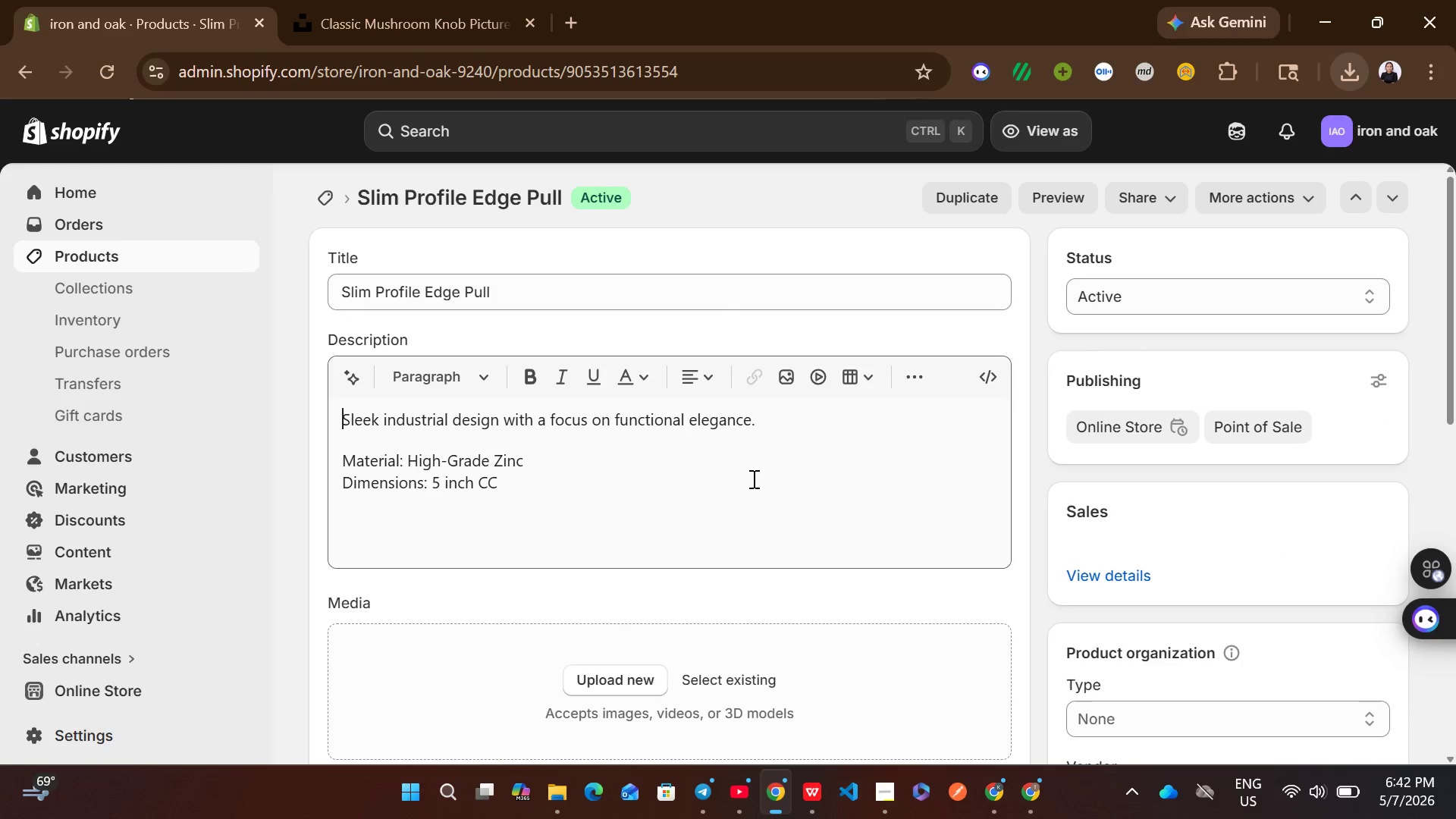 
left_click([752, 479])
 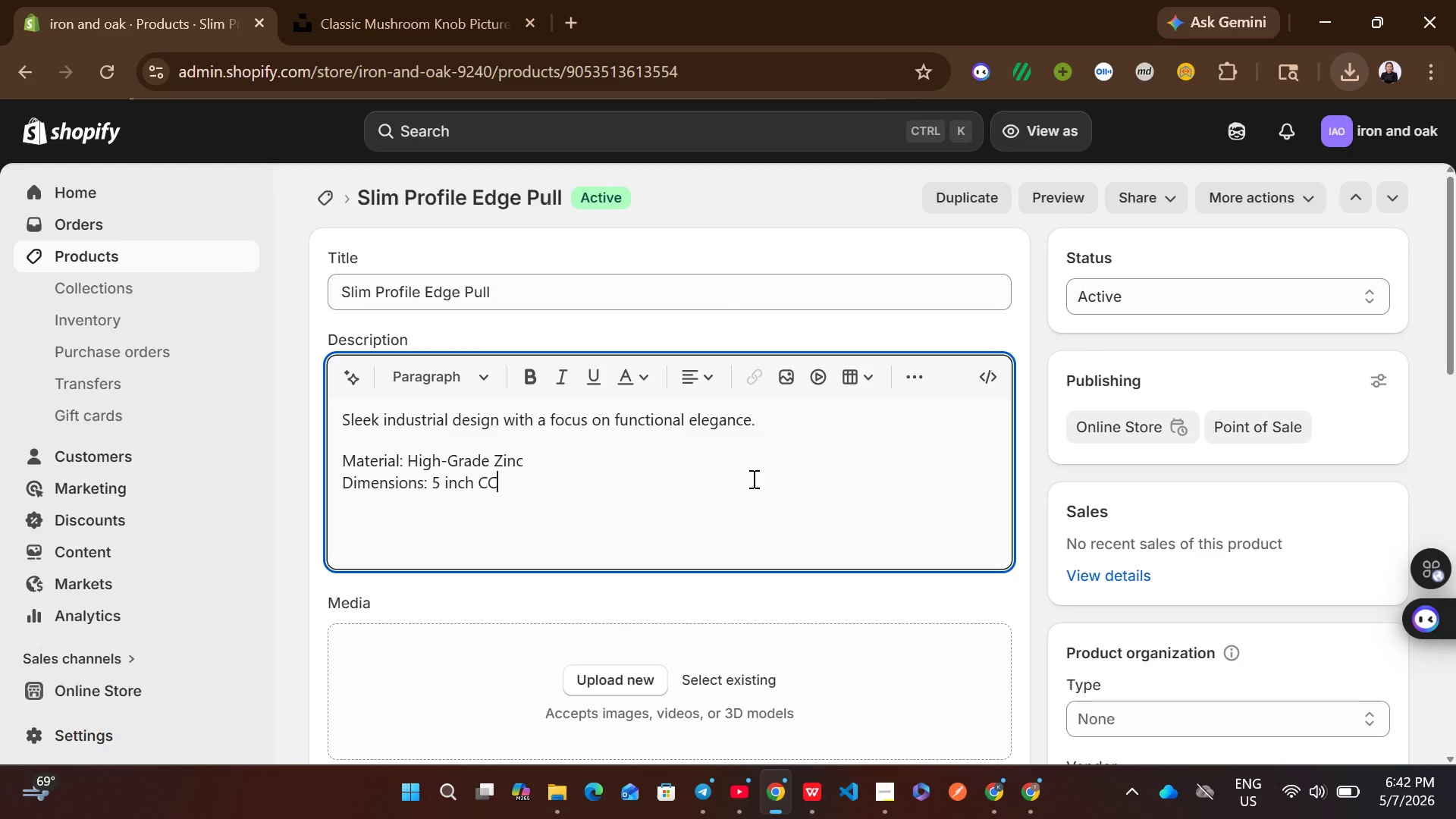 
wait(8.42)
 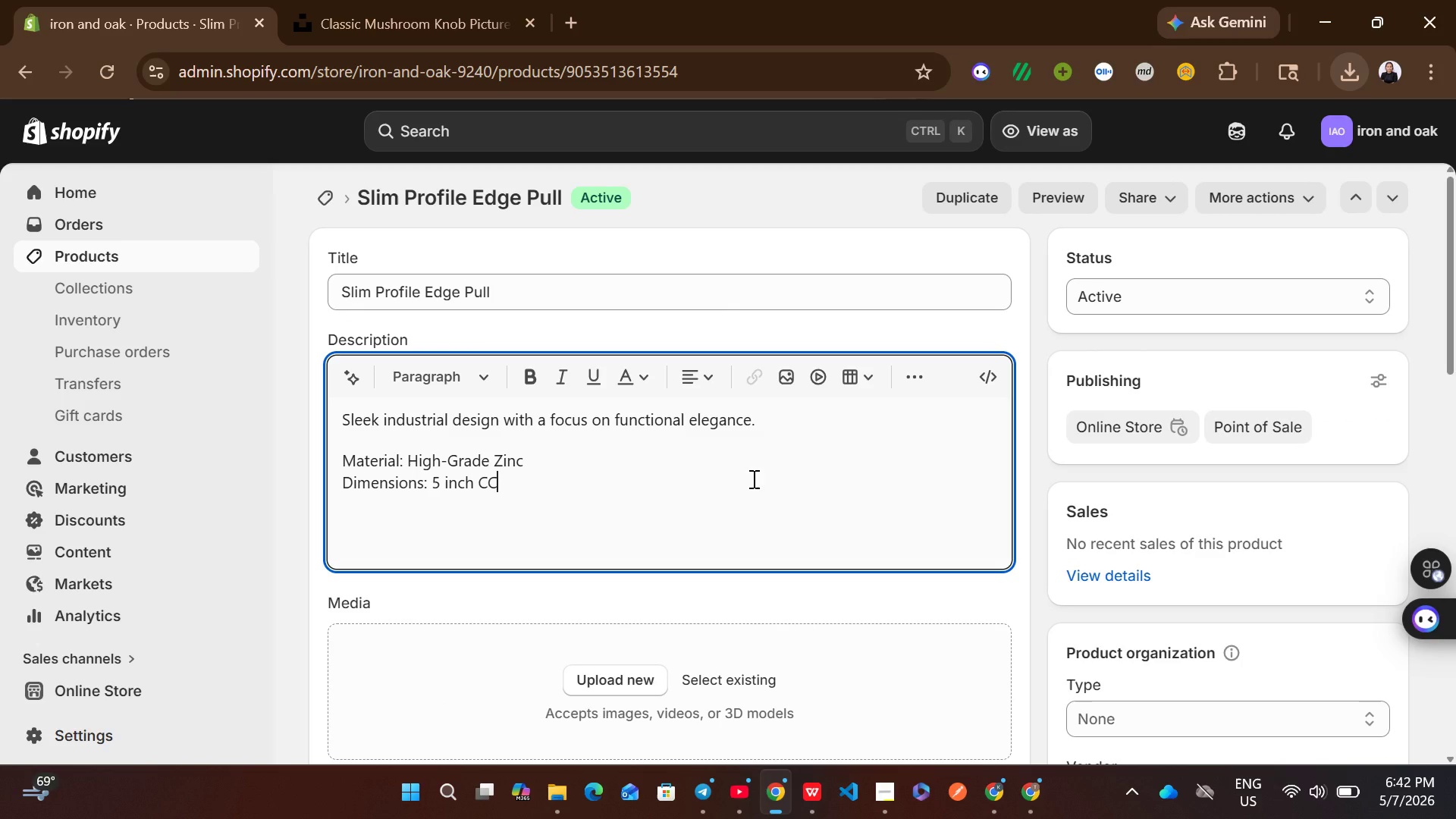 
key(Control+ControlLeft)
 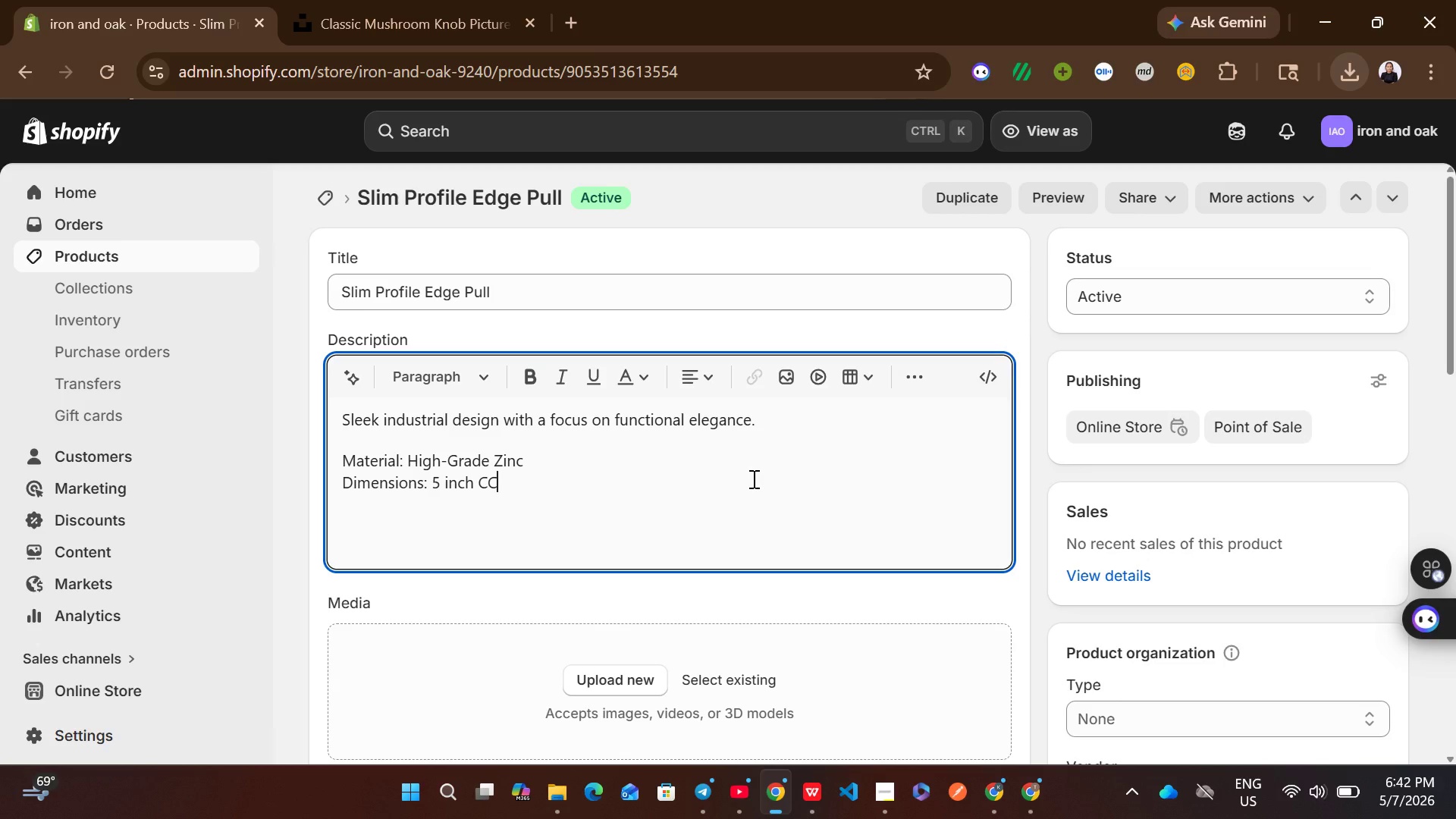 
key(Control+A)
 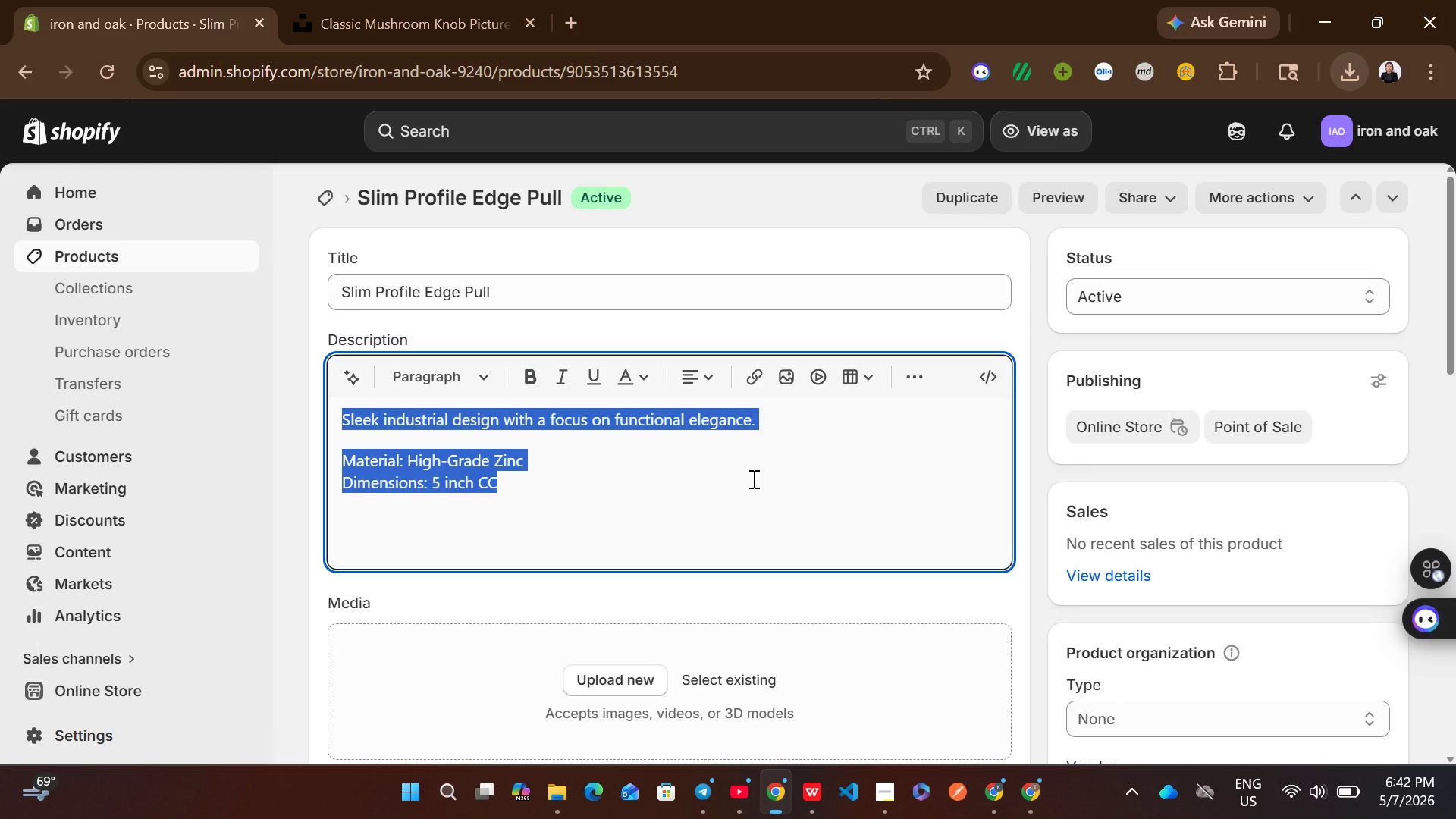 
key(Backspace)
type(The Foundry Collection: Slim Profile Edge Pull)
 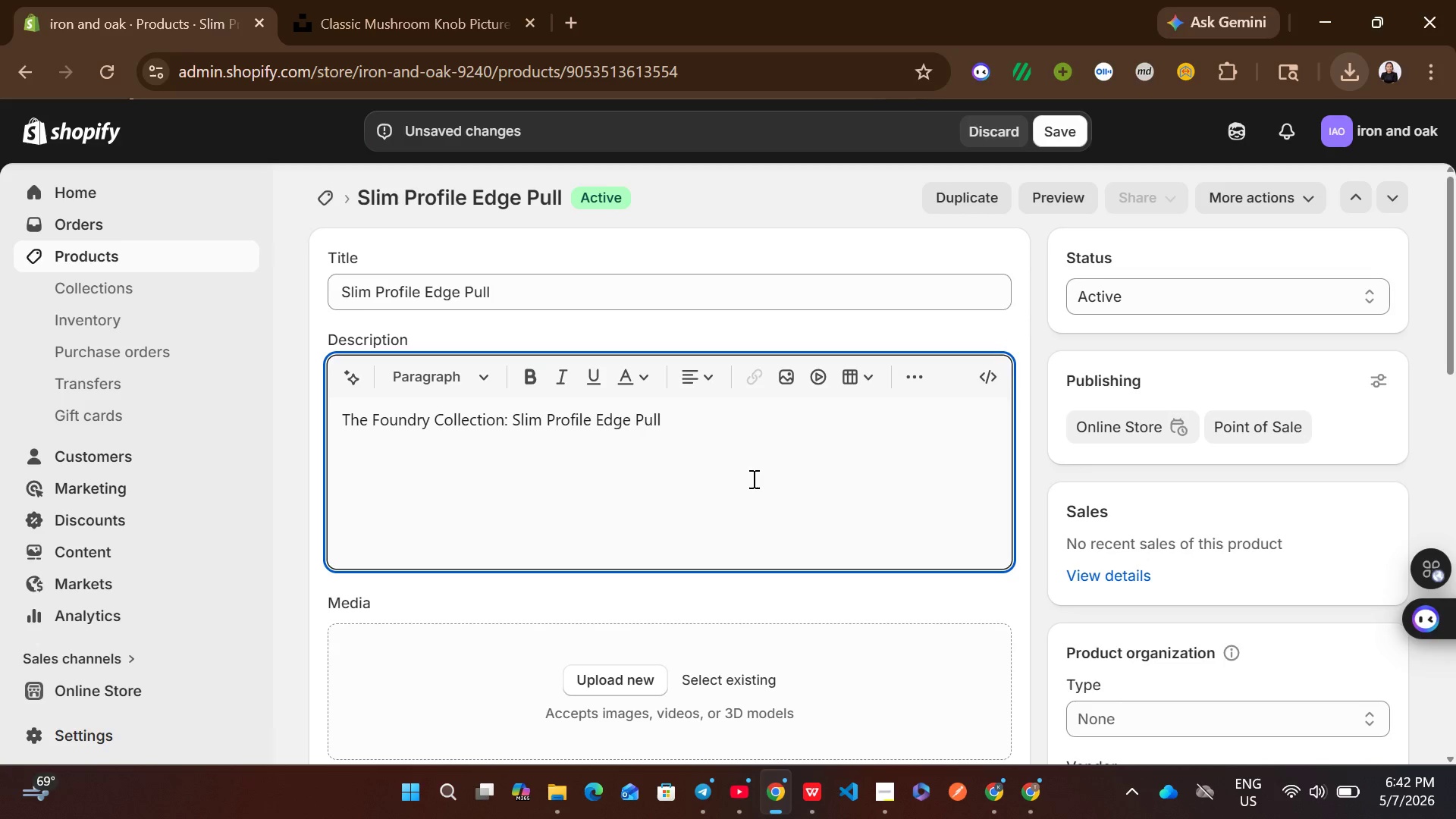 
key(Control+ControlLeft)
 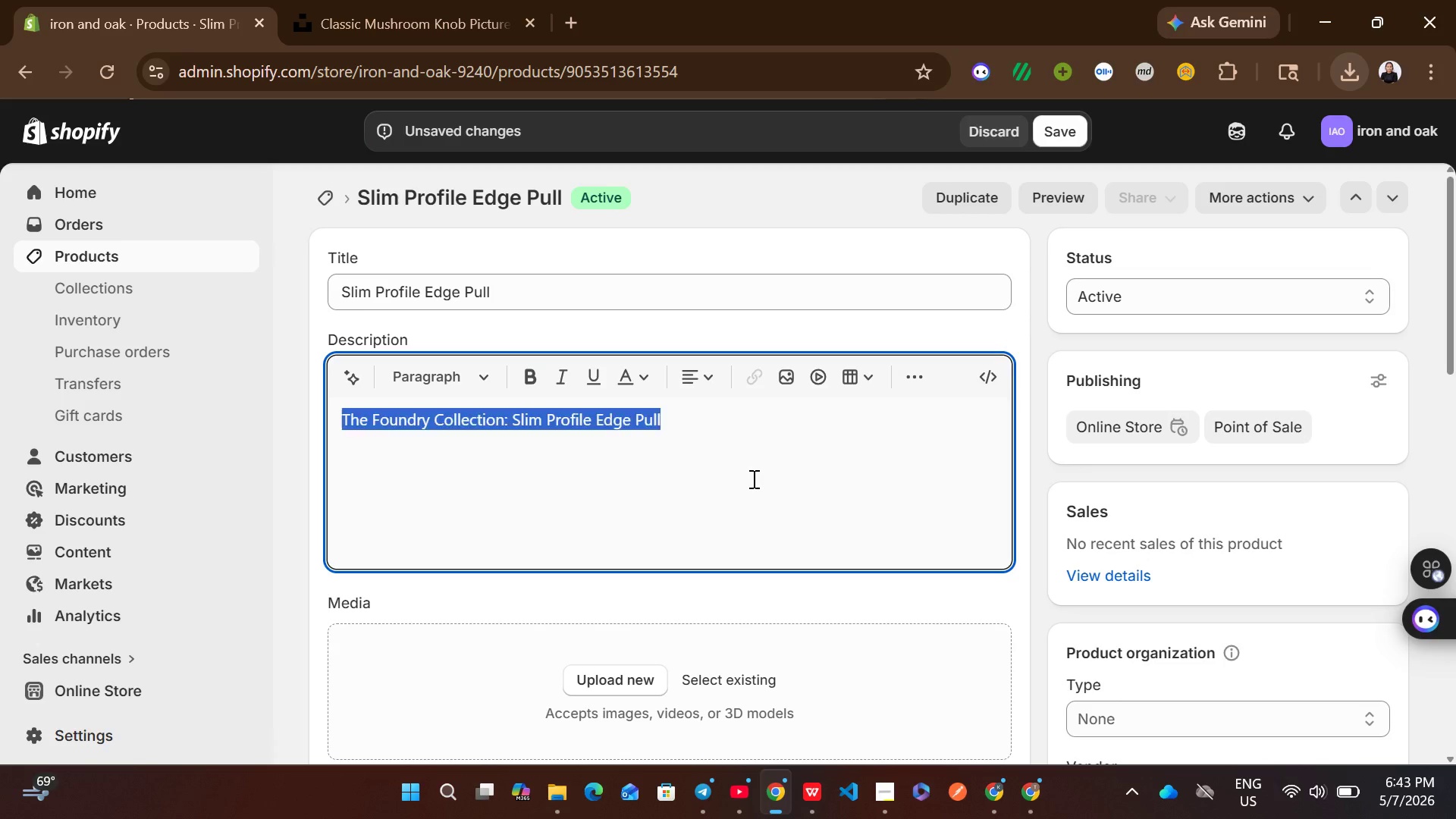 
key(Control+A)
 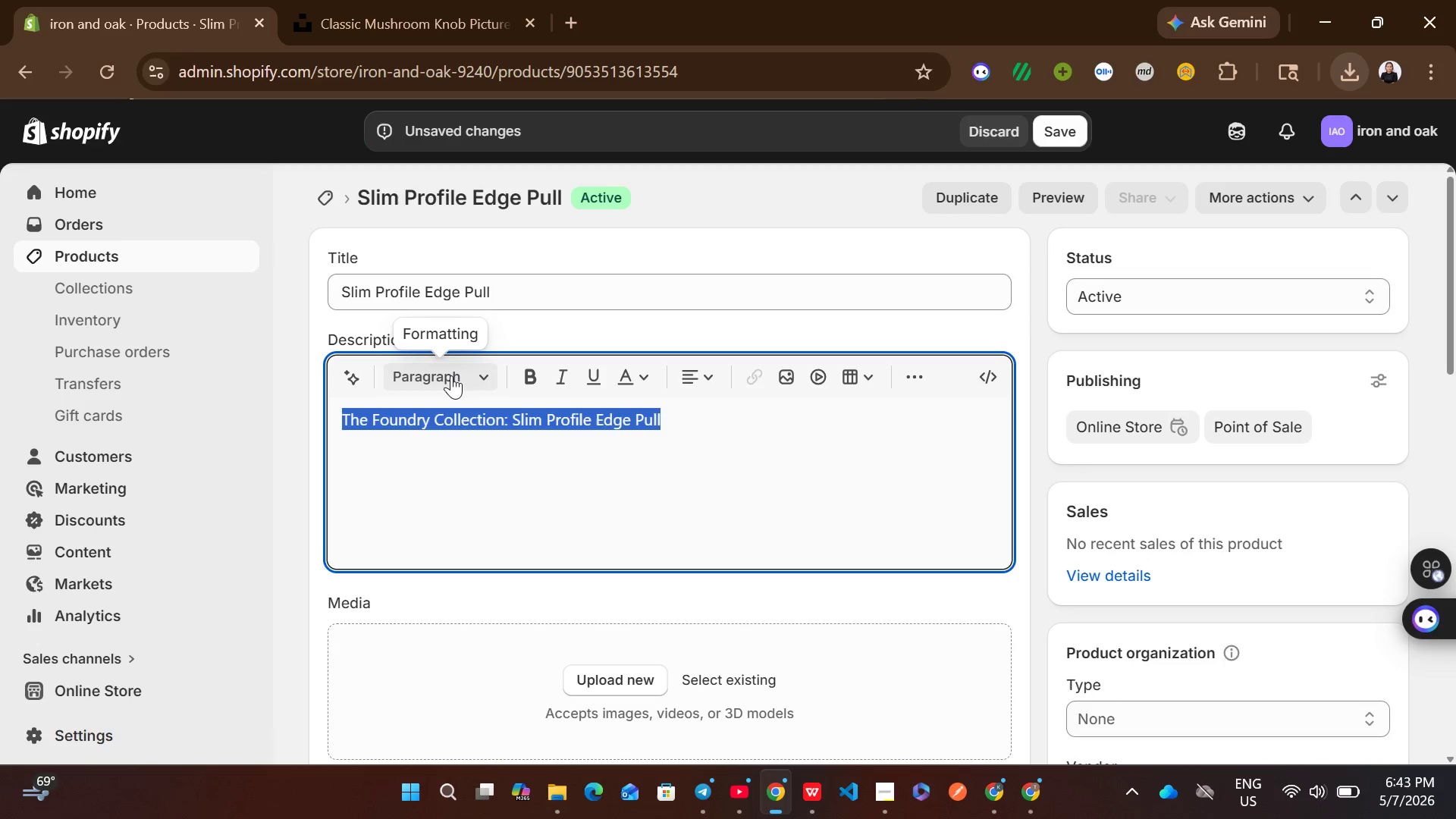 
left_click([451, 375])
 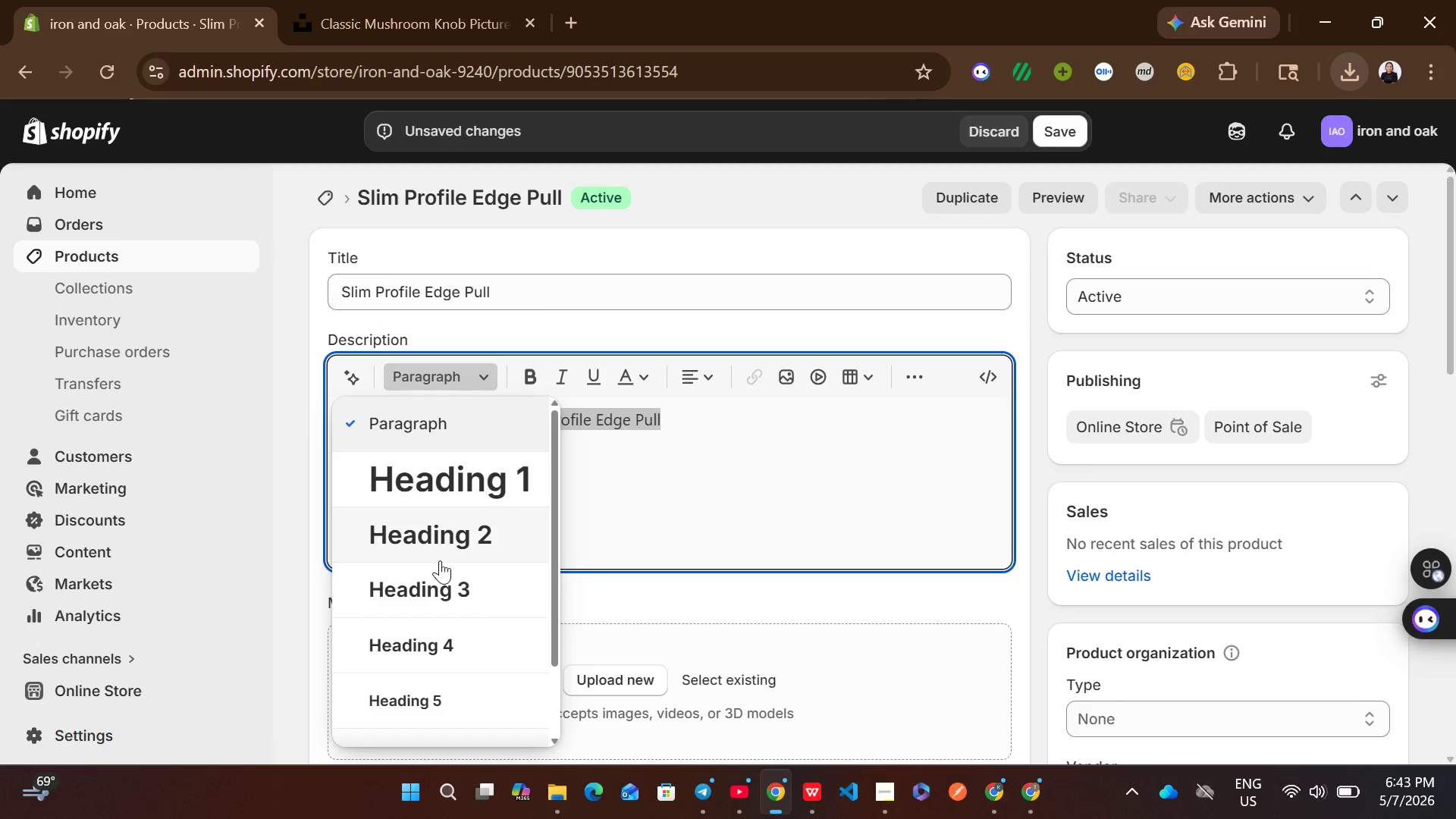 
left_click([440, 585])
 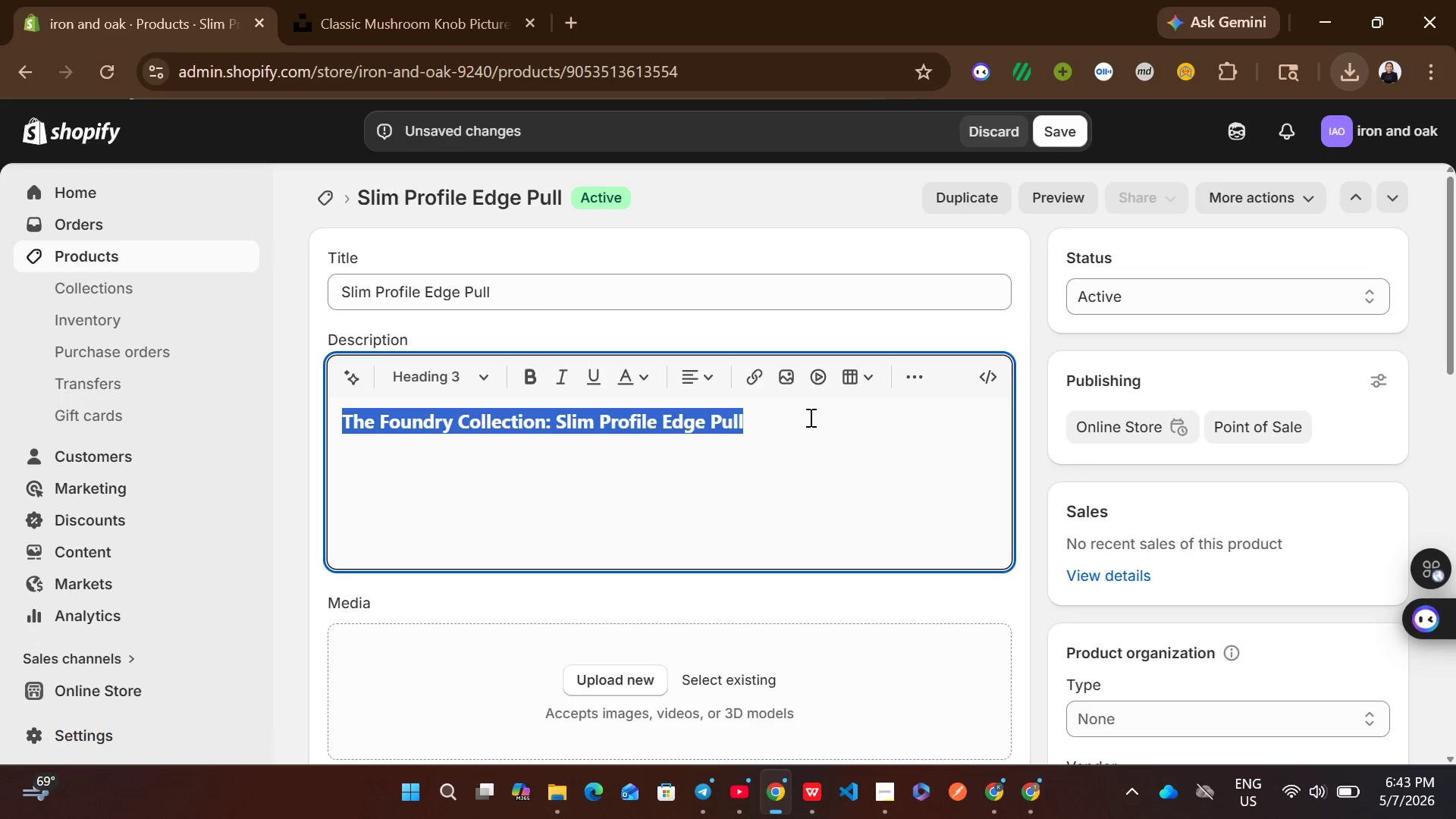 
double_click([809, 417])
 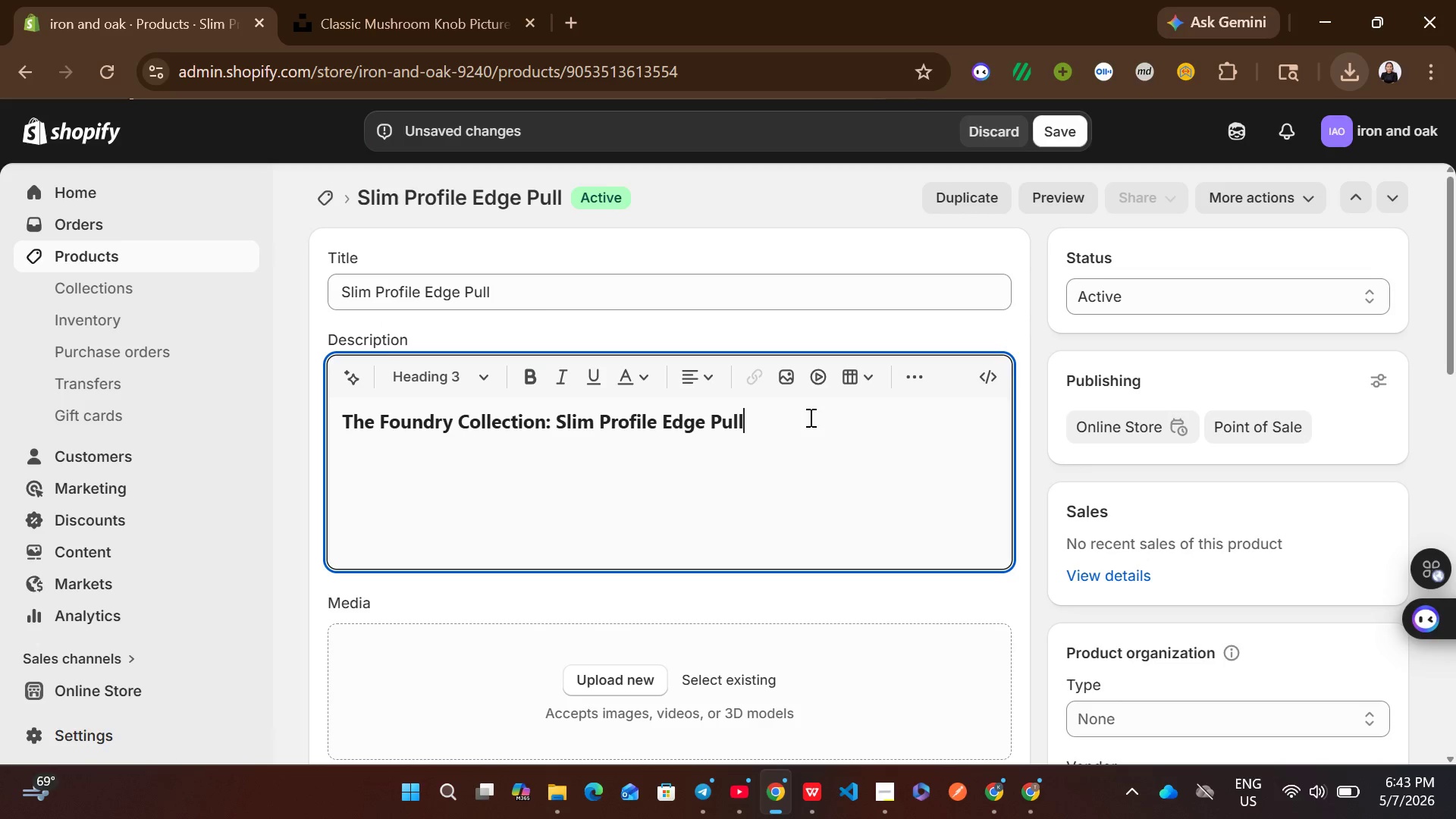 
key(Enter)
 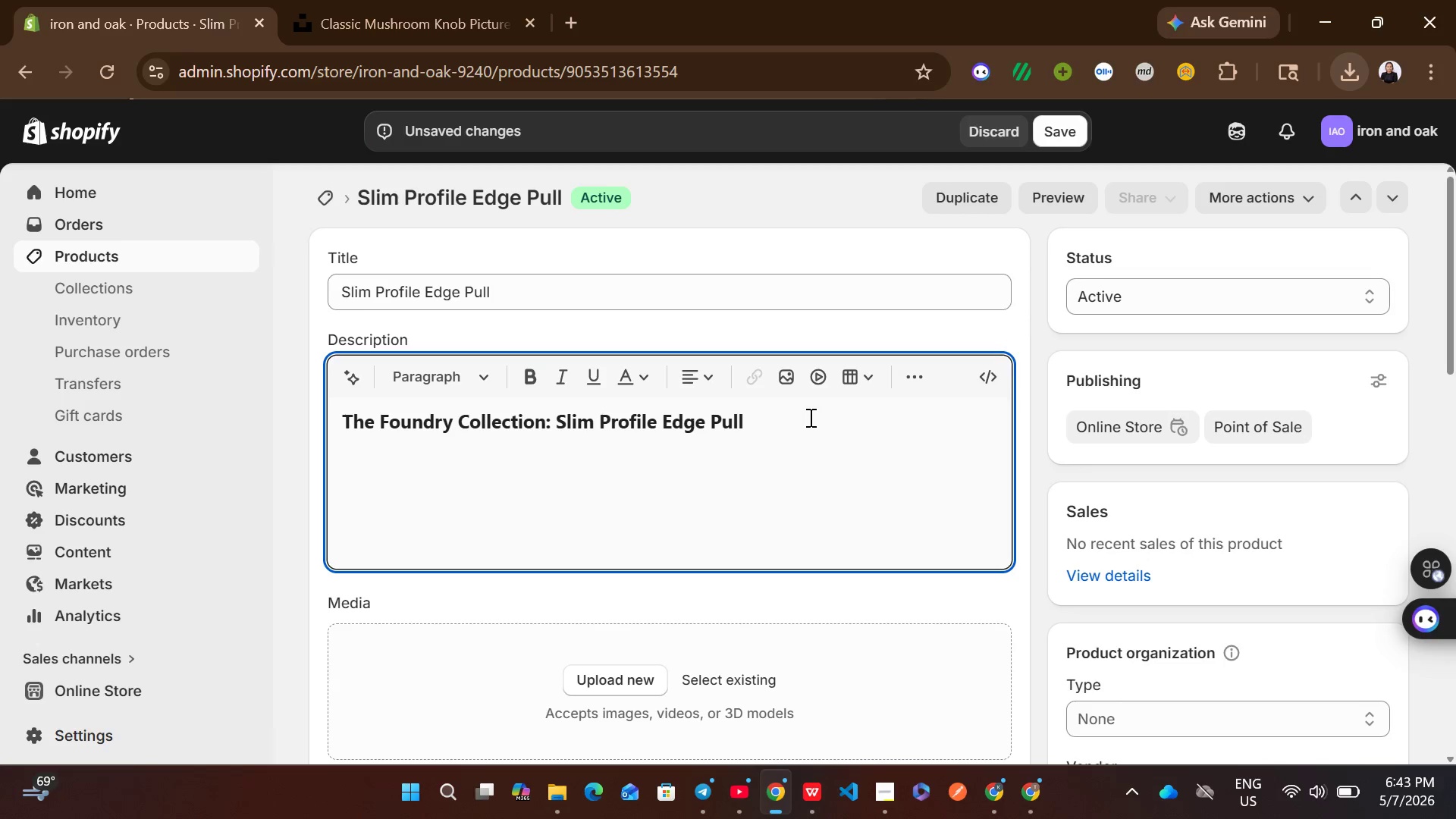 
type(sl)
 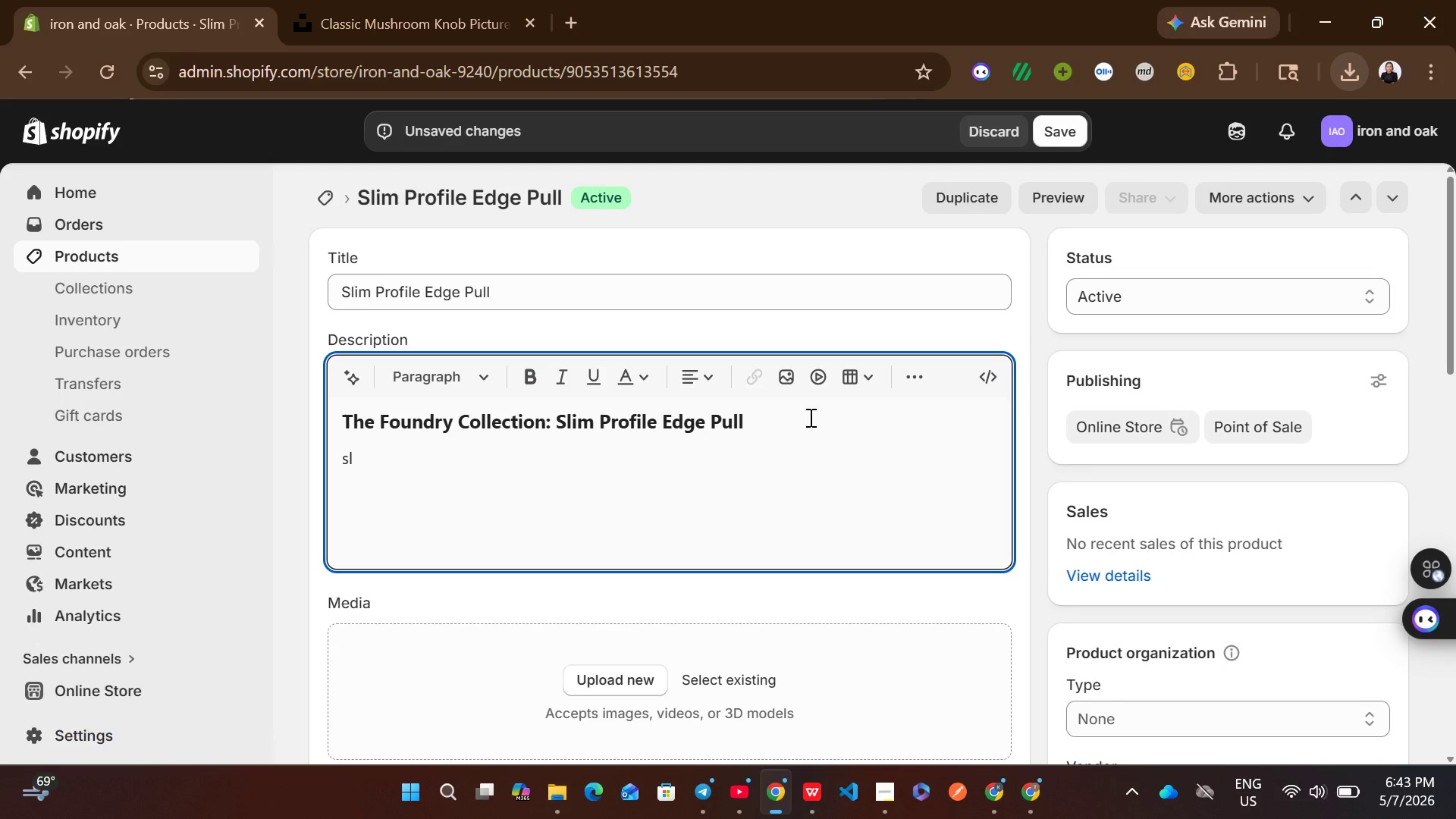 
wait(6.38)
 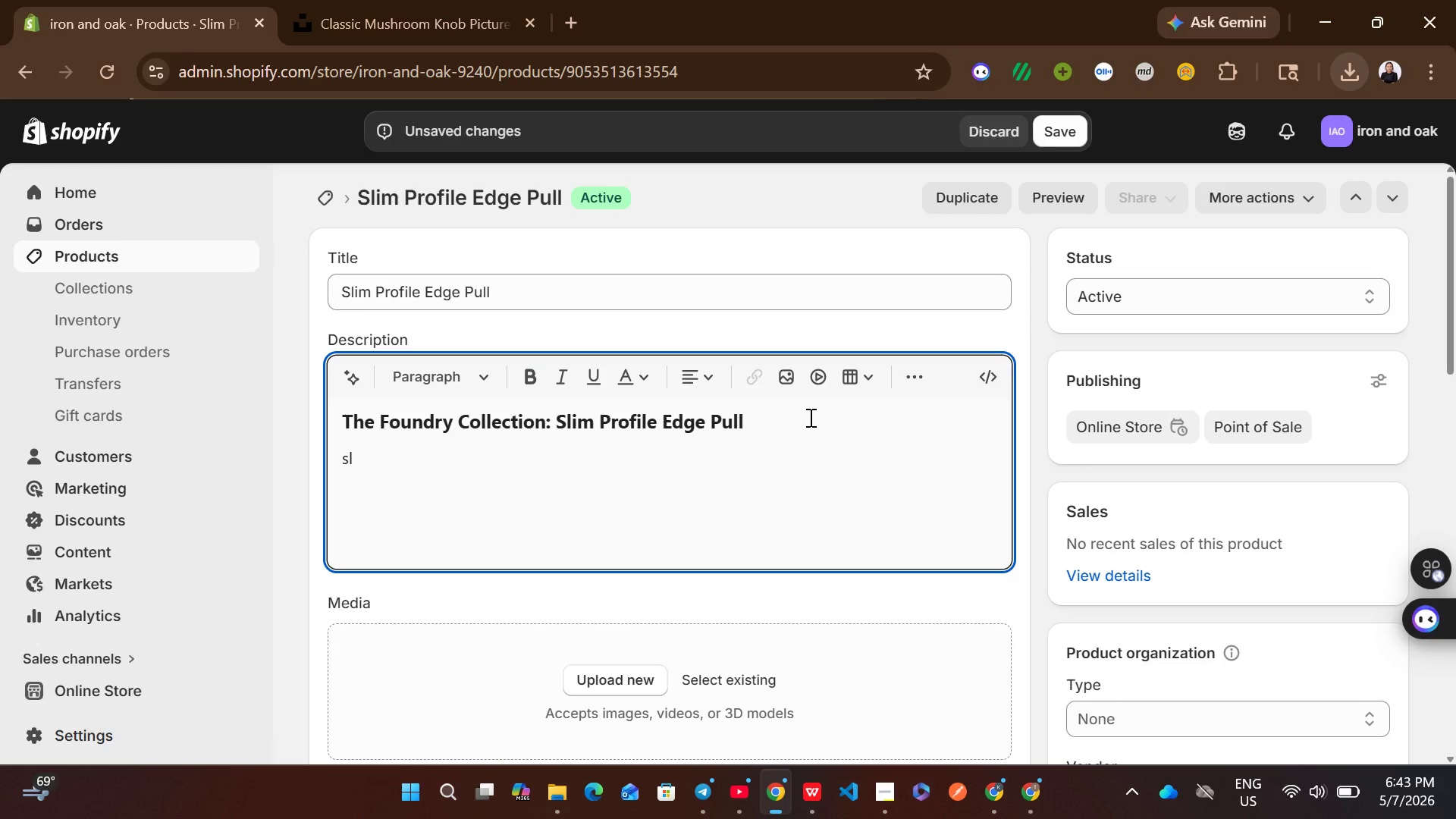 
type(eek industrial design with a focus on functional eleganv)
key(Backspace)
type(ce. )
key(Backspace)
 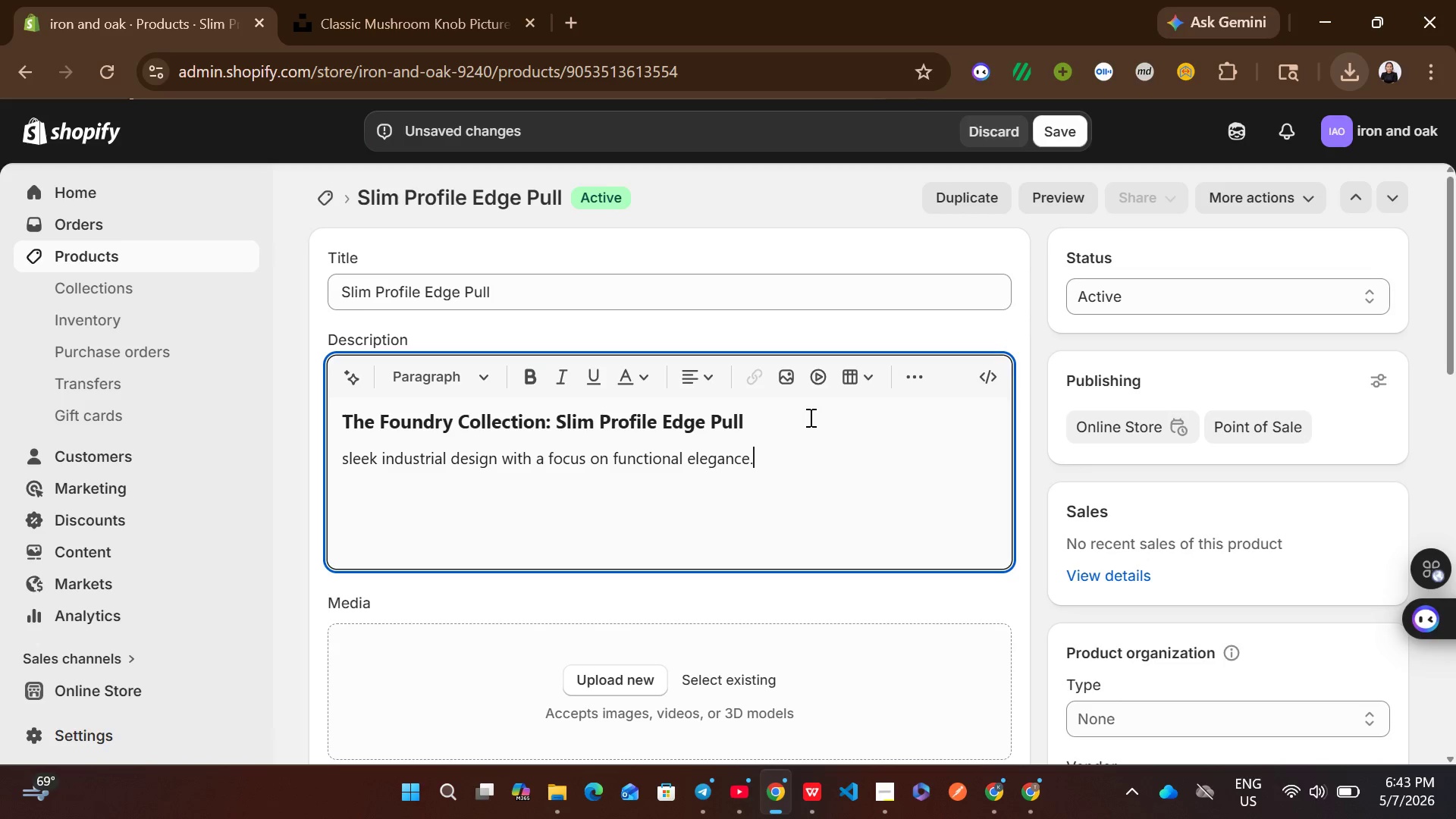 
key(Enter)
 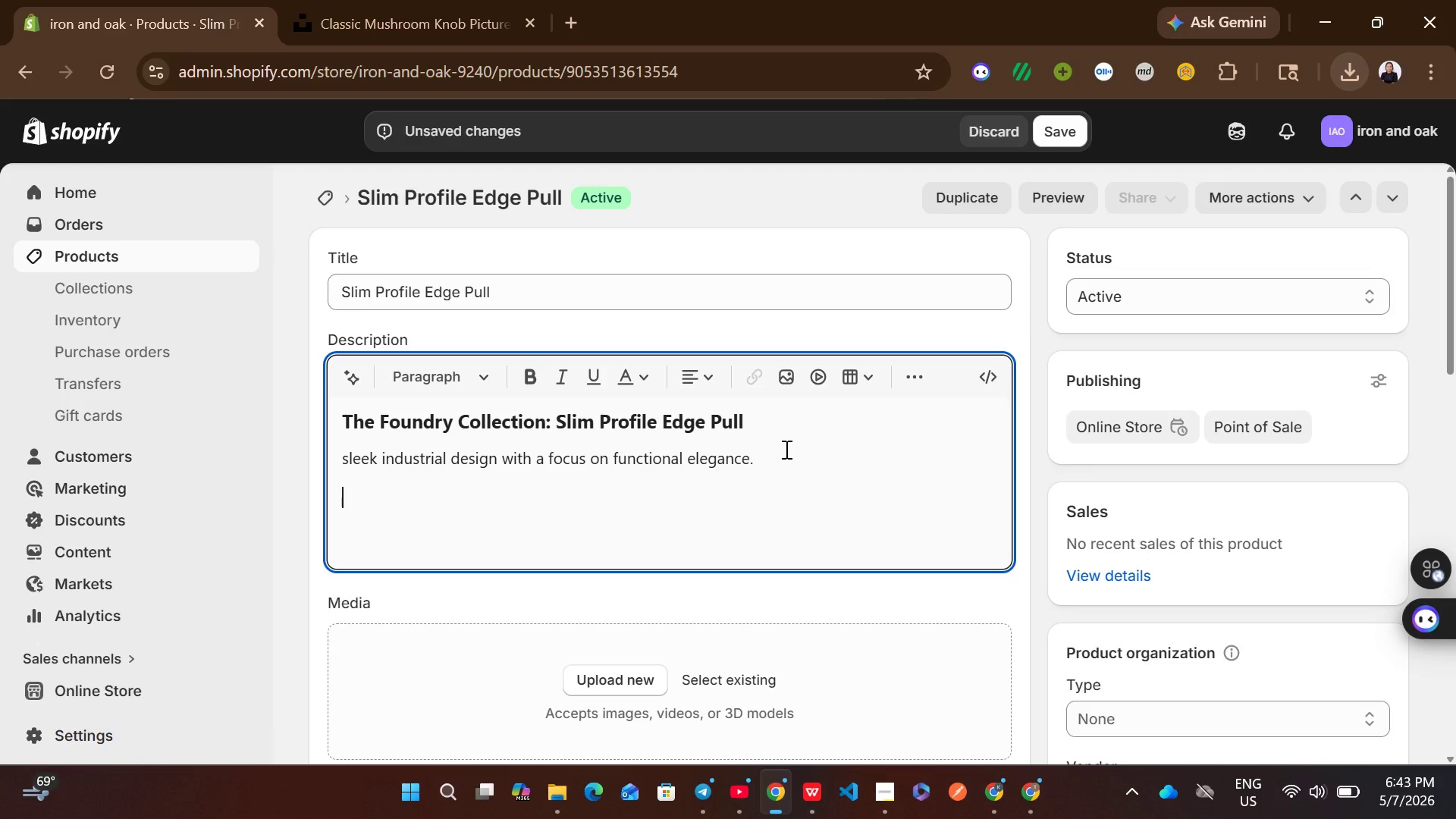 
type(Material: )
 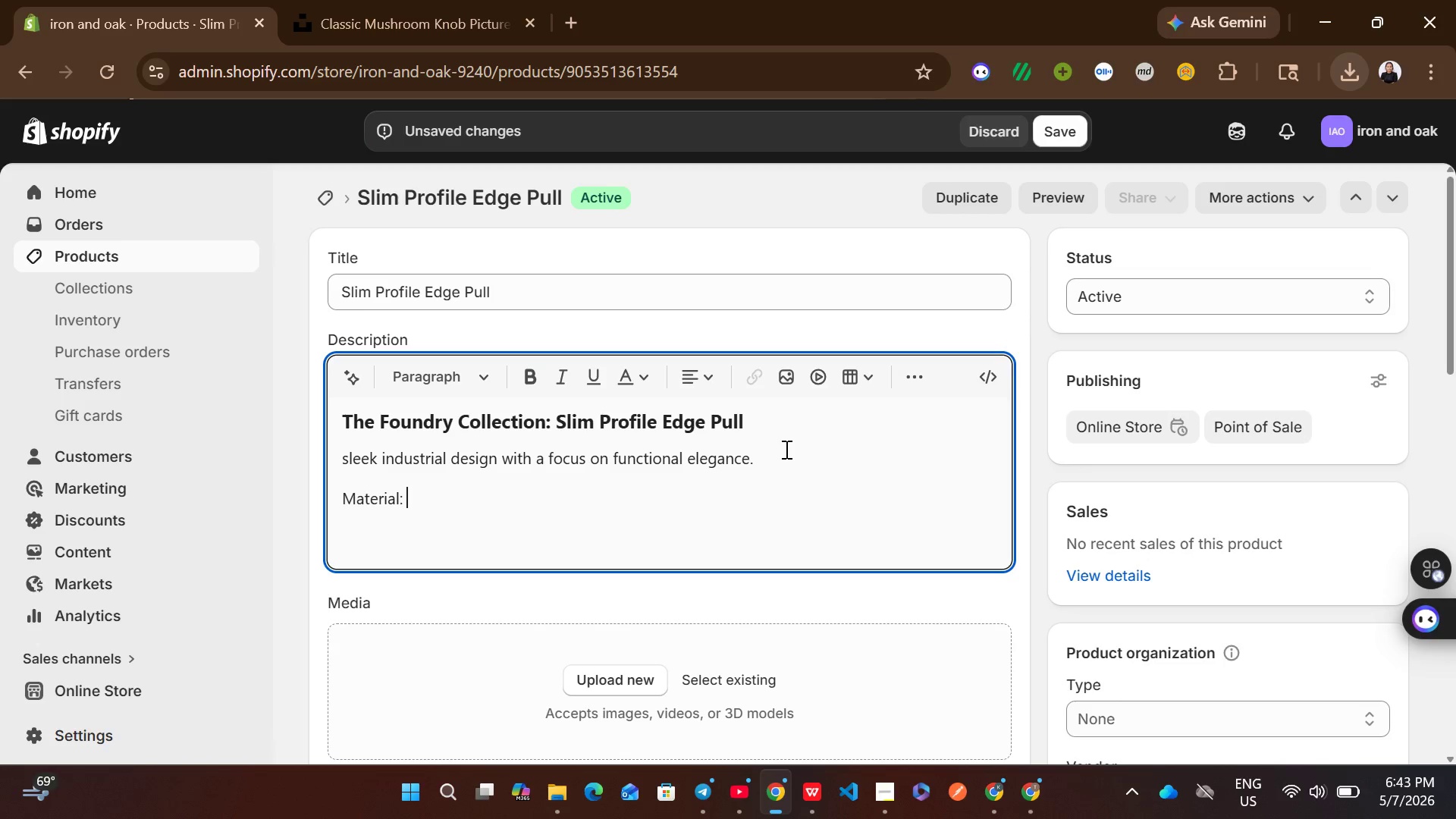 
type(High grade zink)
 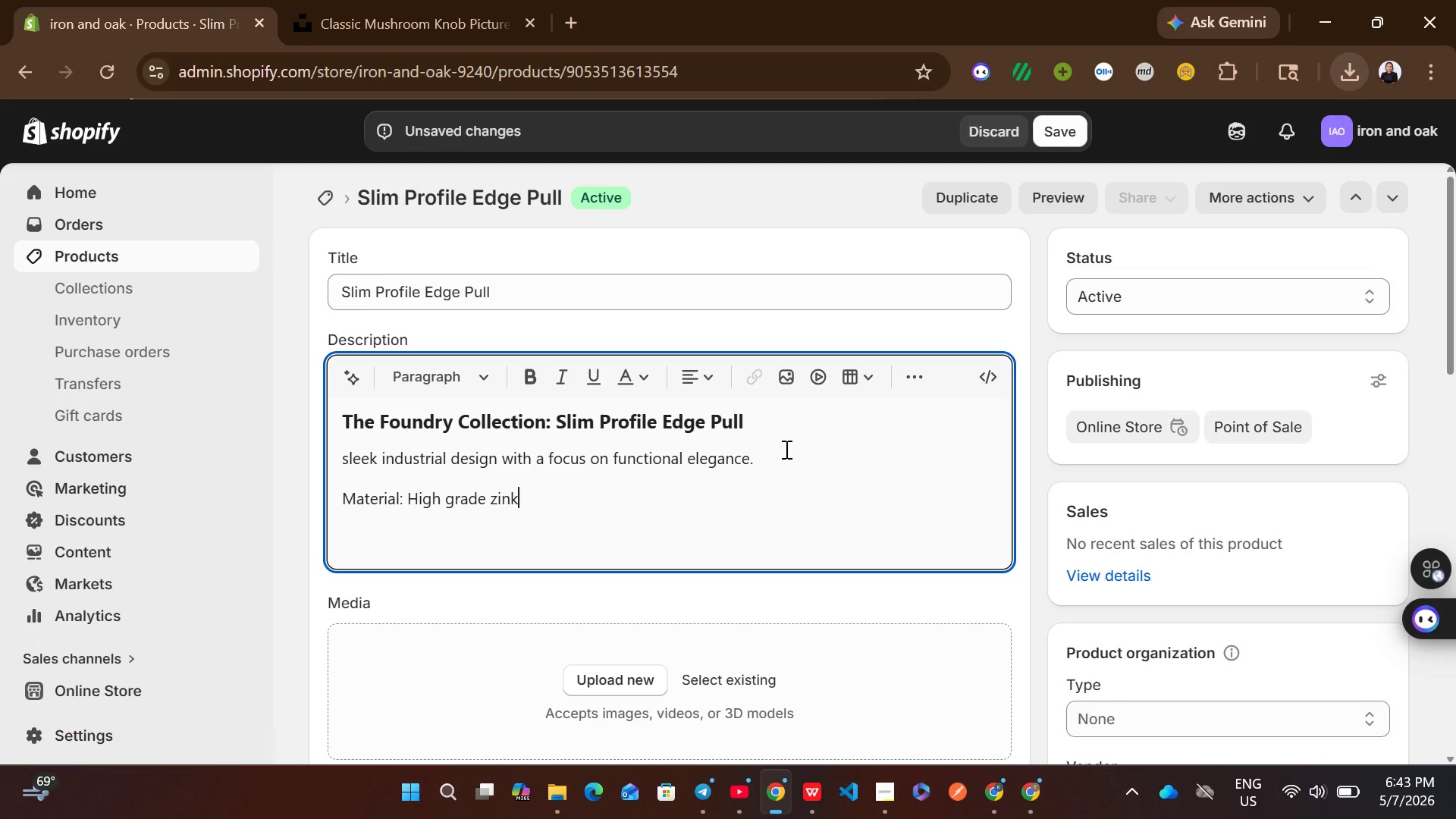 
key(Enter)
 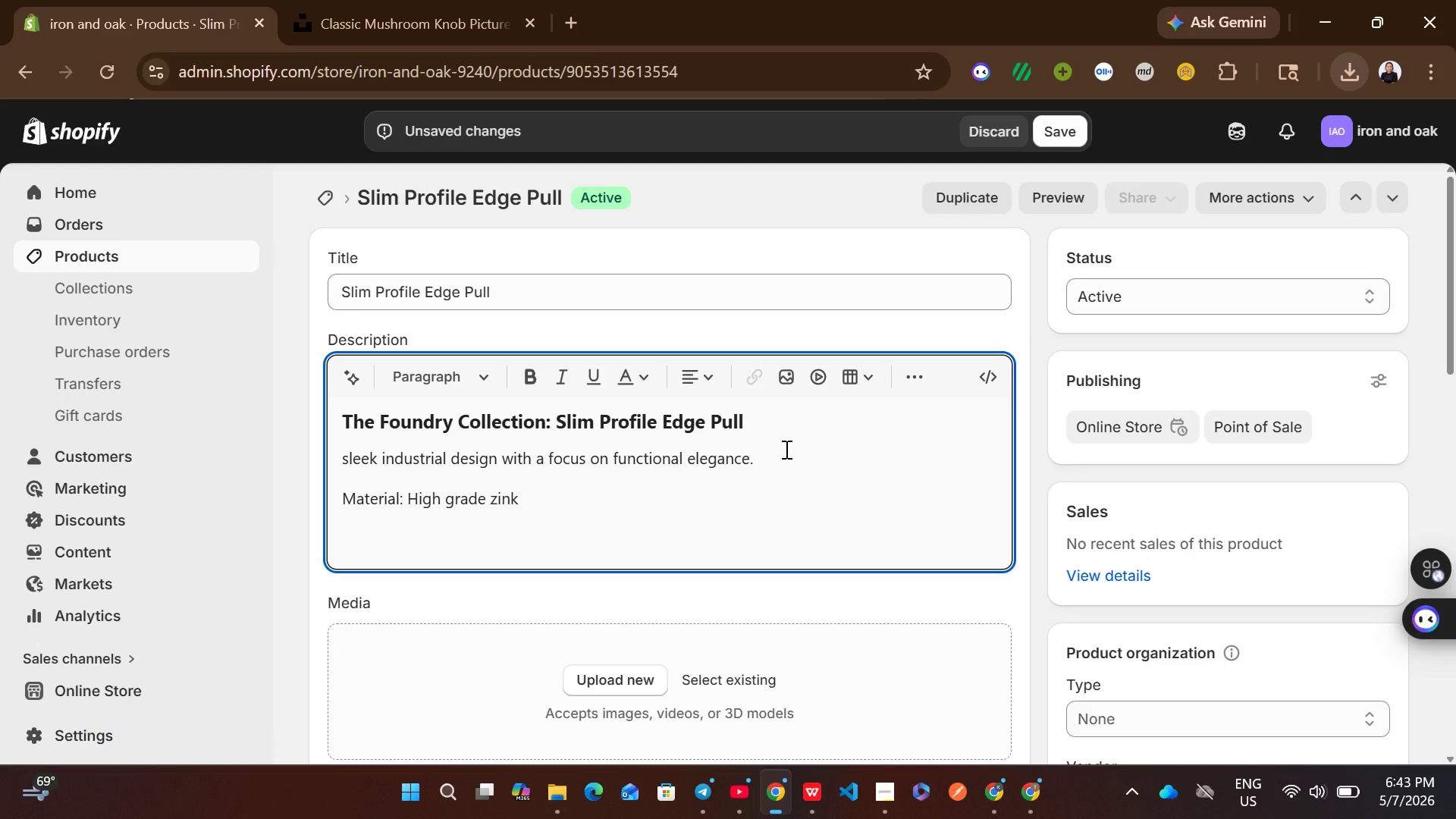 
type(Dimention)
 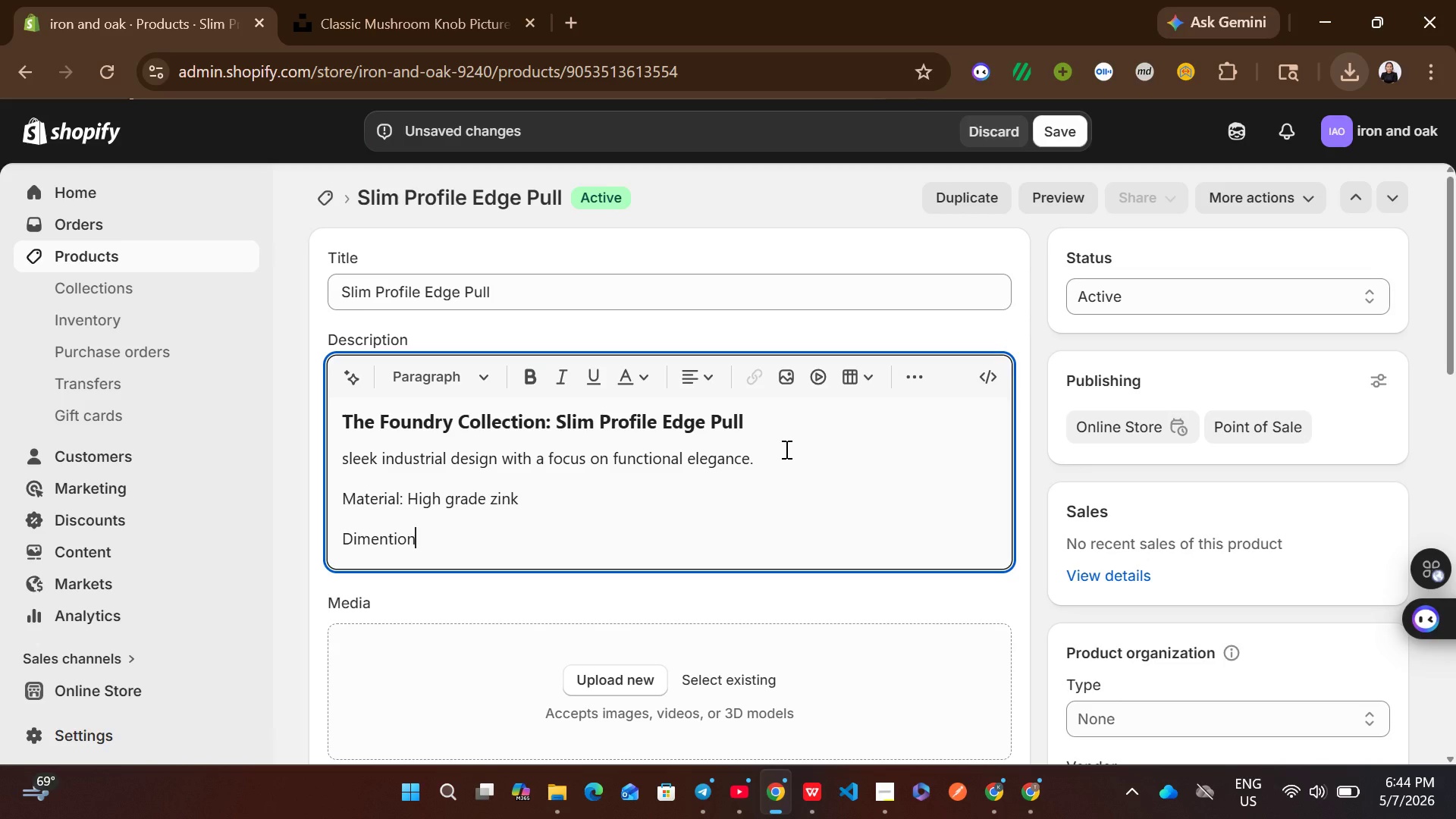 
key(S)
 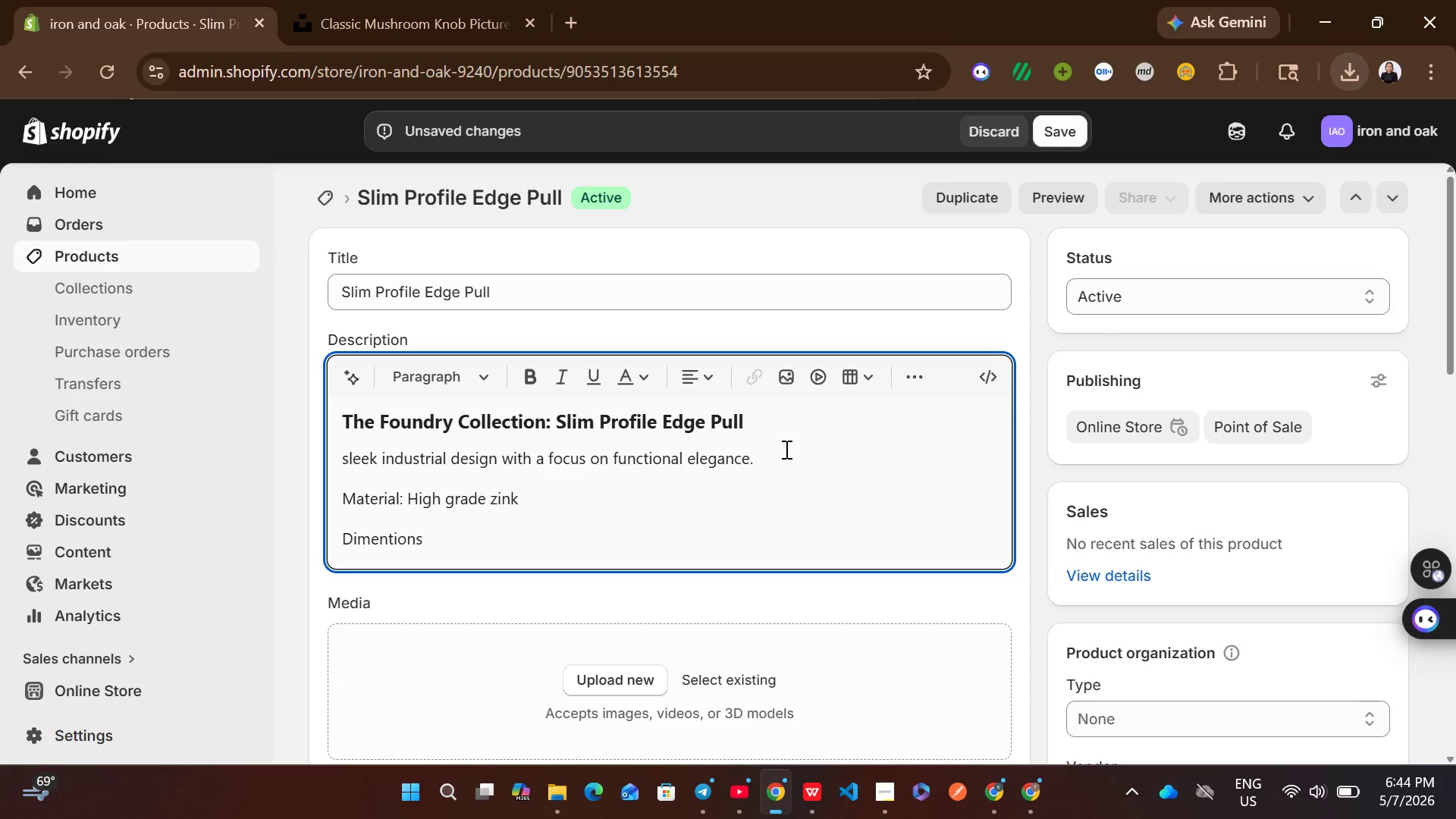 
key(Shift+ShiftRight)
 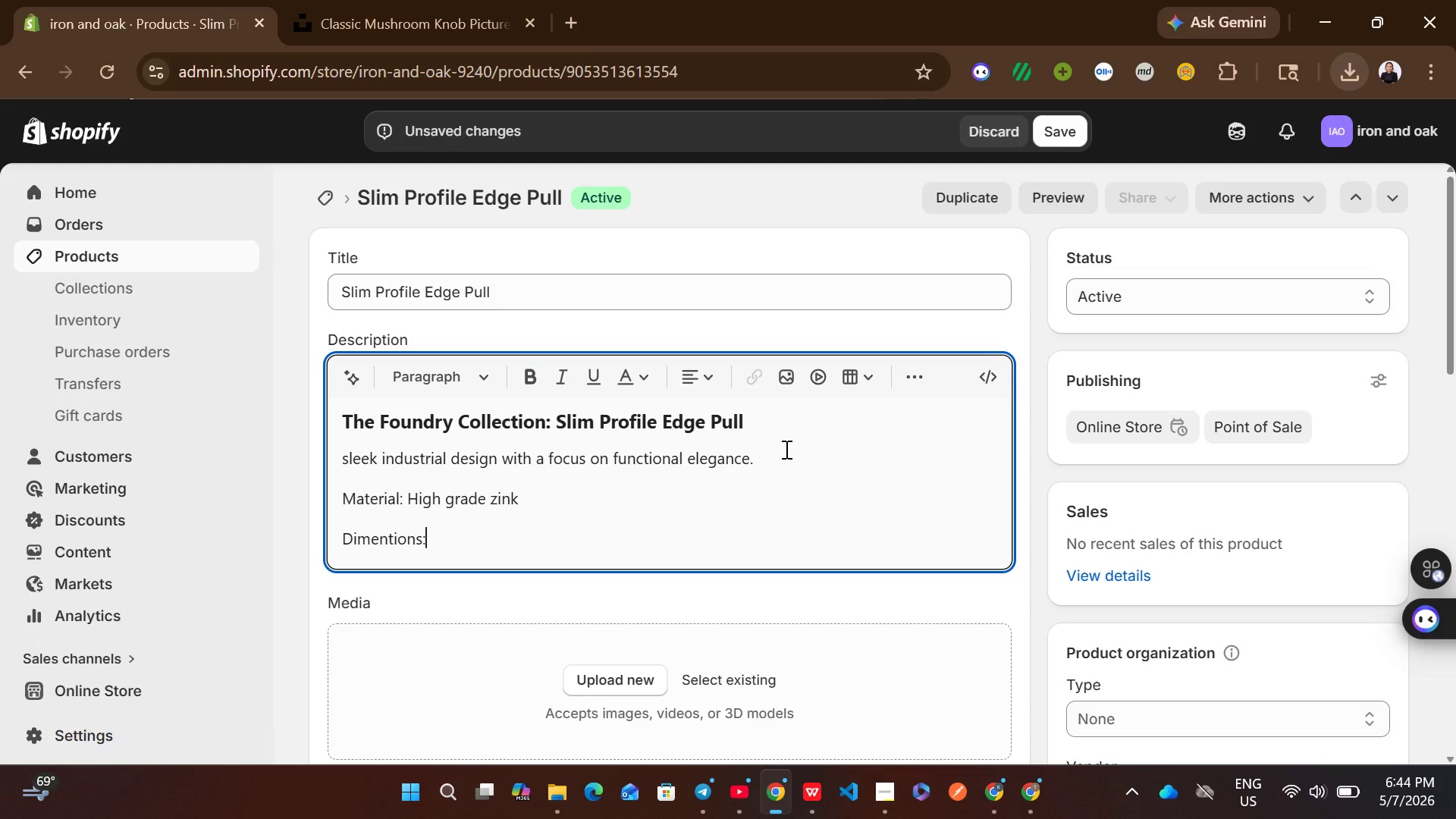 
key(Shift+Semicolon)
 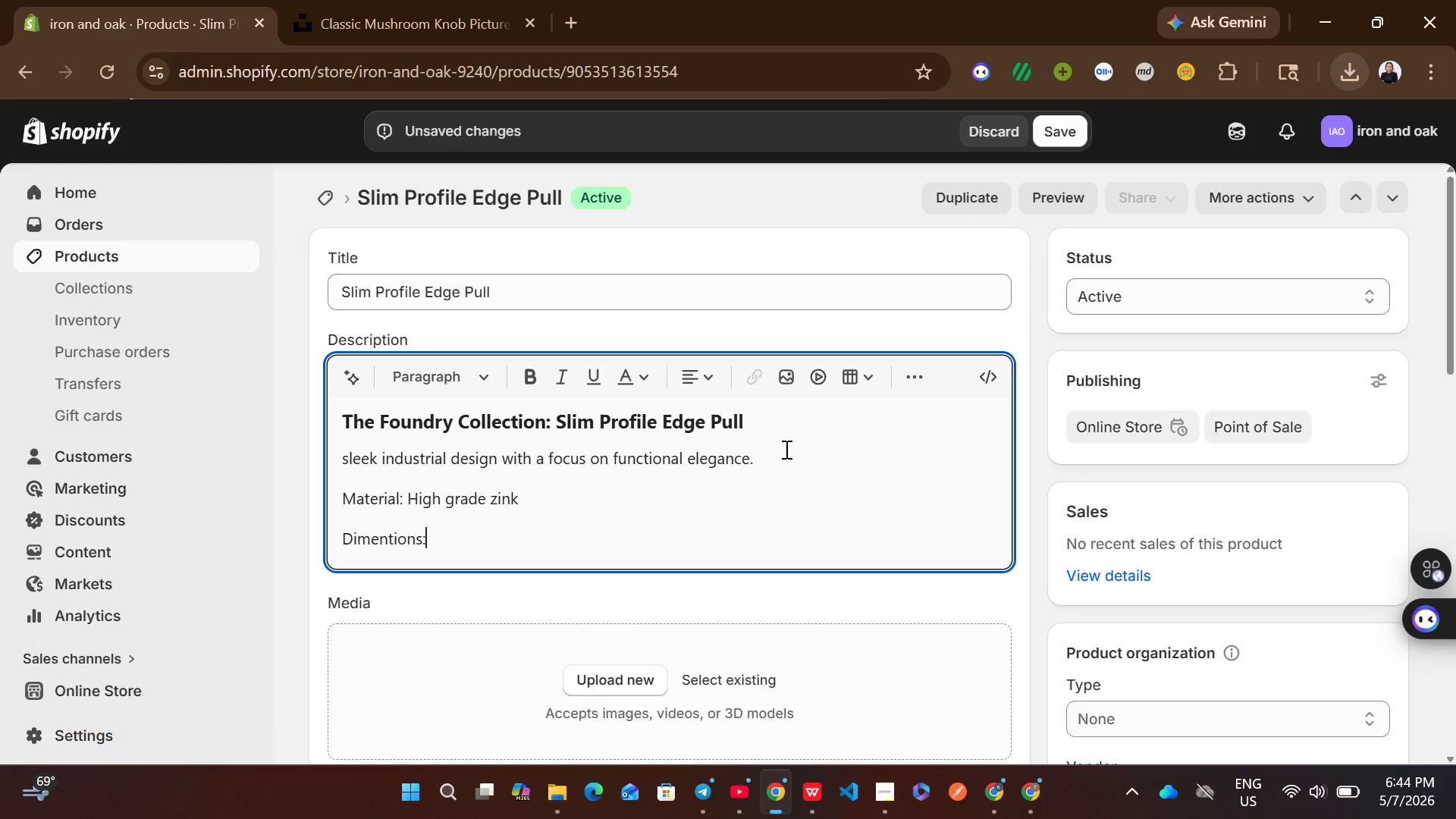 
key(Space)
 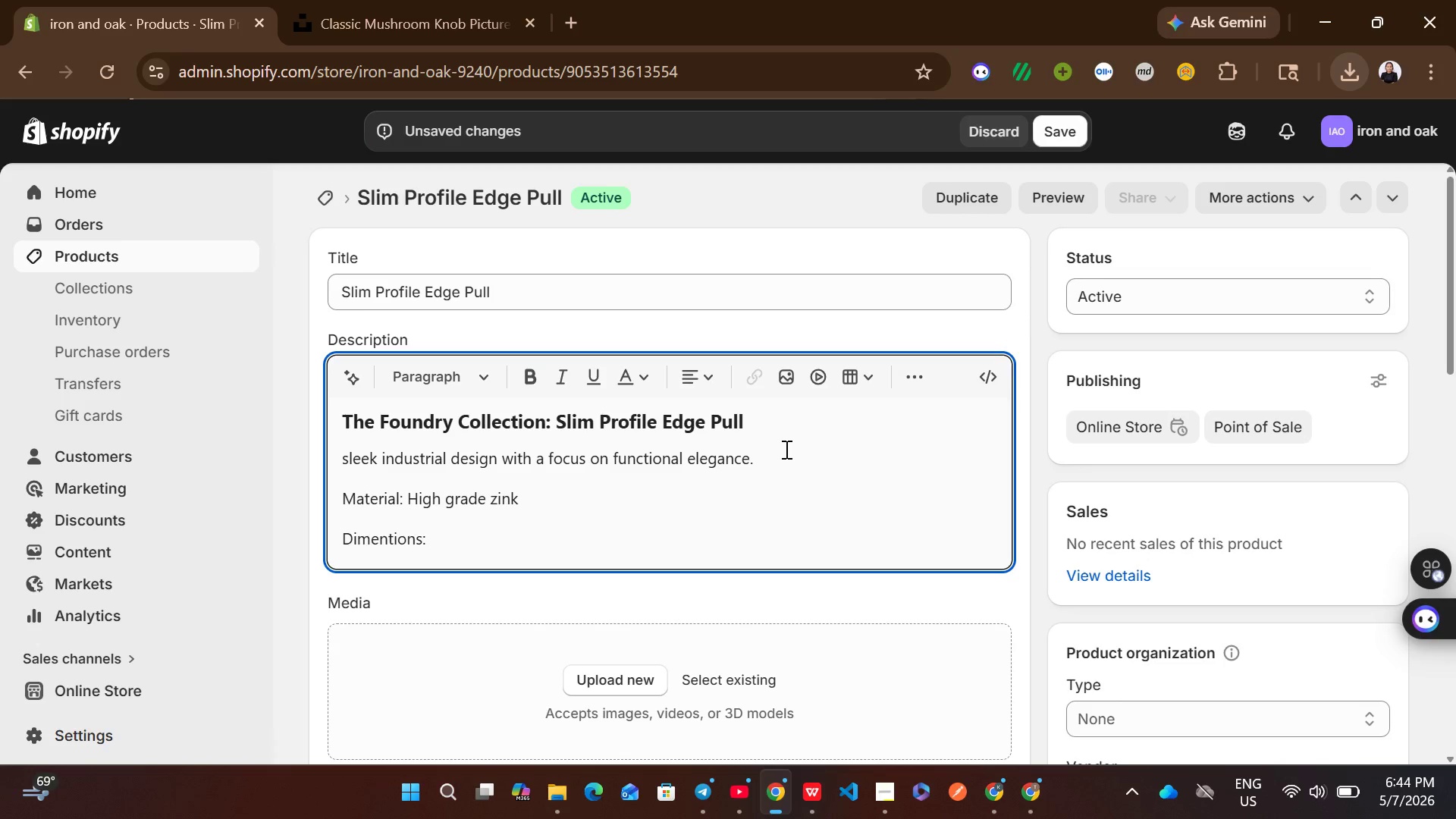 
type(%)
key(Backspace)
type(%)
key(Backspace)
type(5 ic)
key(Backspace)
type(nch CC)
 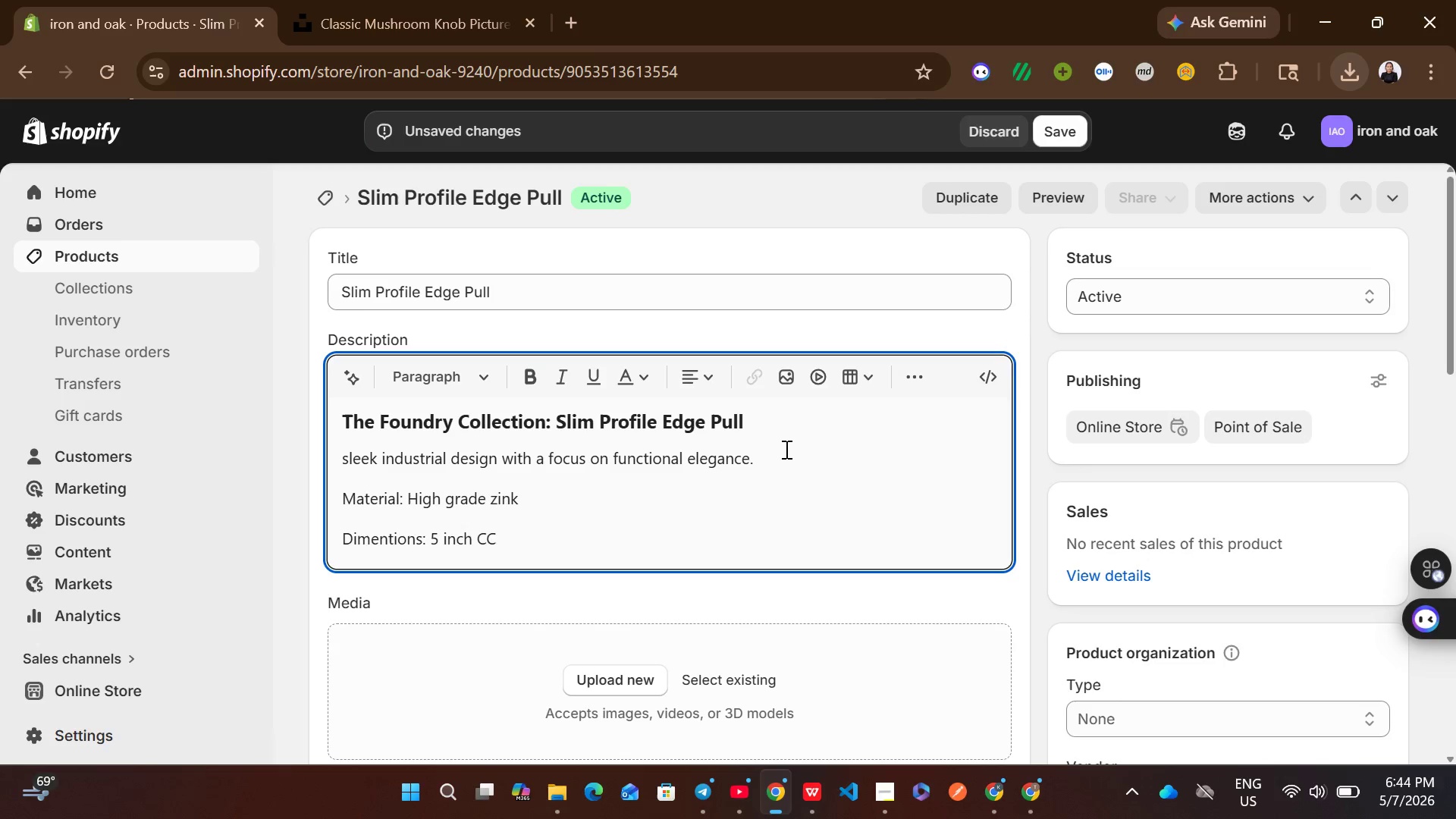 
left_click([1141, 559])
 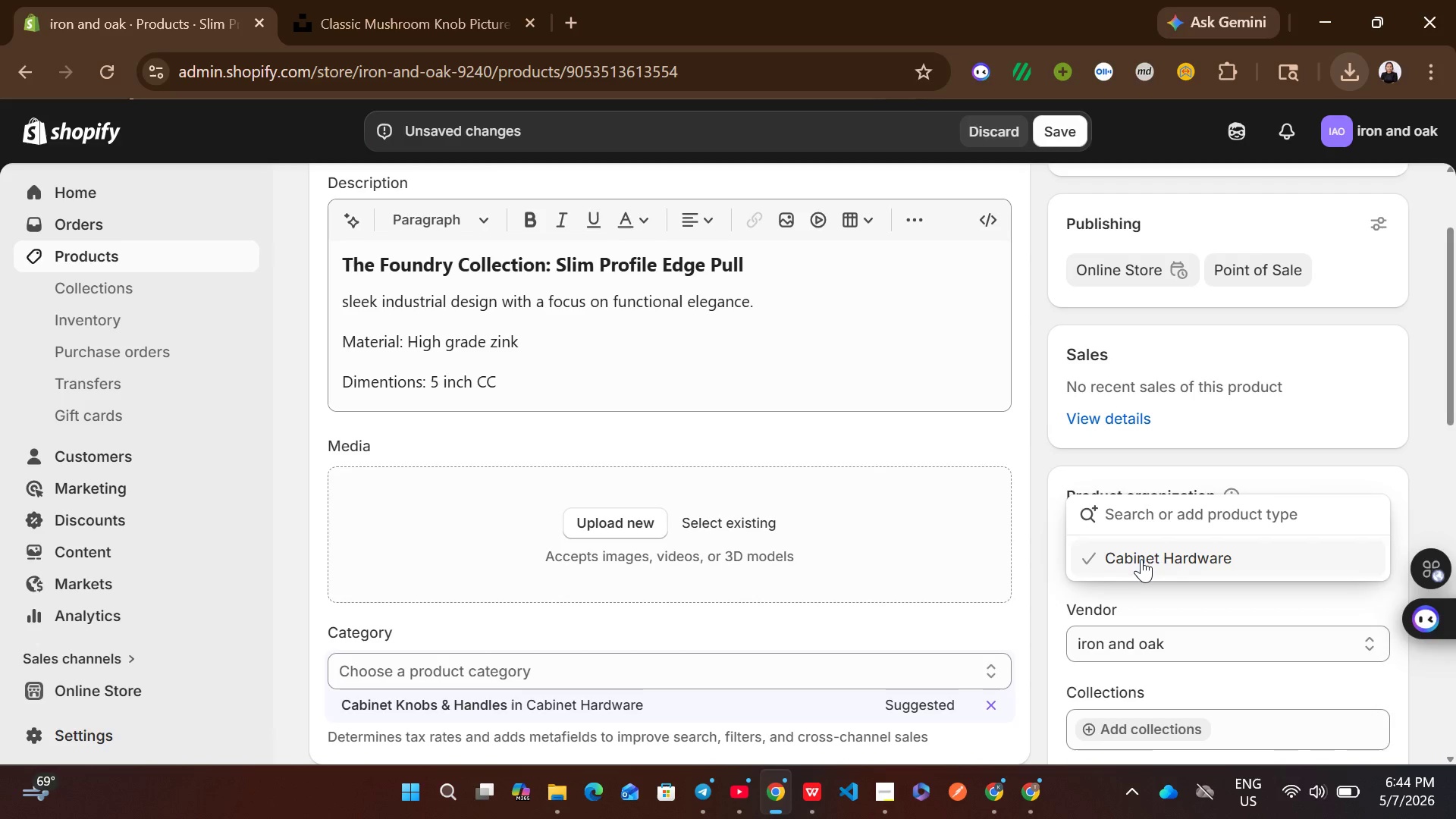 
left_click([1141, 559])
 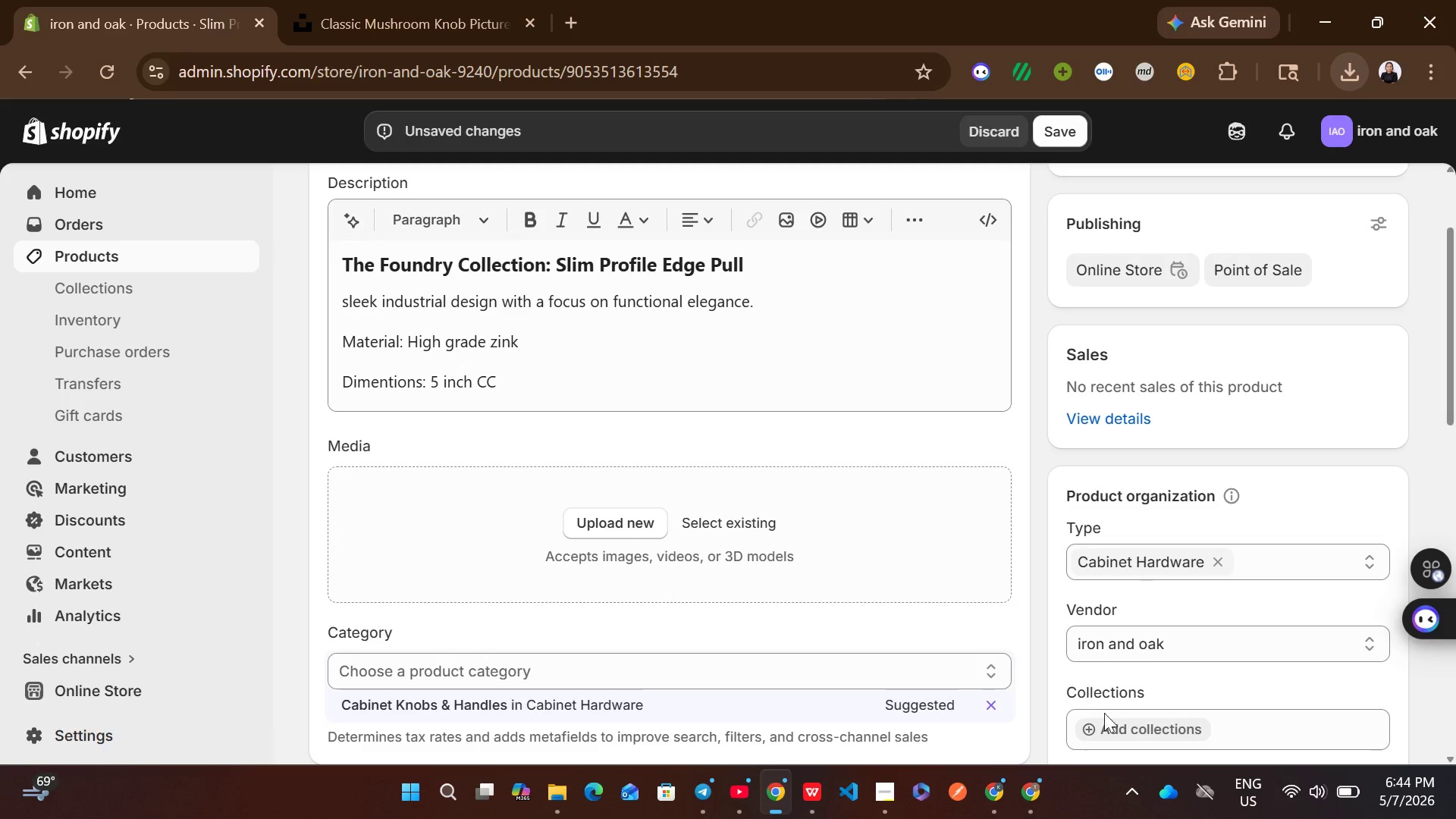 
left_click([1123, 730])
 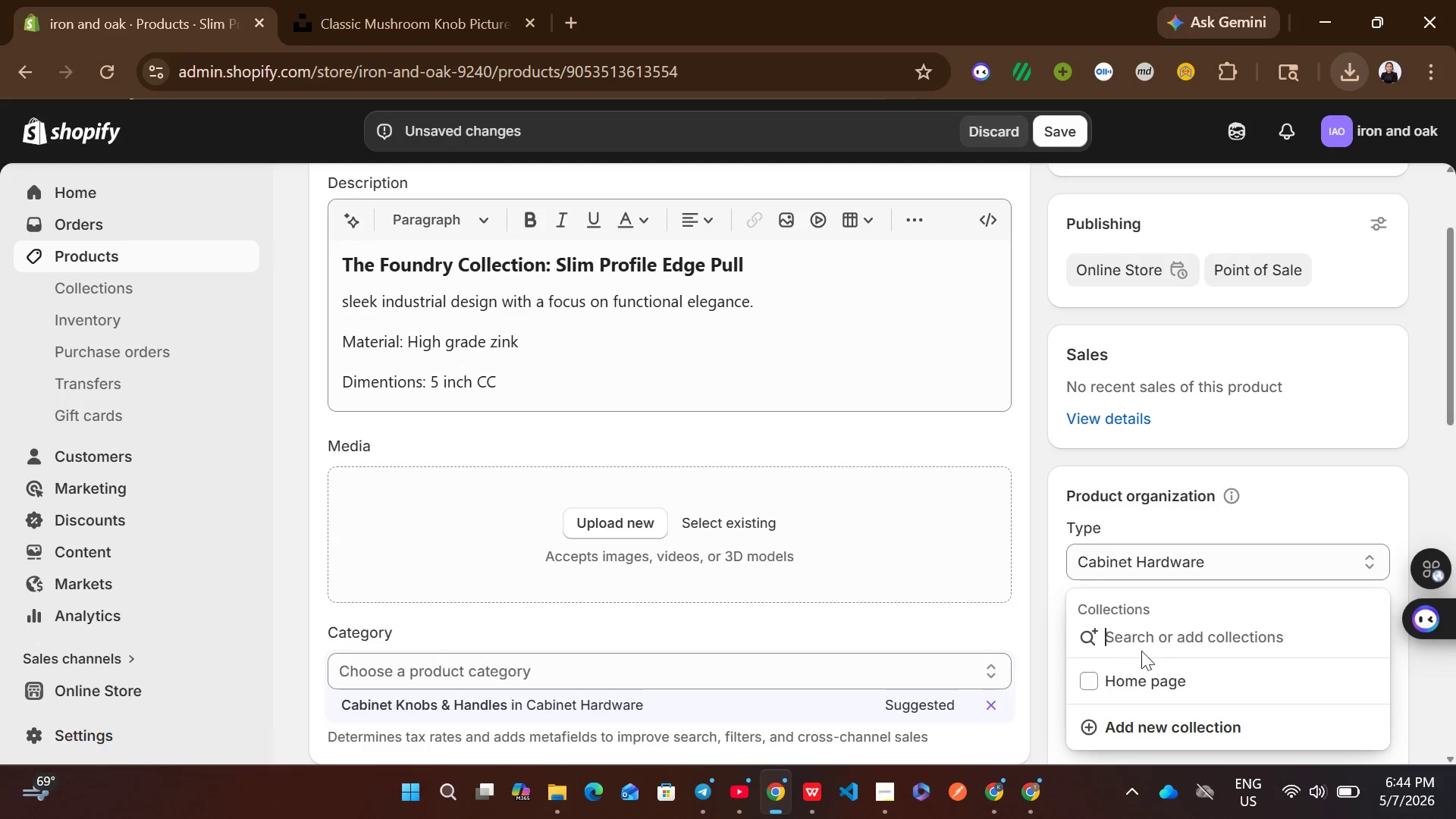 
left_click([1049, 634])
 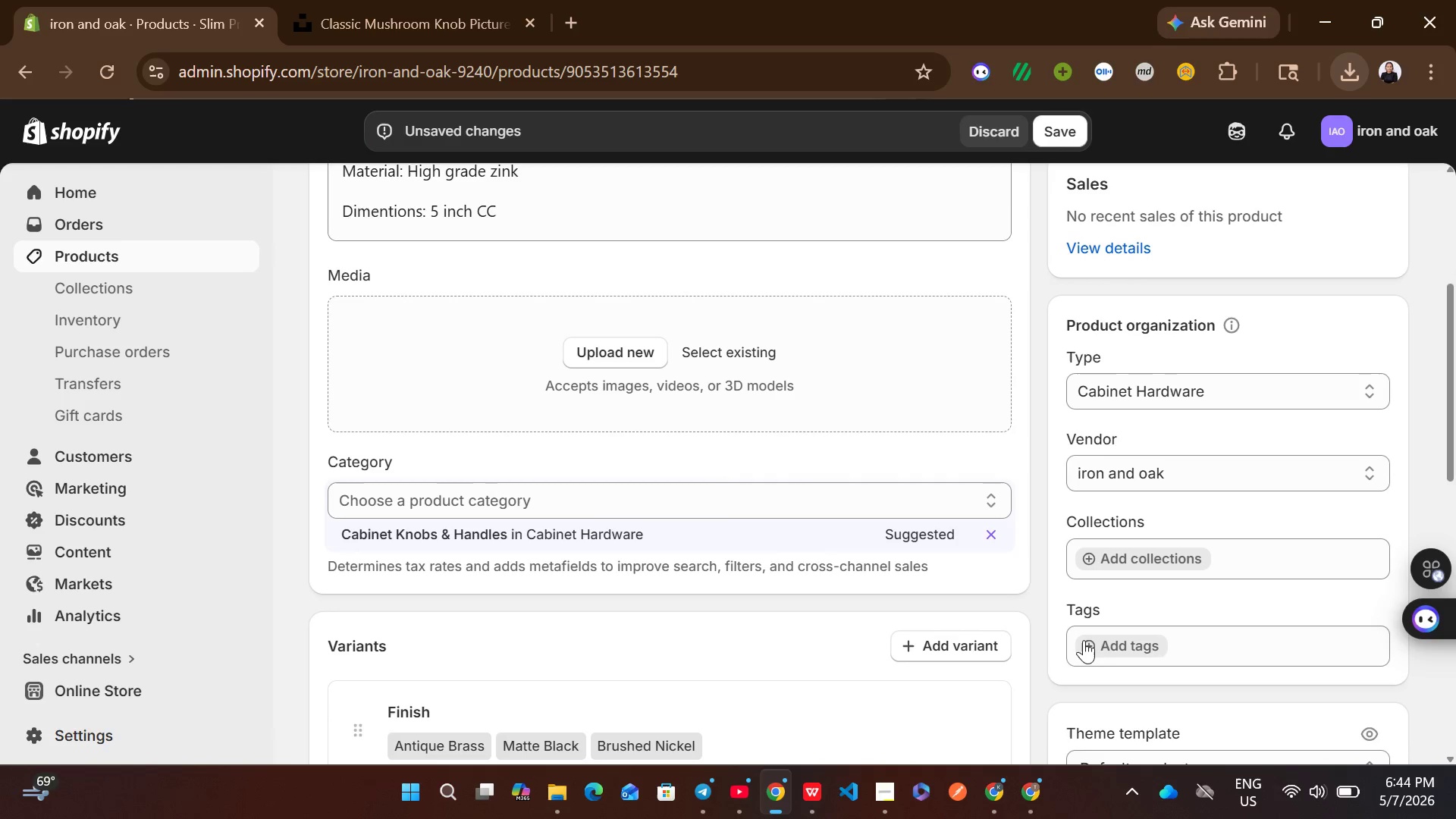 
left_click([1107, 642])
 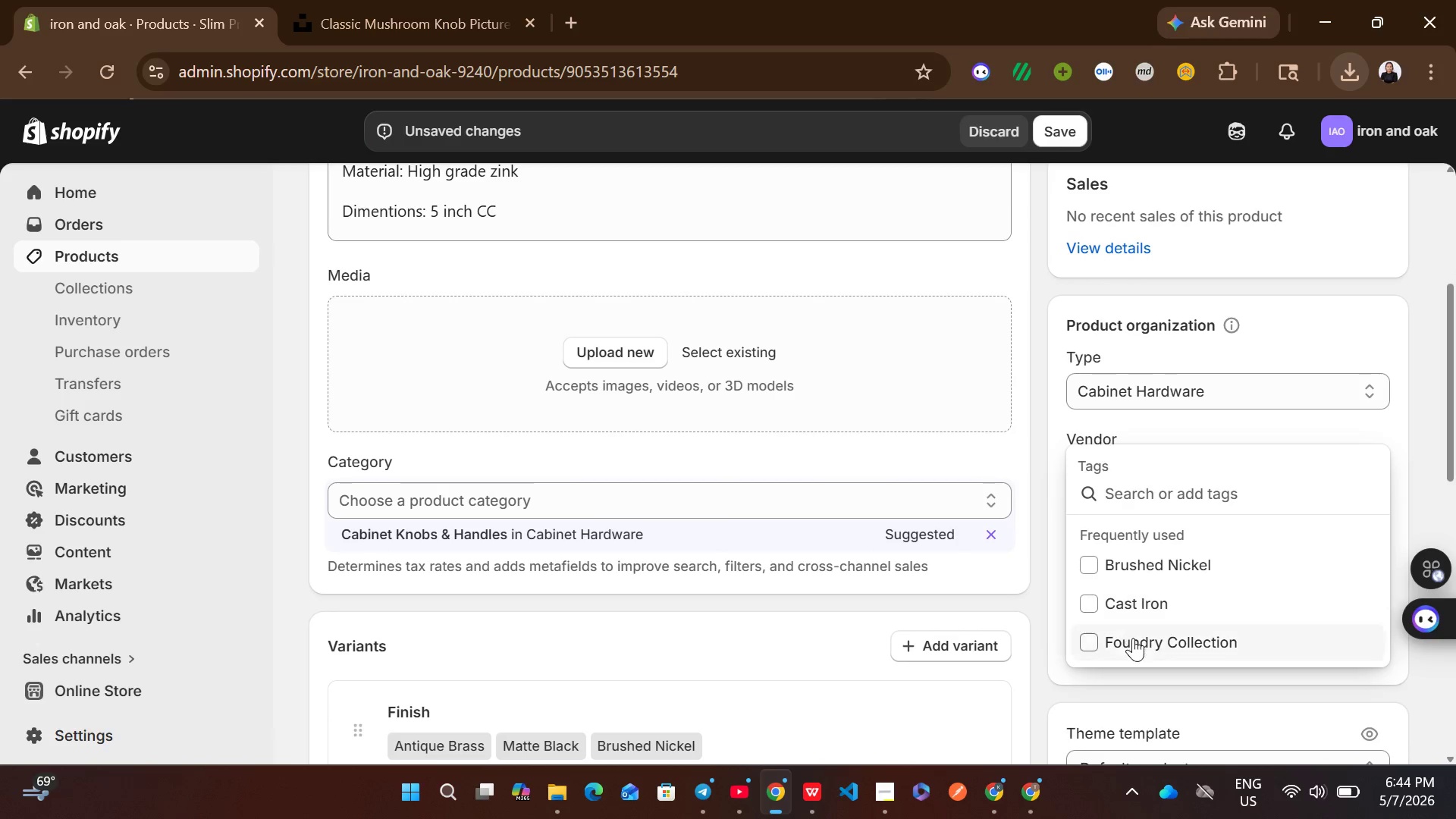 
left_click([1133, 638])
 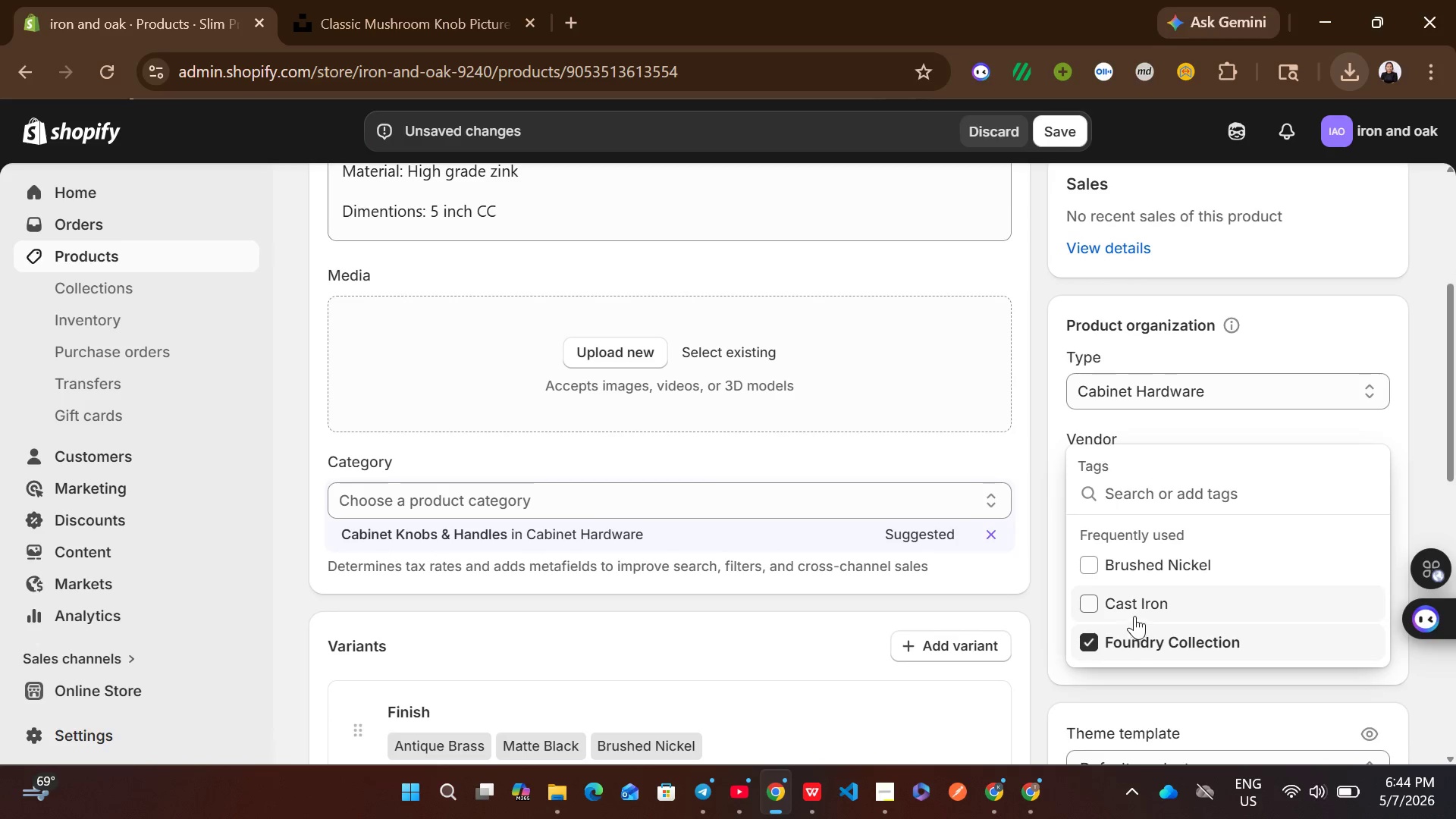 
left_click([1113, 576])
 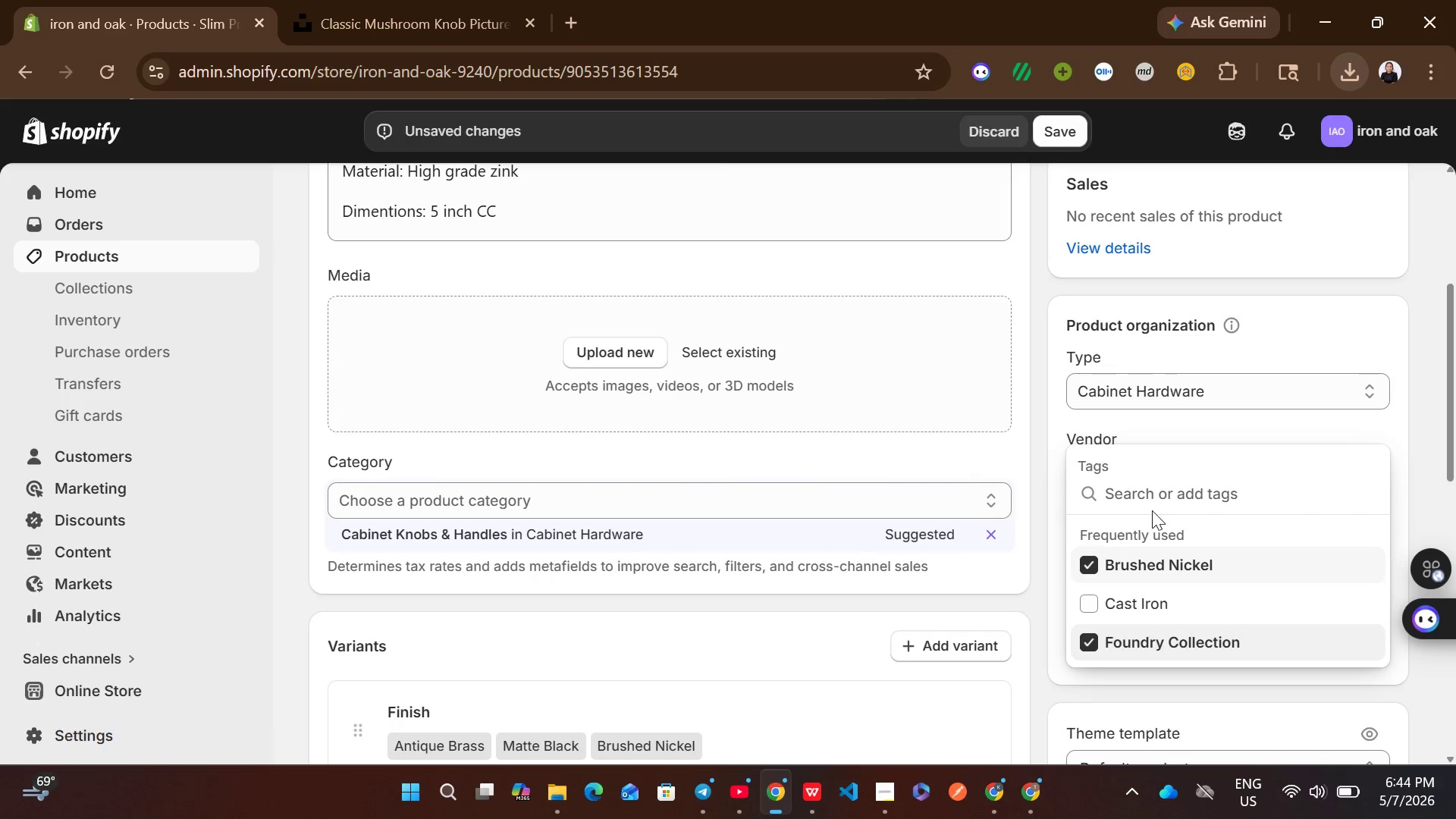 
wait(9.94)
 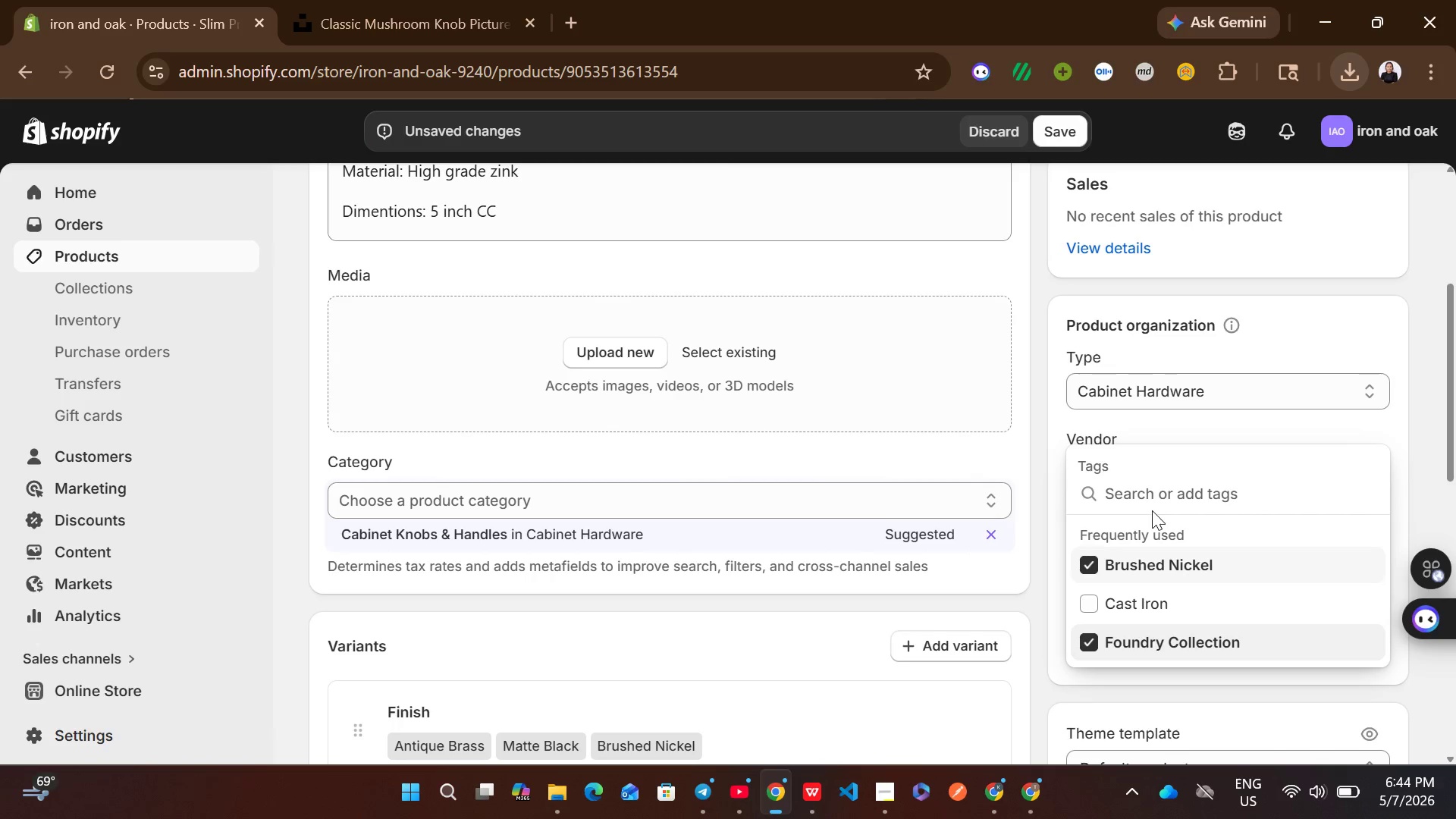 
left_click([1164, 573])
 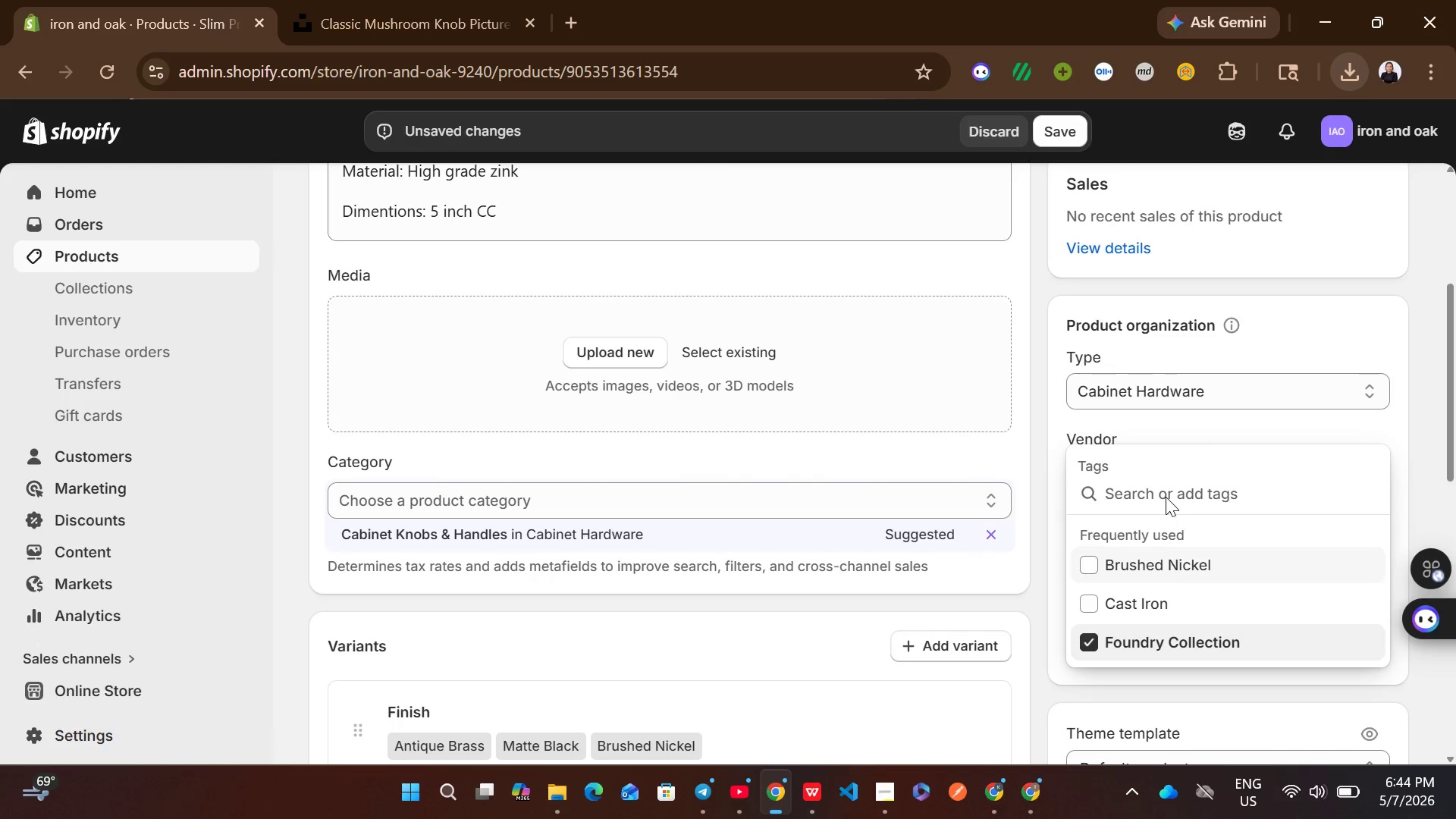 
left_click([1166, 495])
 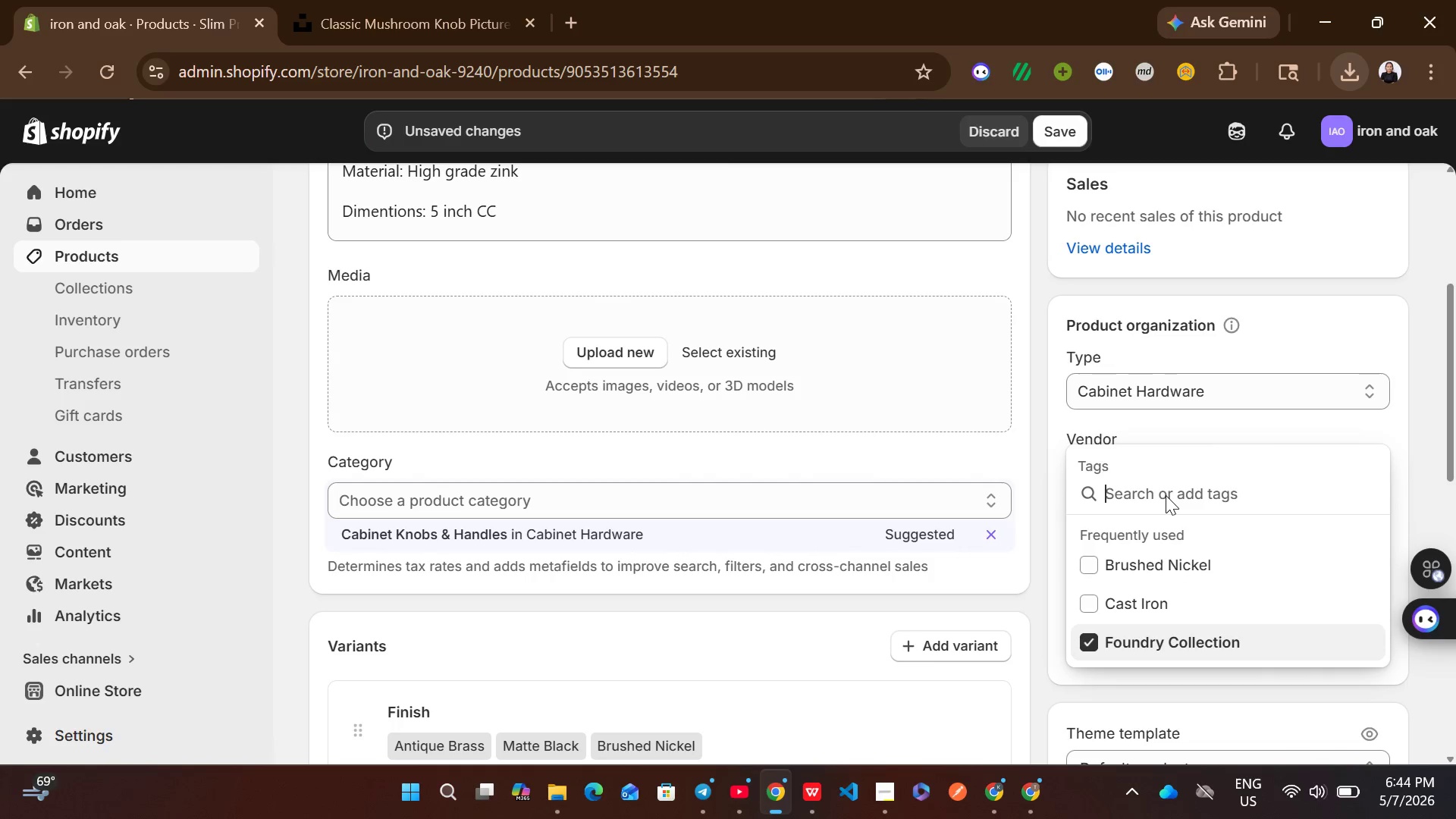 
type(Antique Brass)
 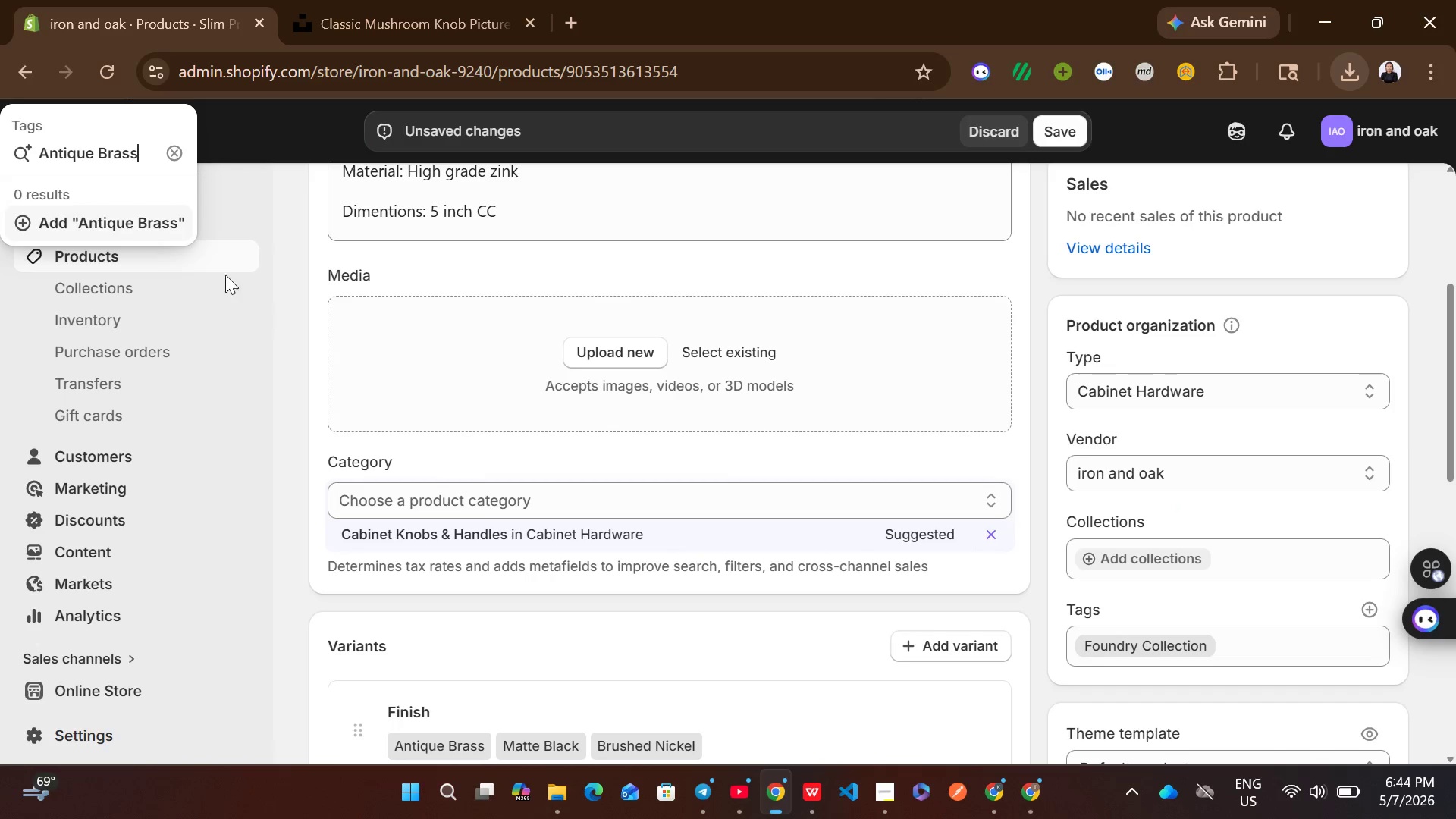 
left_click([173, 228])
 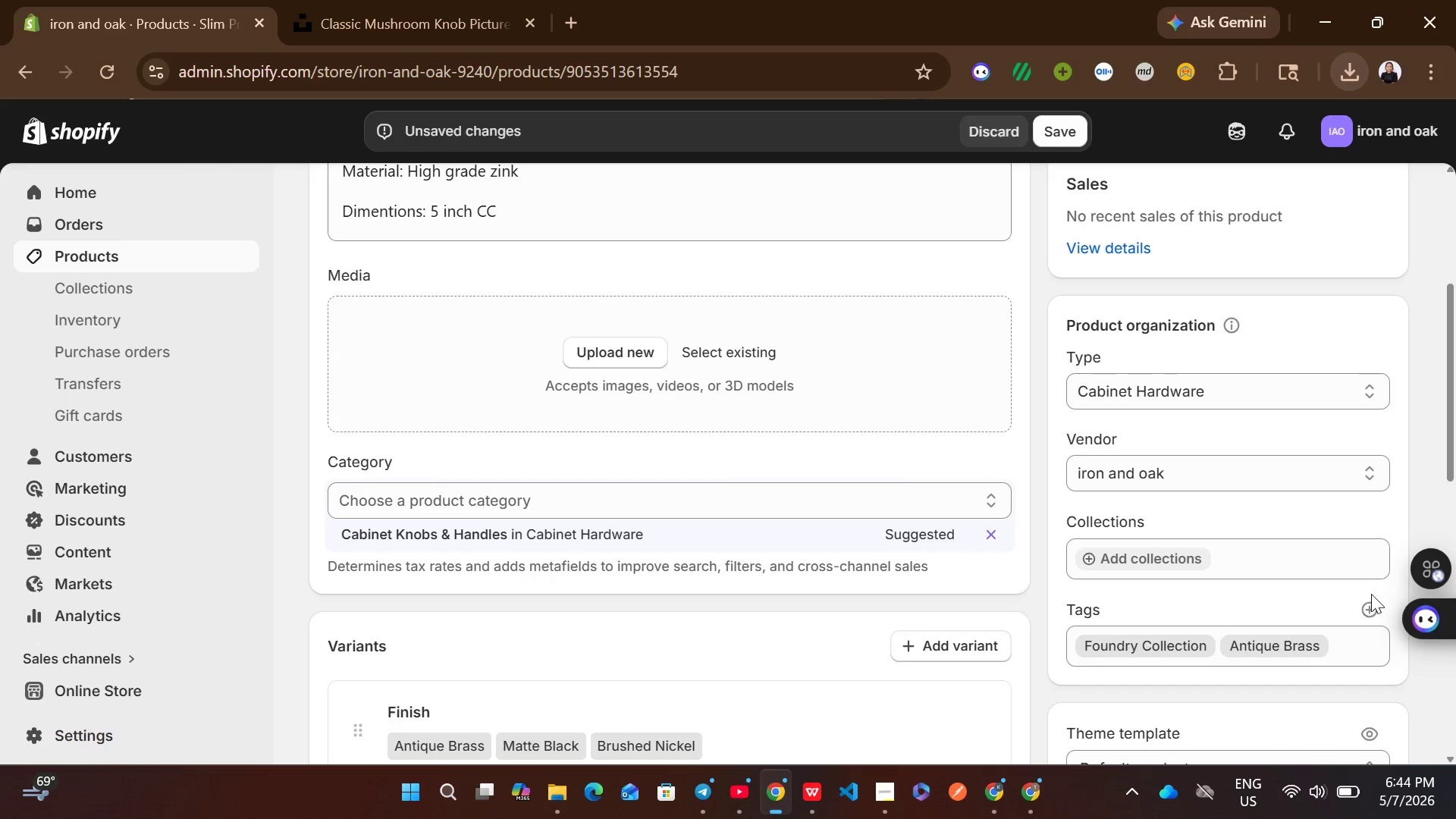 
left_click([1361, 620])
 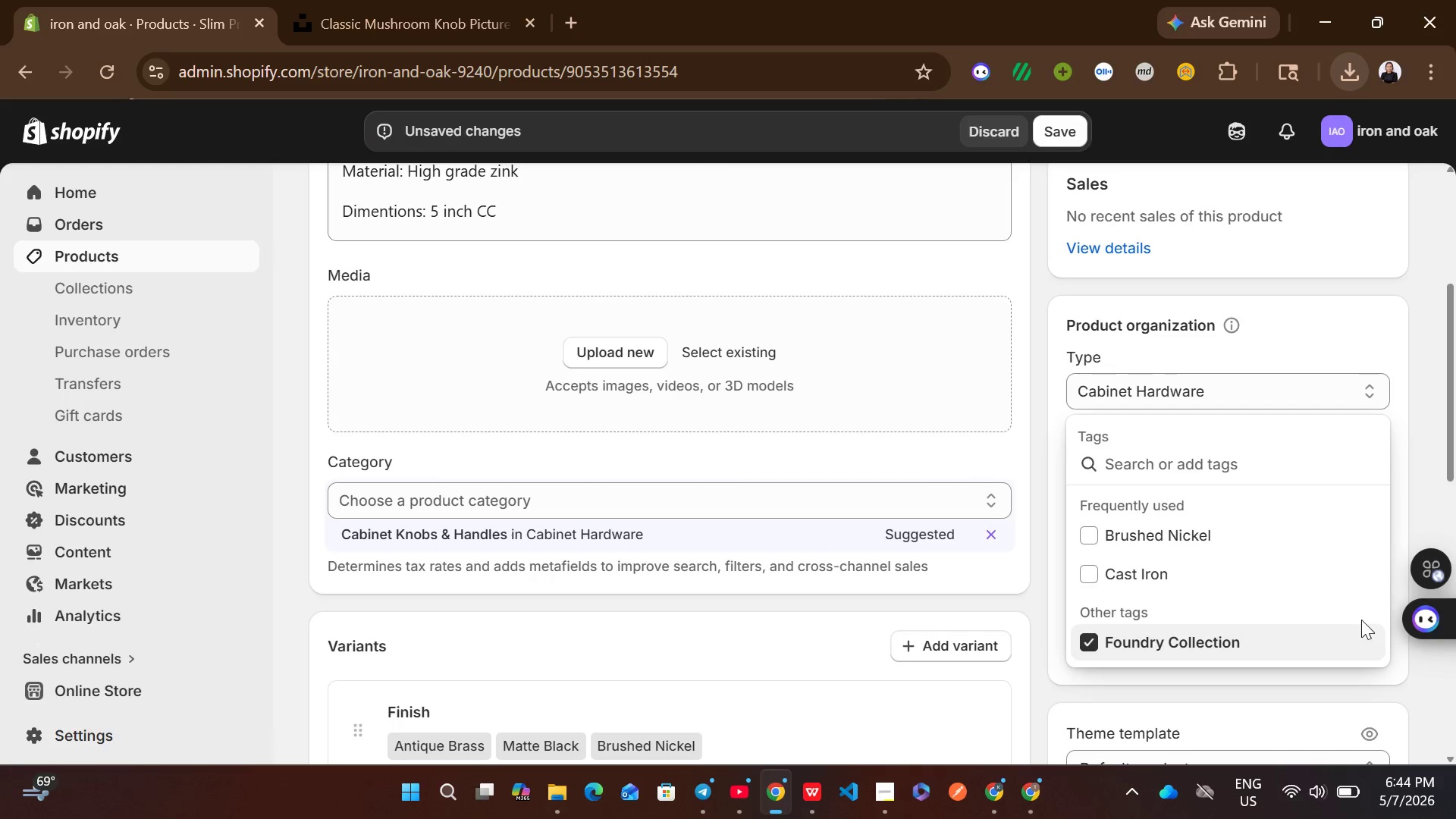 
type(High-Grade zink)
 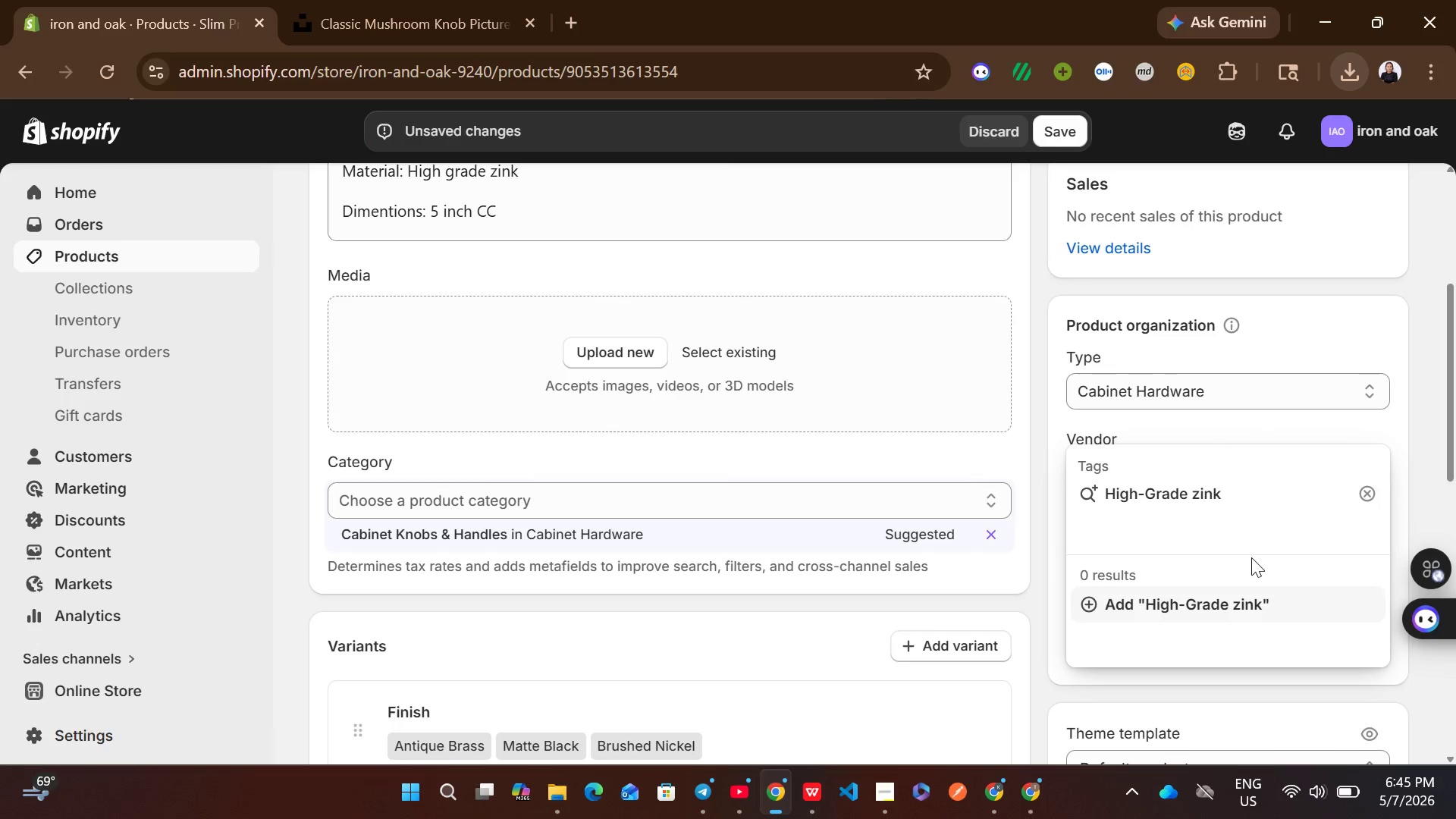 
key(Backspace)
 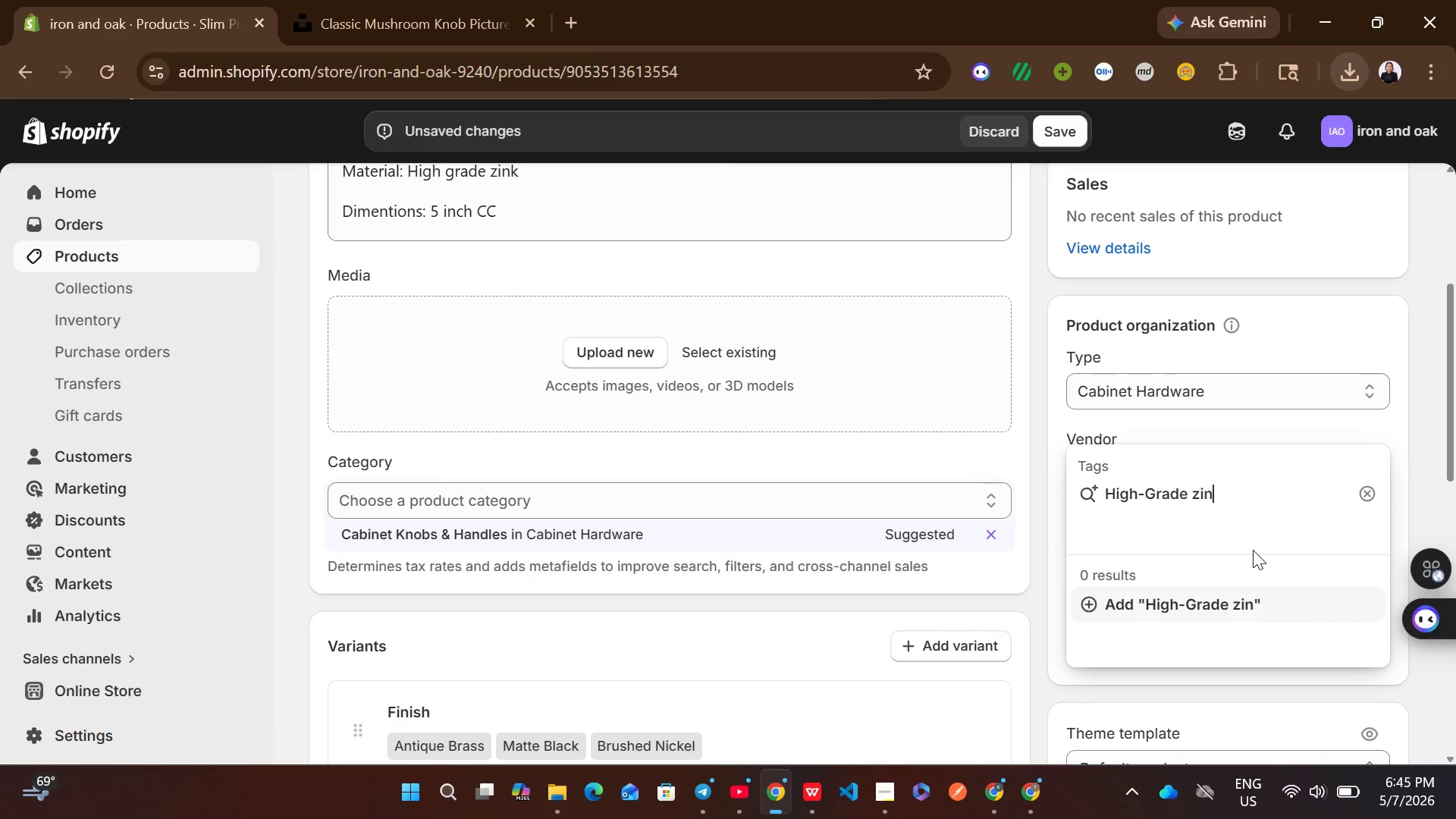 
key(V)
 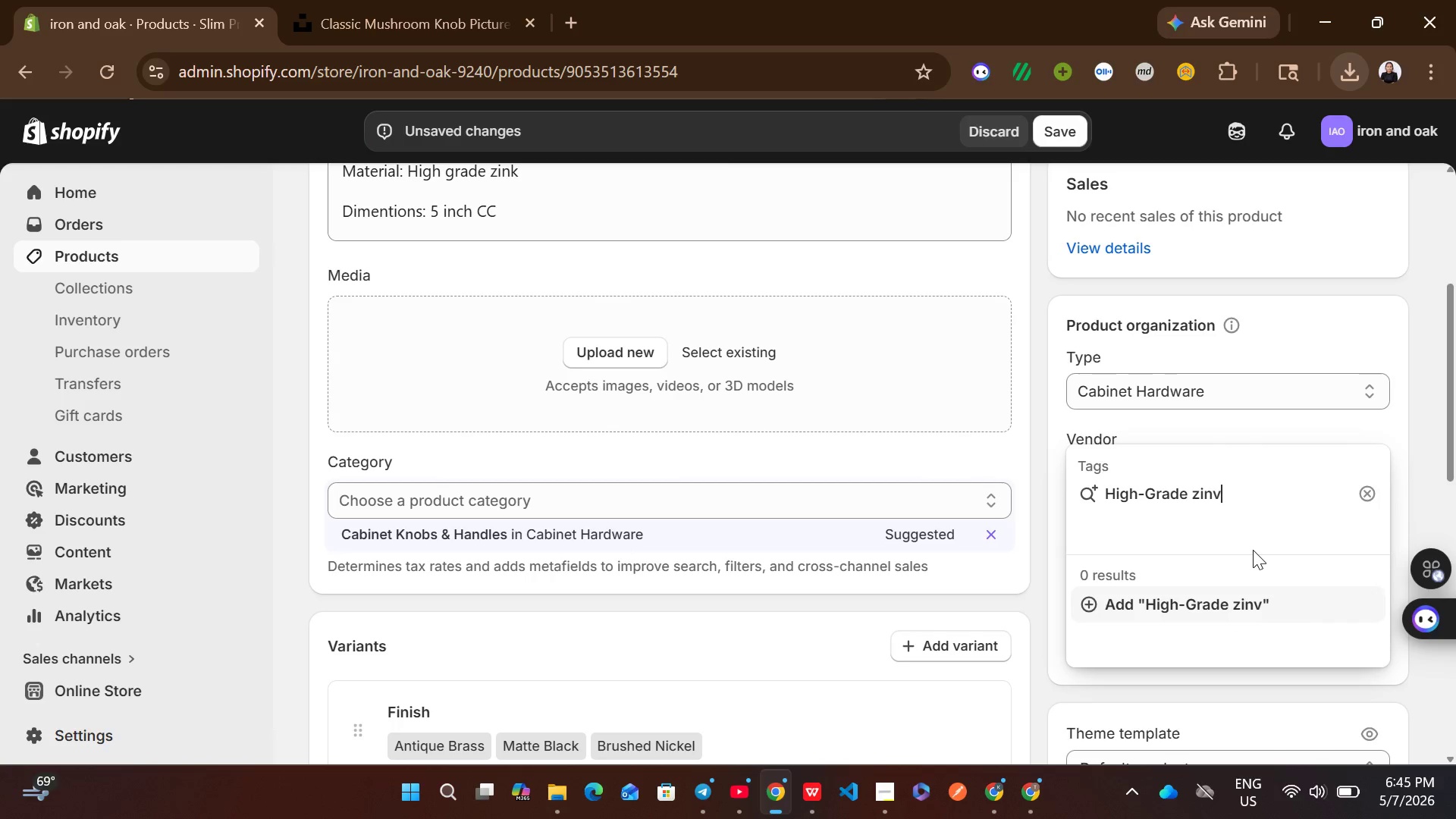 
key(Backspace)
 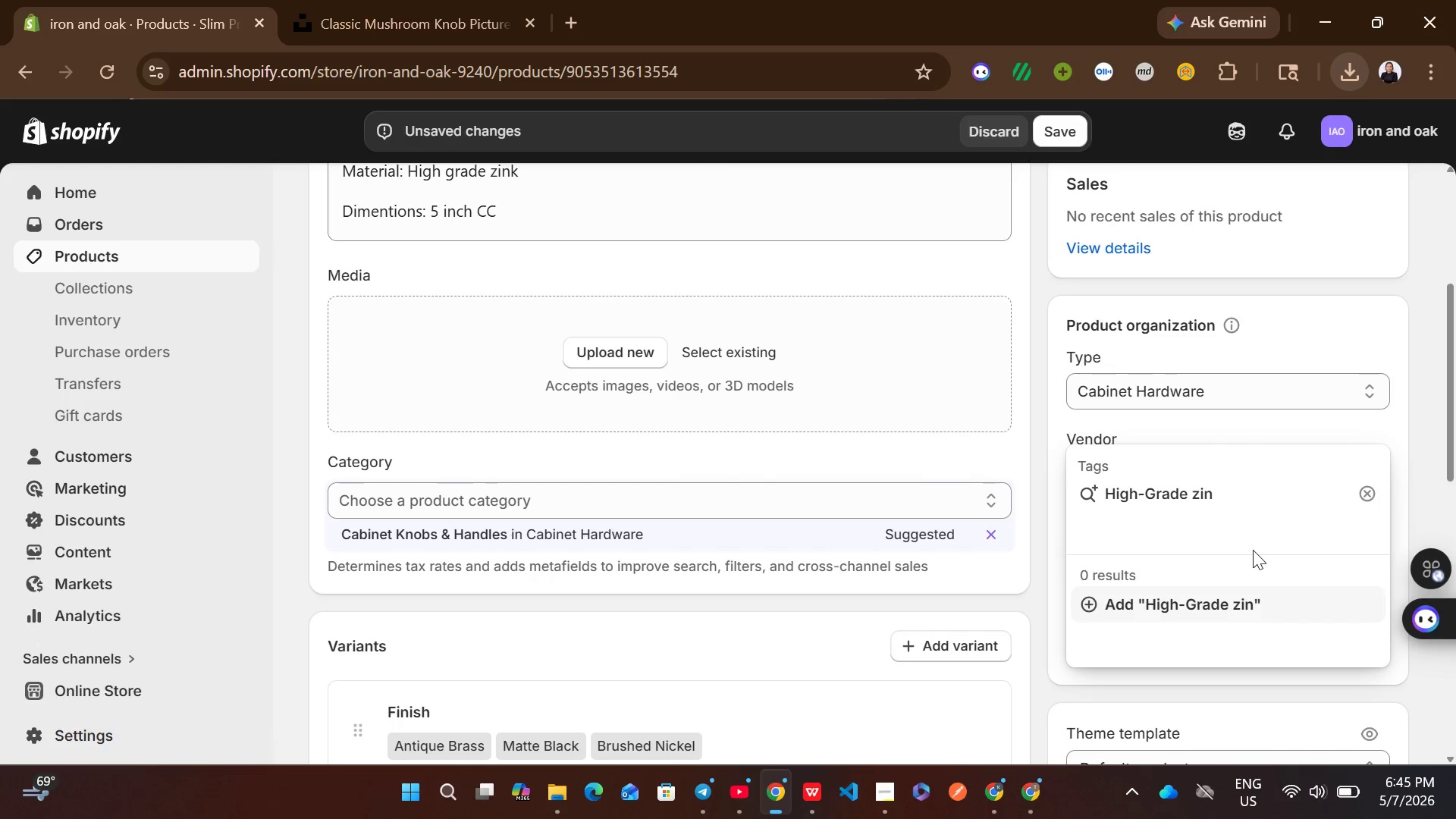 
key(C)
 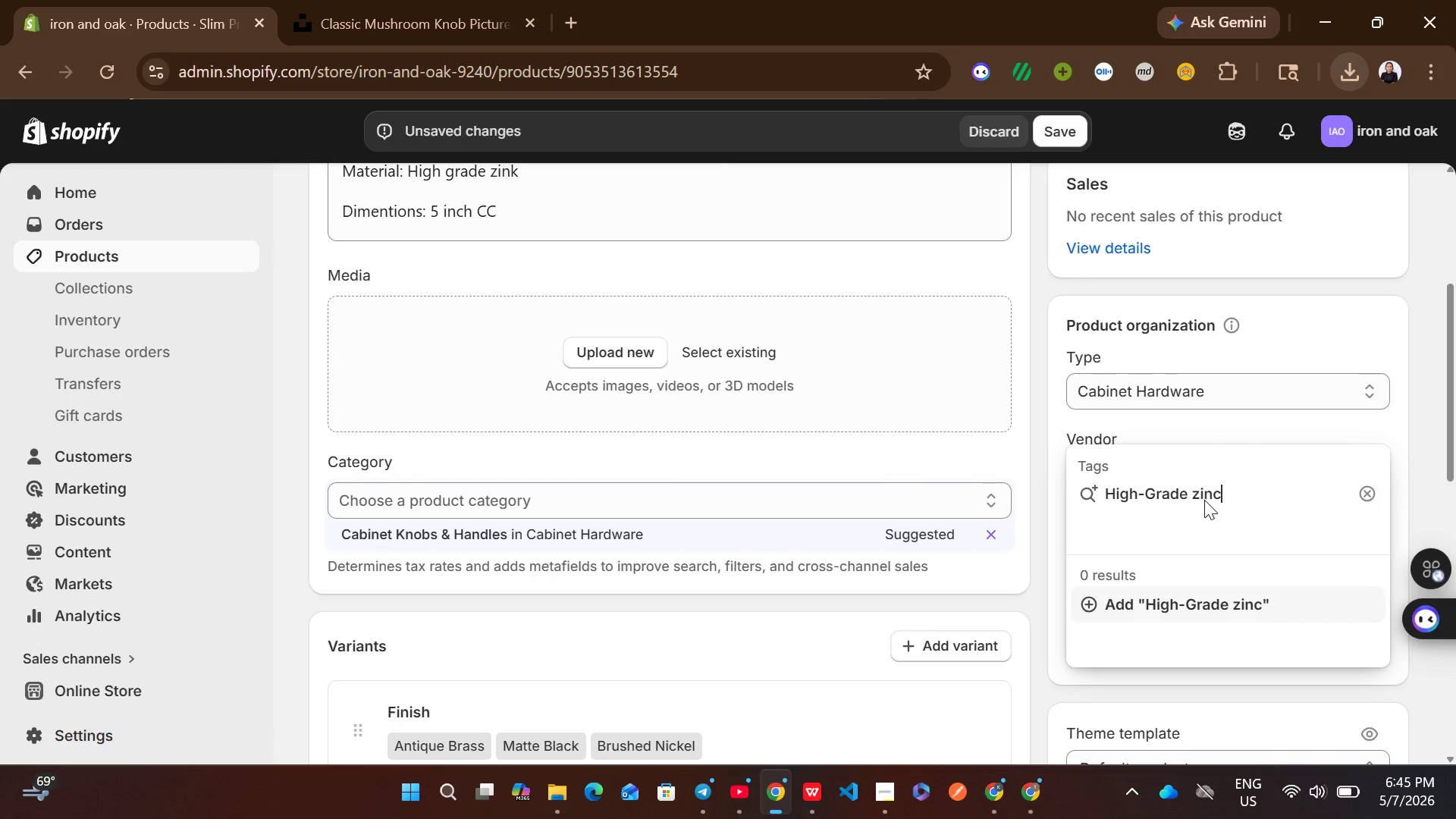 
left_click([1202, 500])
 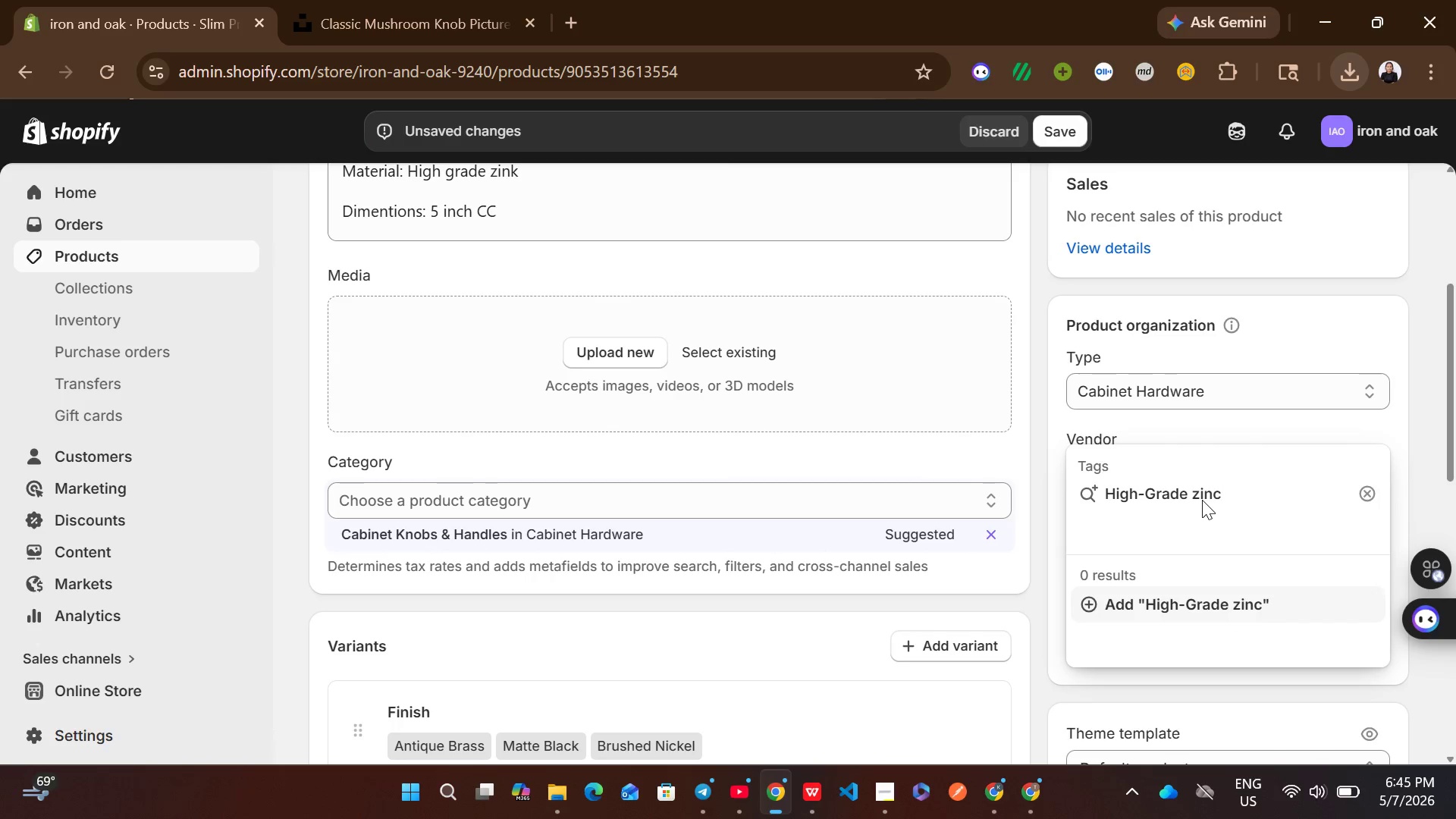 
key(ArrowLeft)
 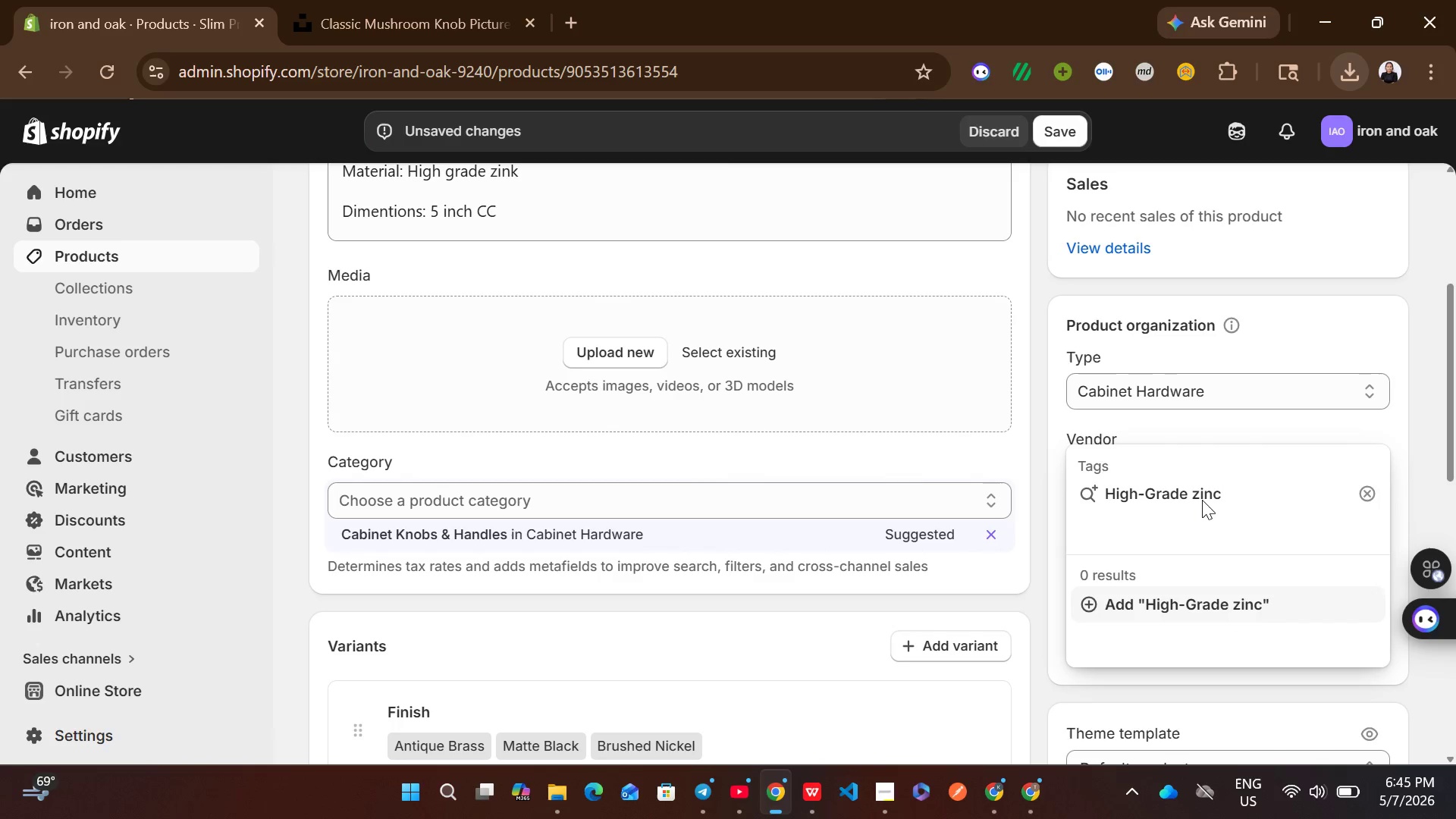 
key(Backspace)
 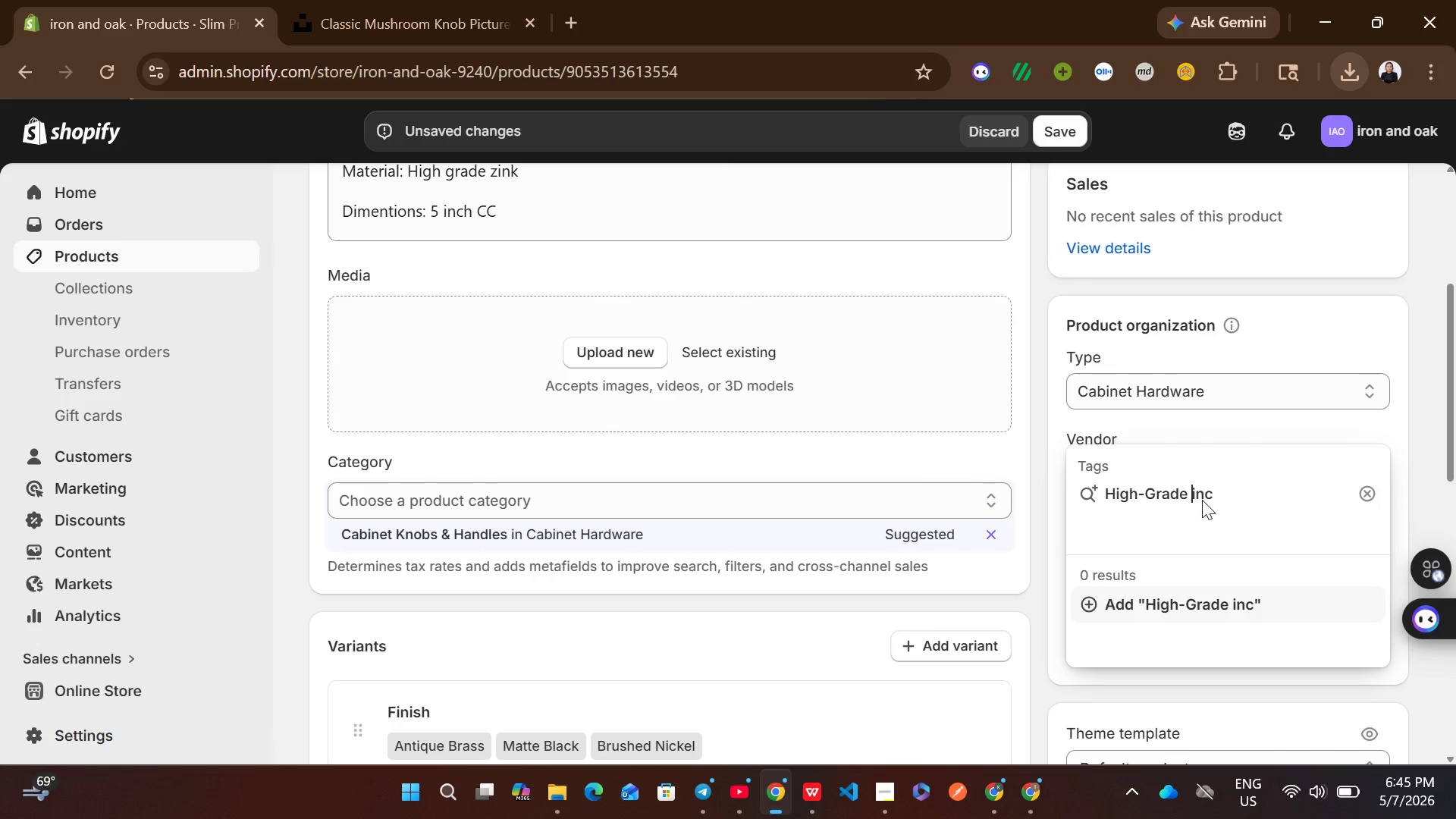 
key(Shift+ShiftLeft)
 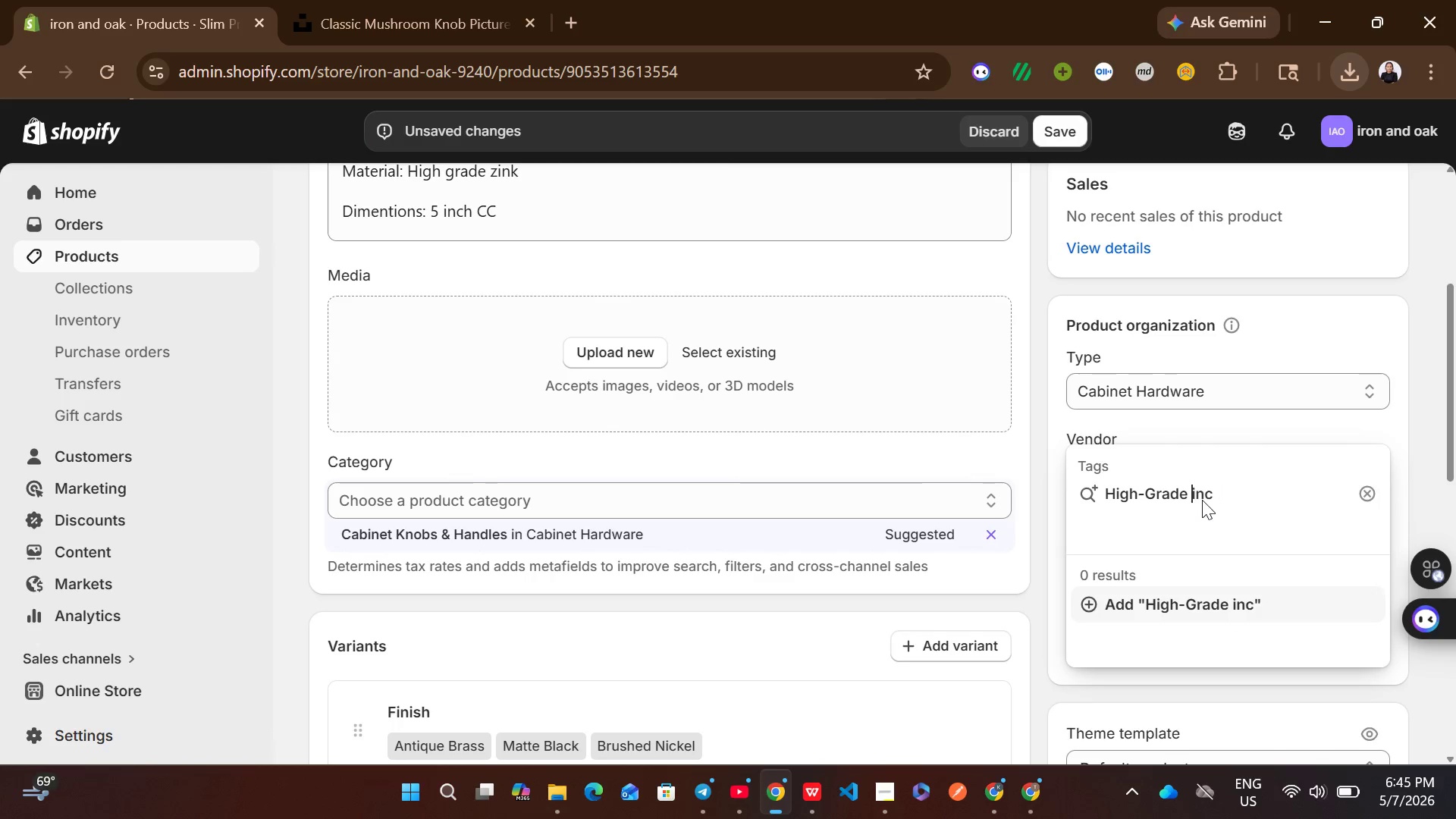 
key(Shift+Z)
 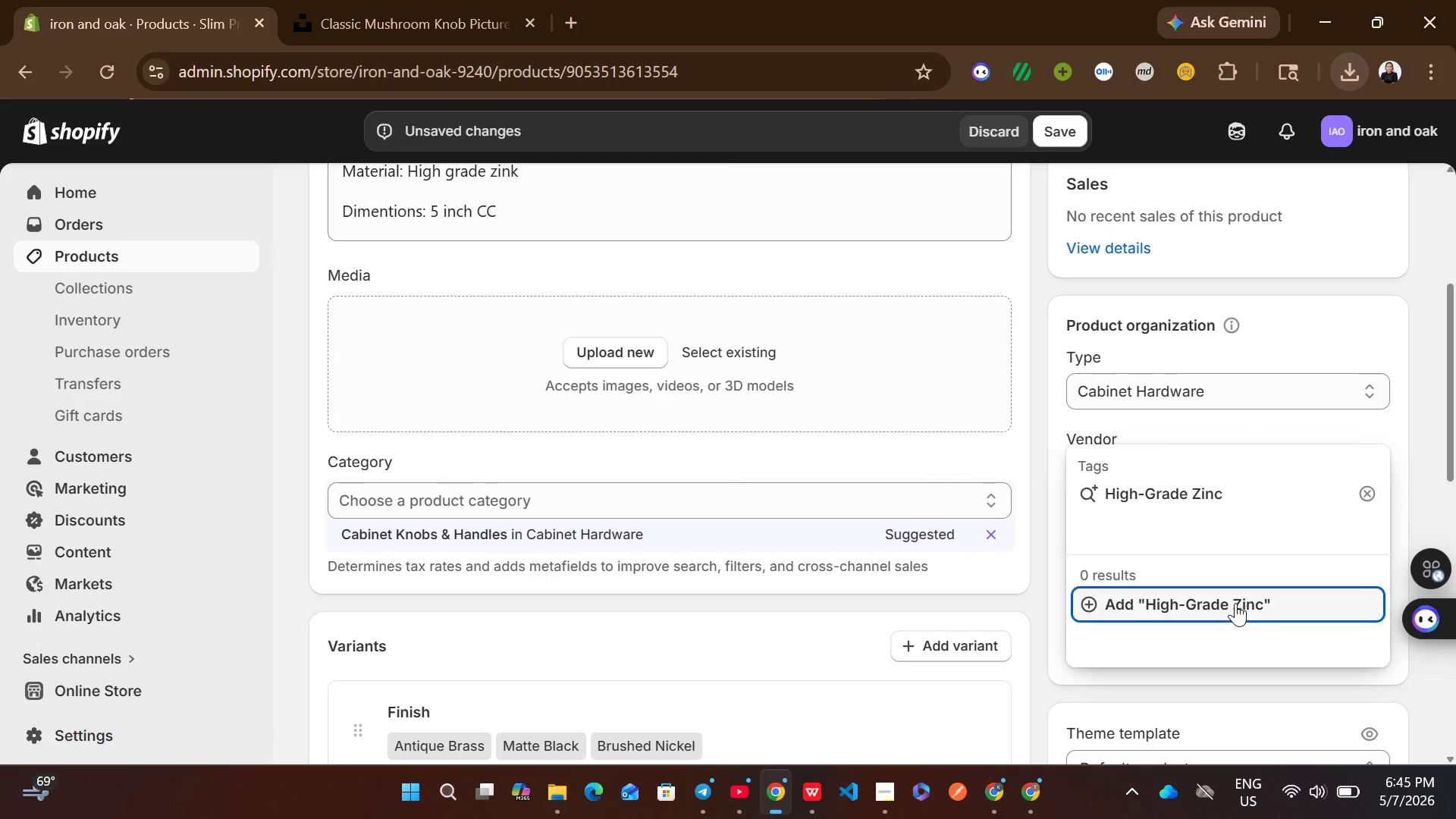 
left_click([1235, 604])
 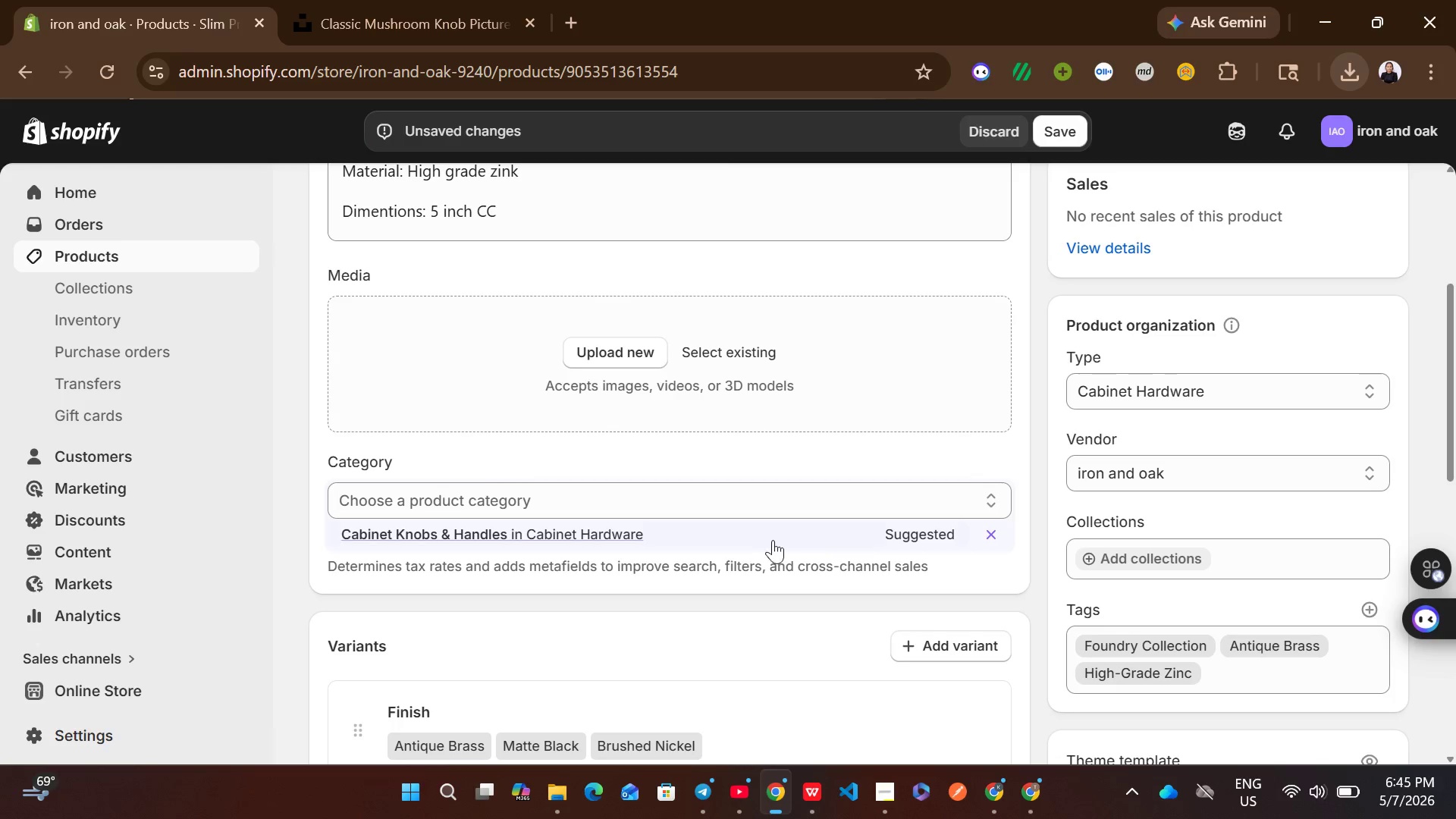 
left_click([713, 528])
 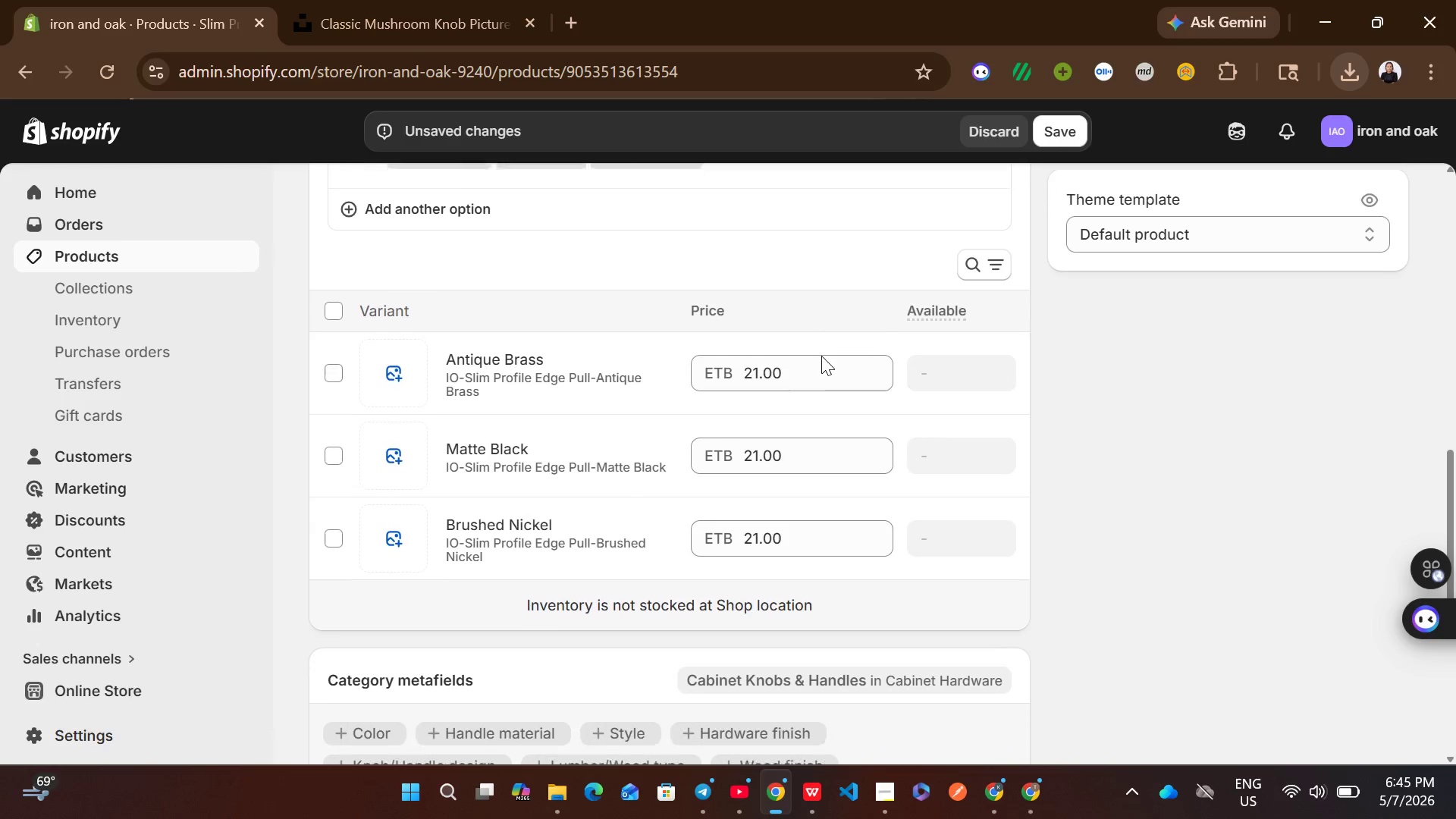 
wait(10.42)
 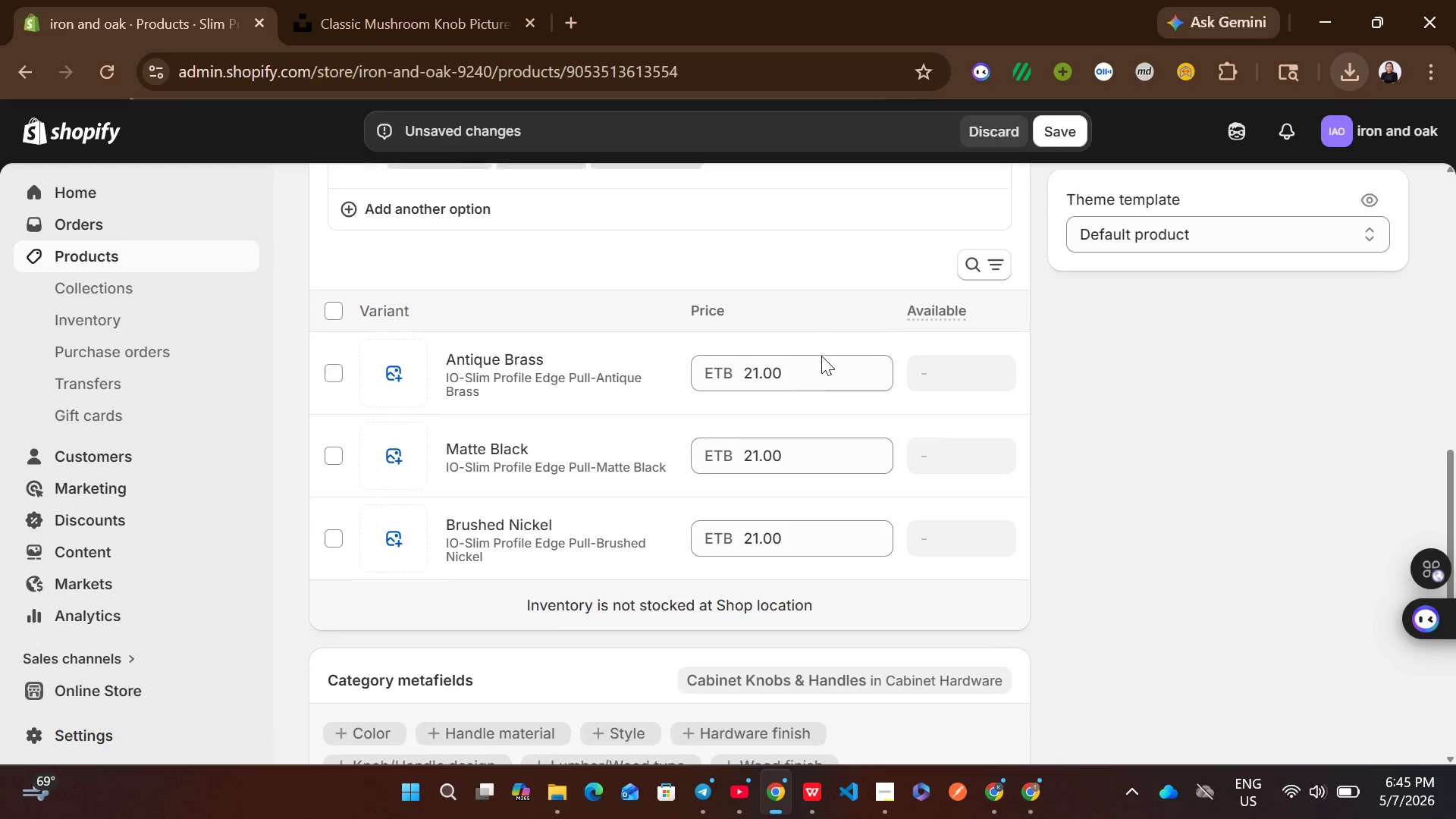 
left_click([1001, 467])
 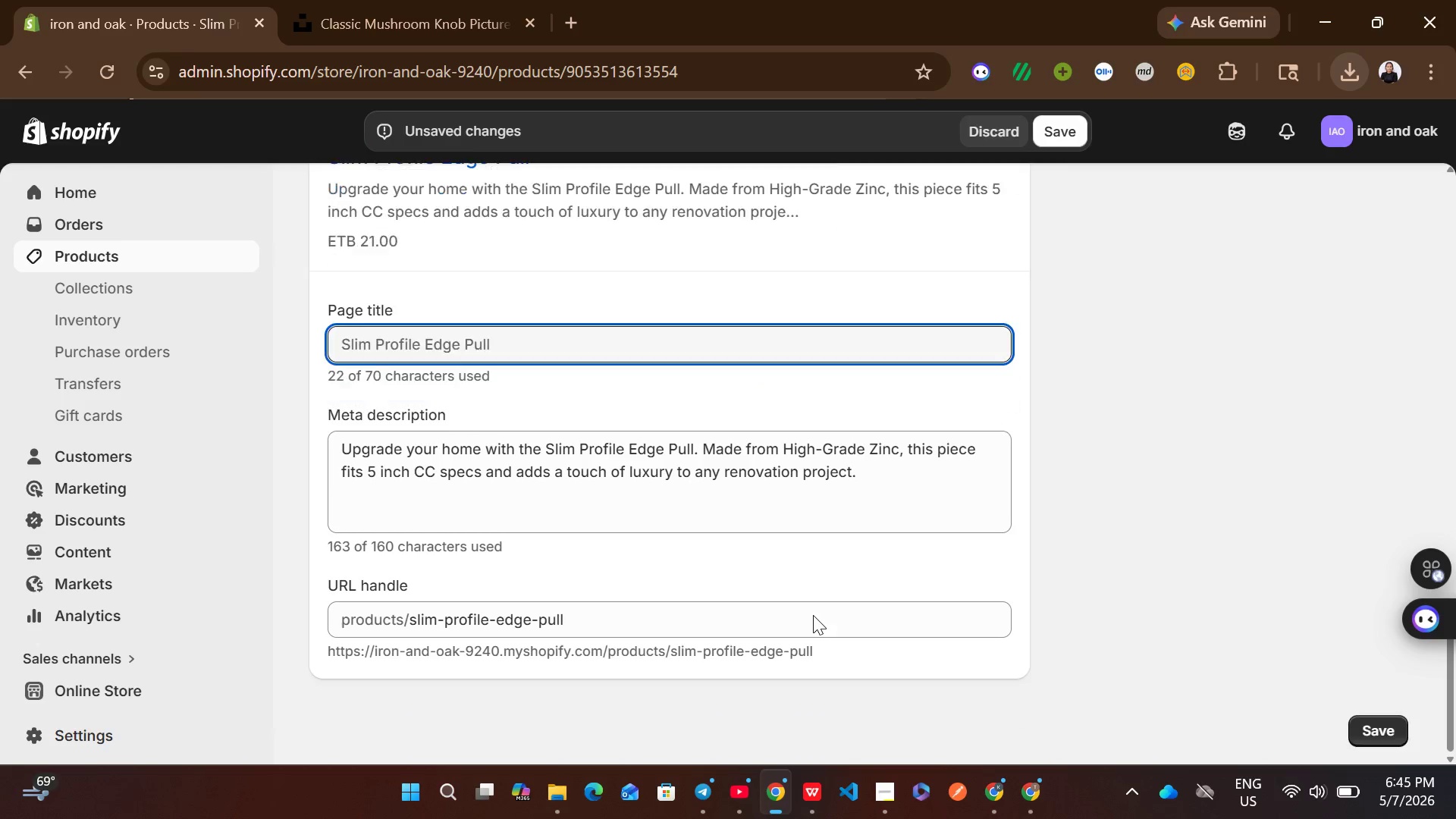 
left_click([794, 447])
 